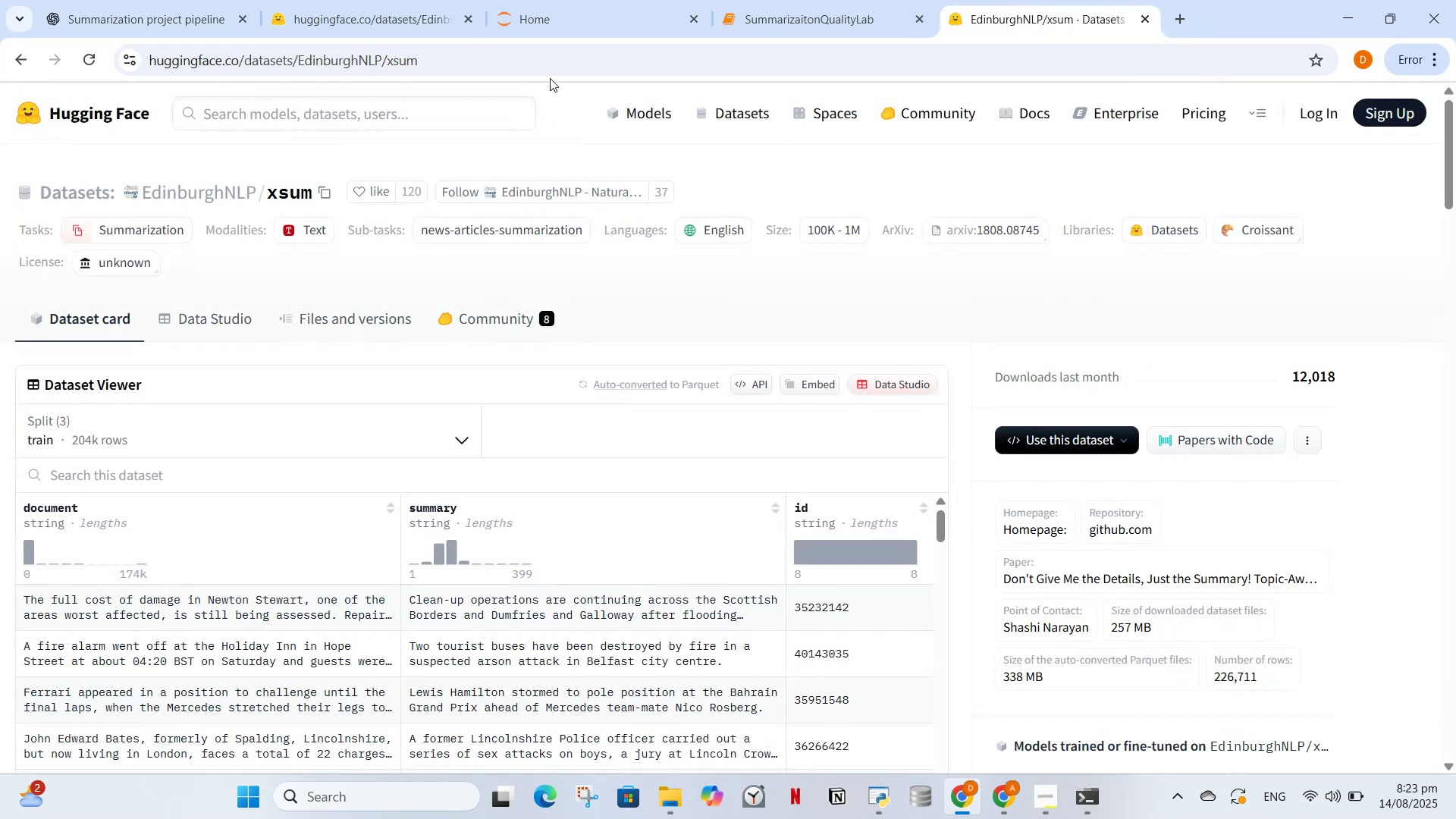 
left_click([560, 50])
 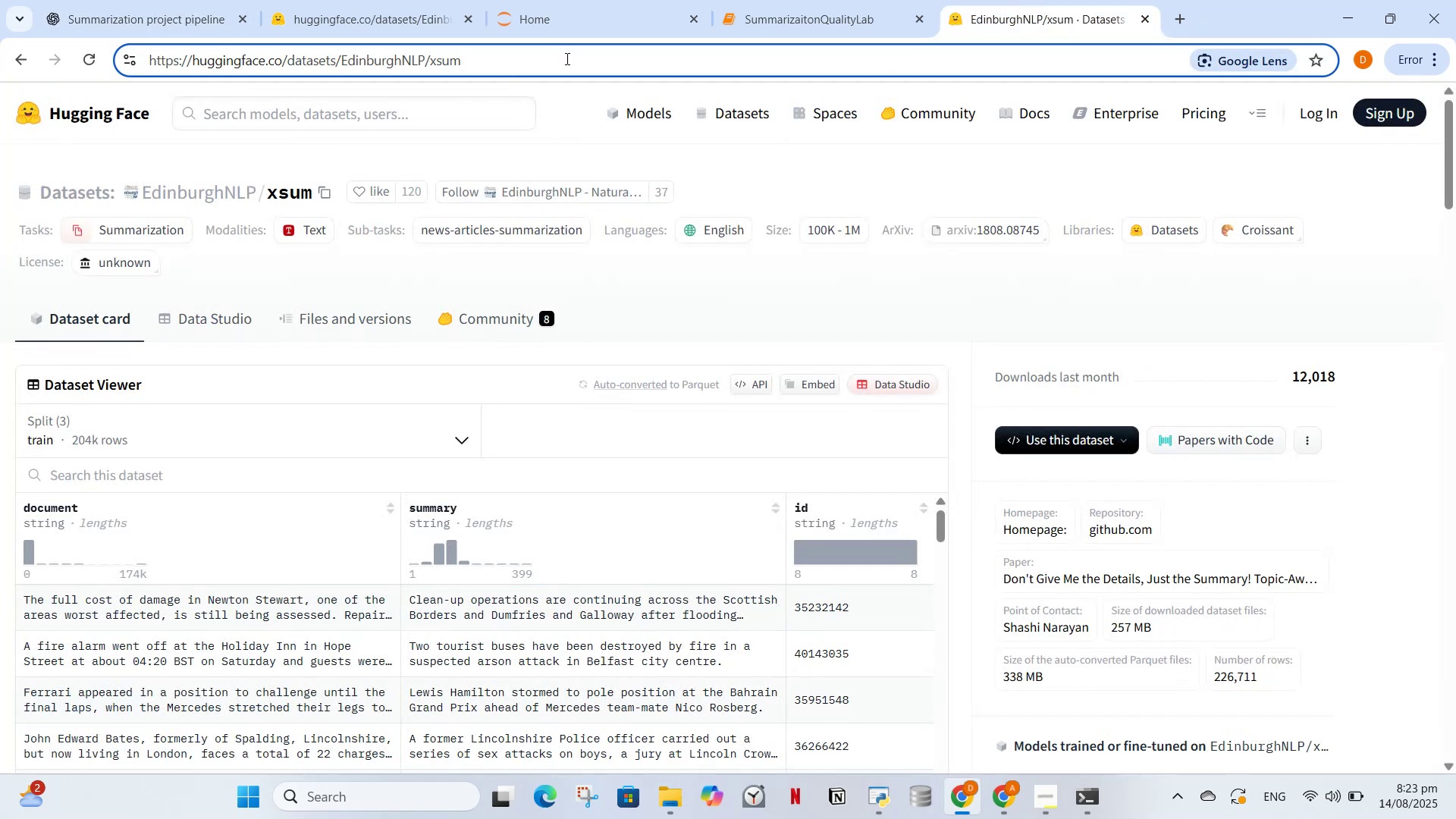 
type(/resolve/a)
key(Backspace)
type(main)
 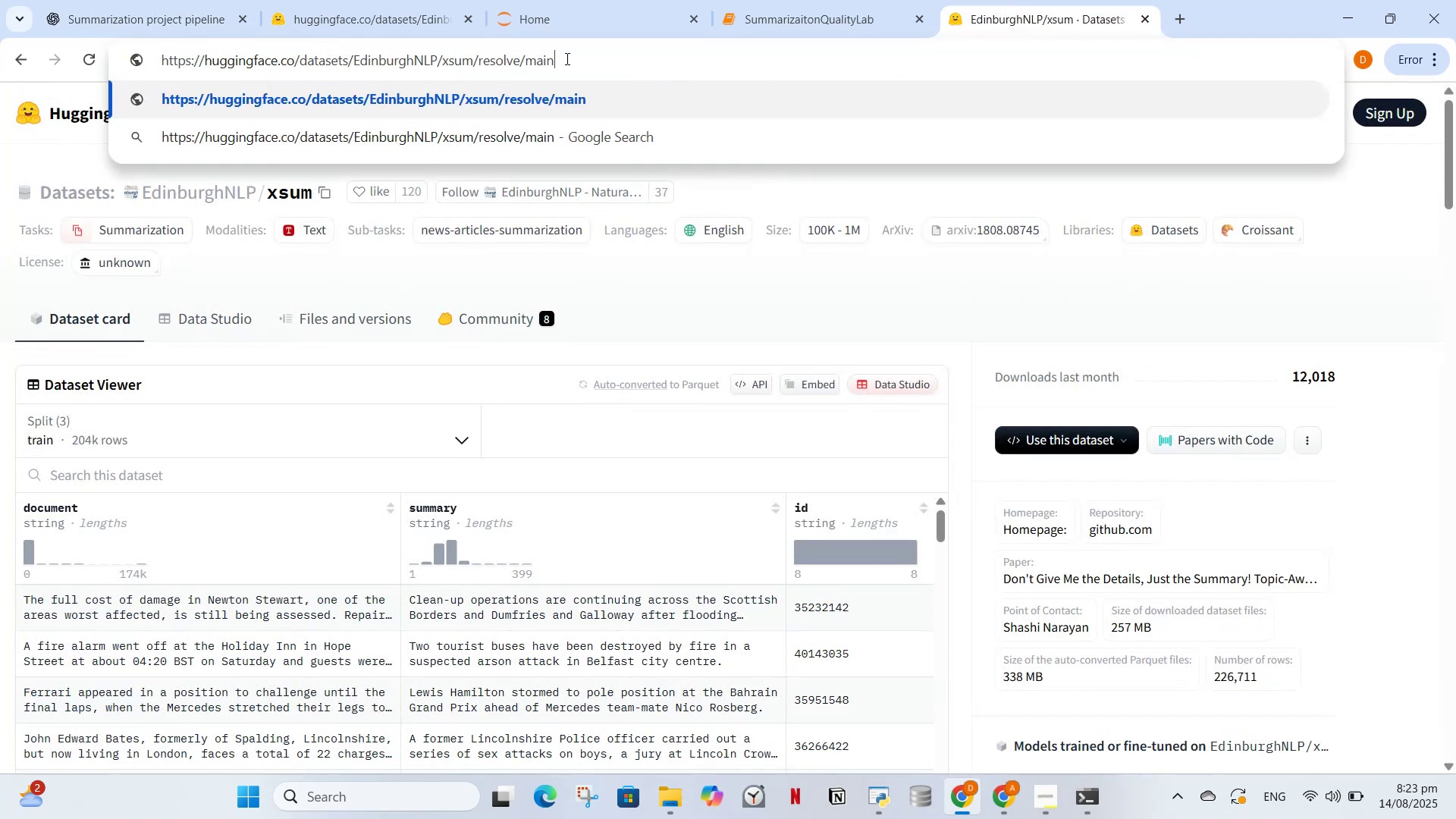 
key(Enter)
 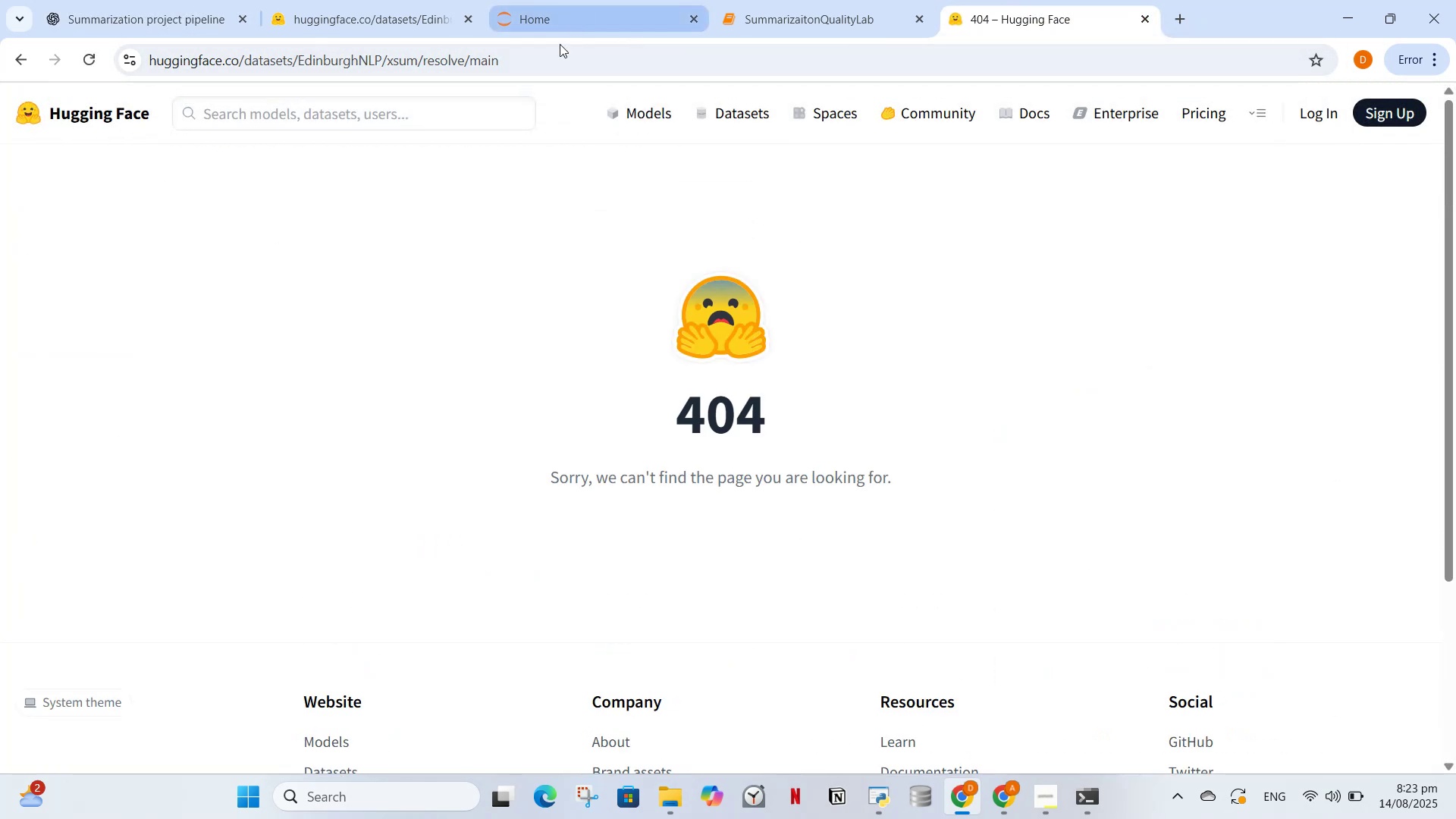 
double_click([551, 60])
 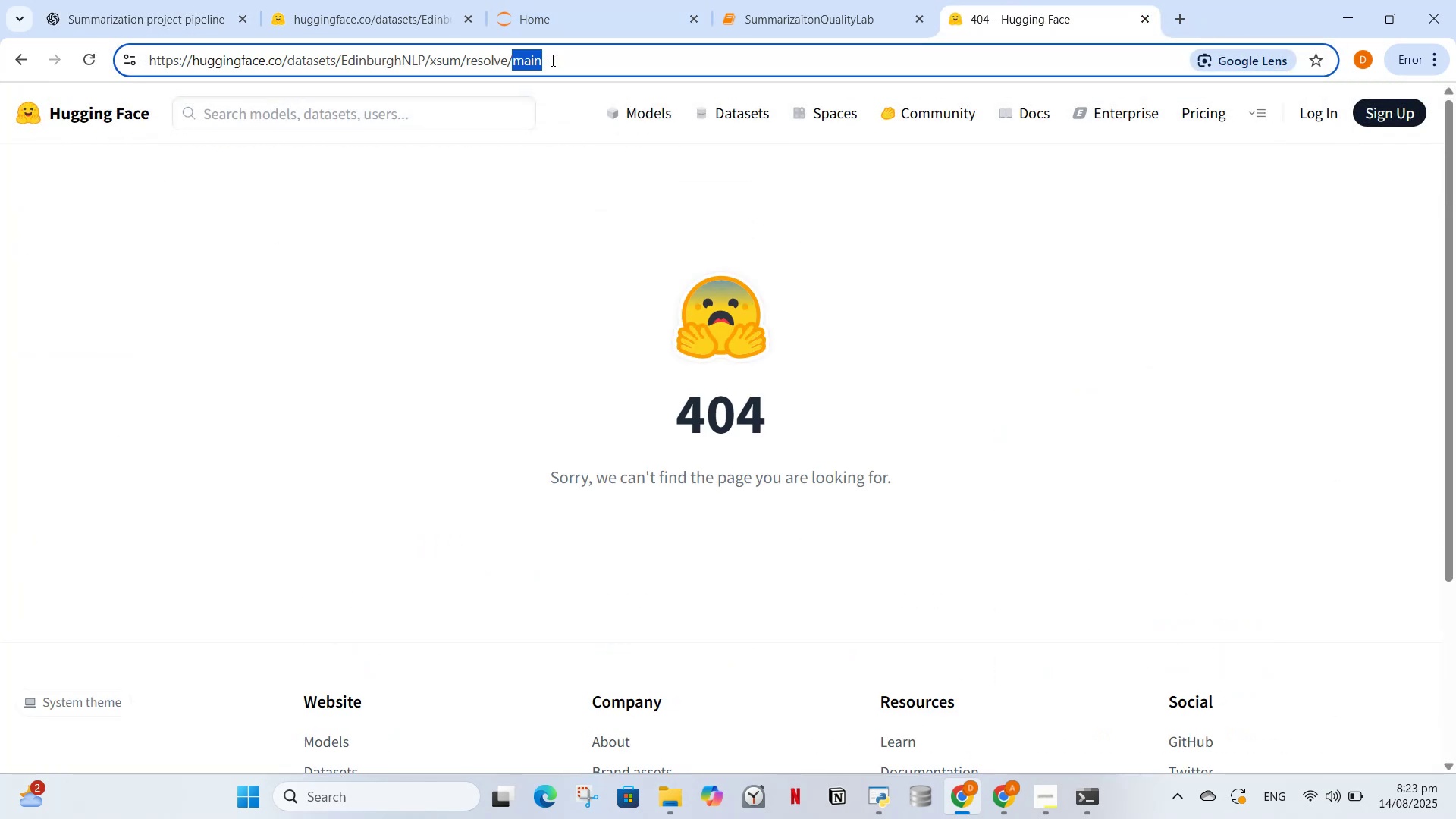 
key(Backspace)
 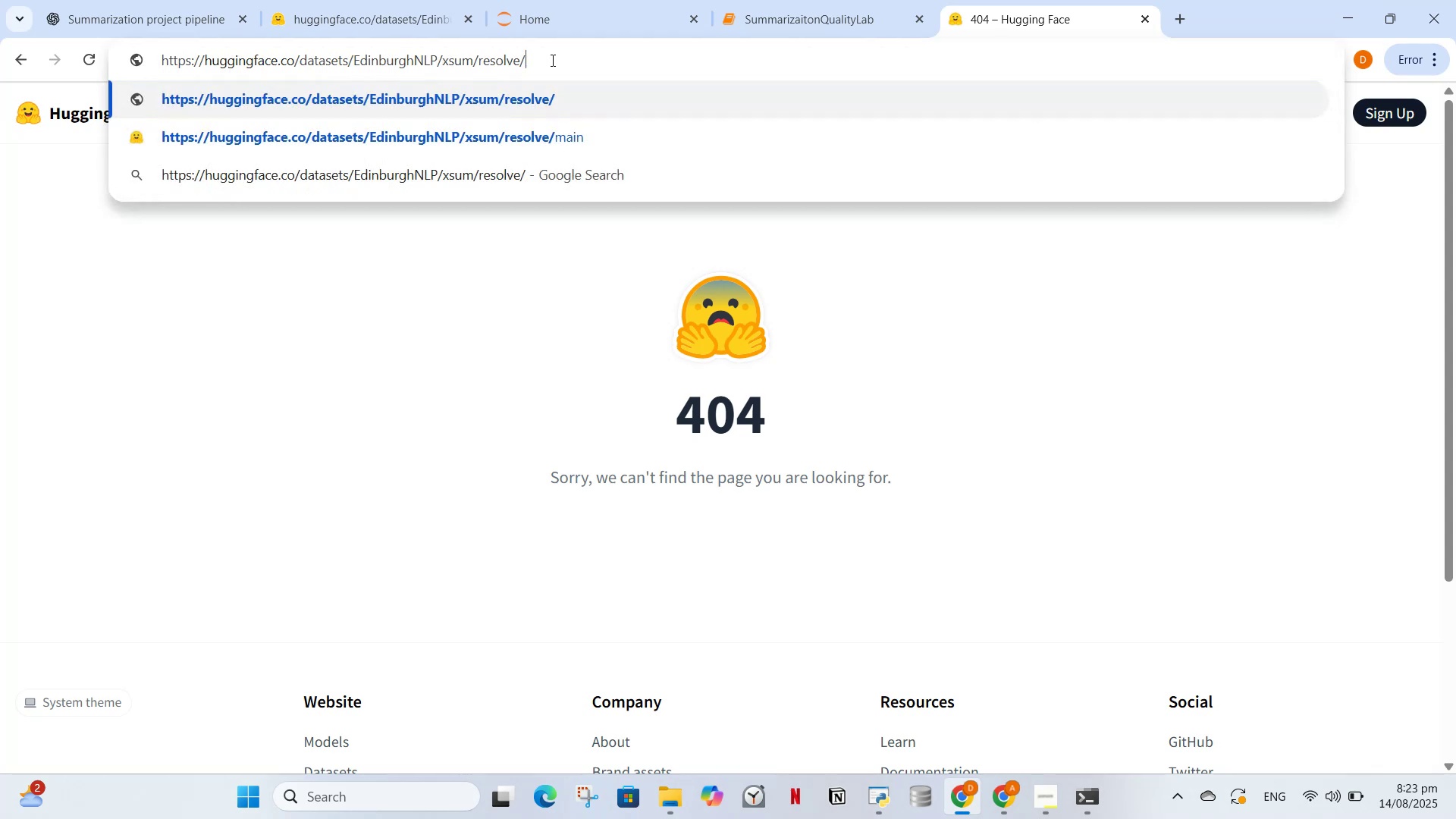 
key(Enter)
 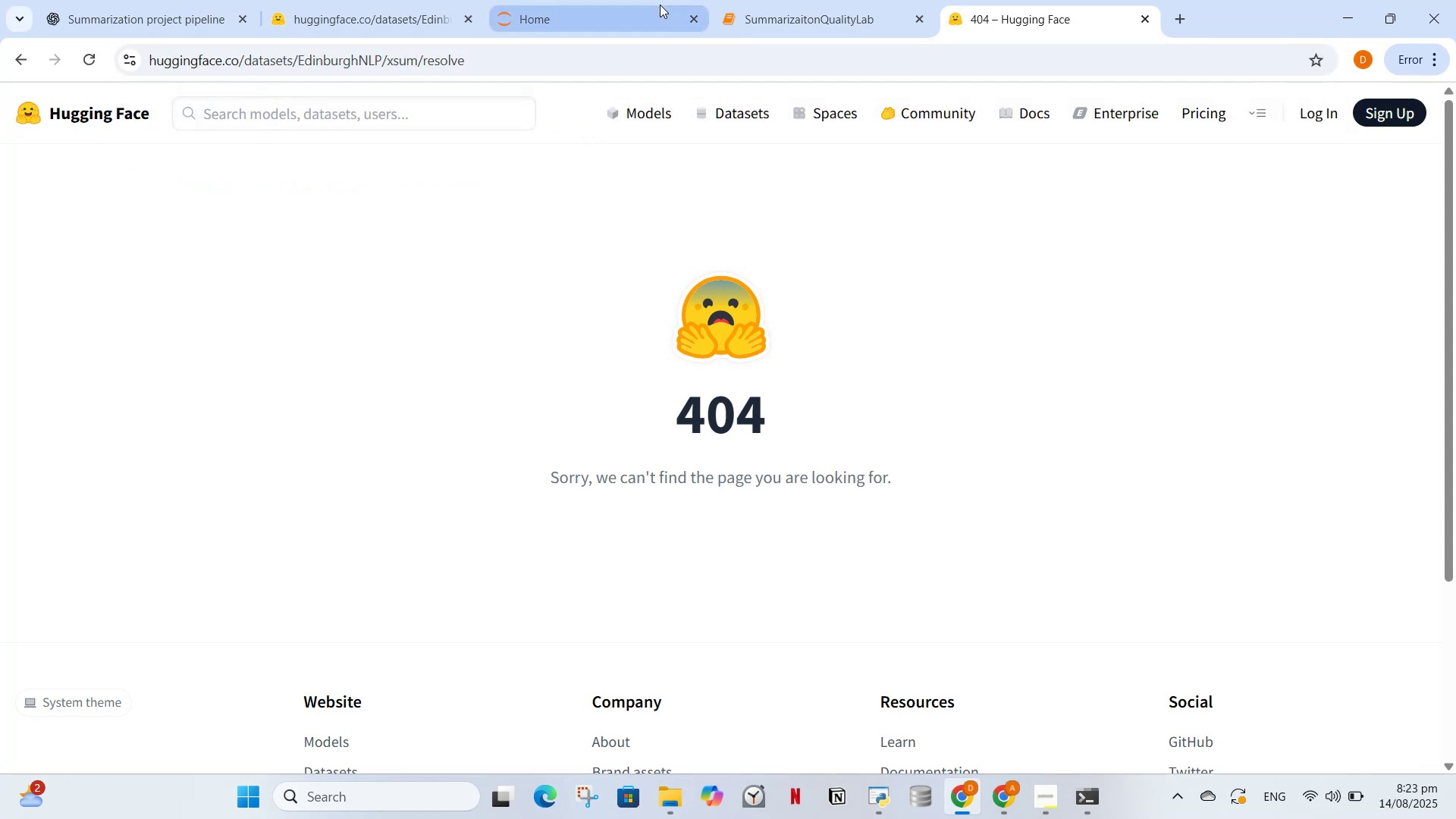 
double_click([572, 61])
 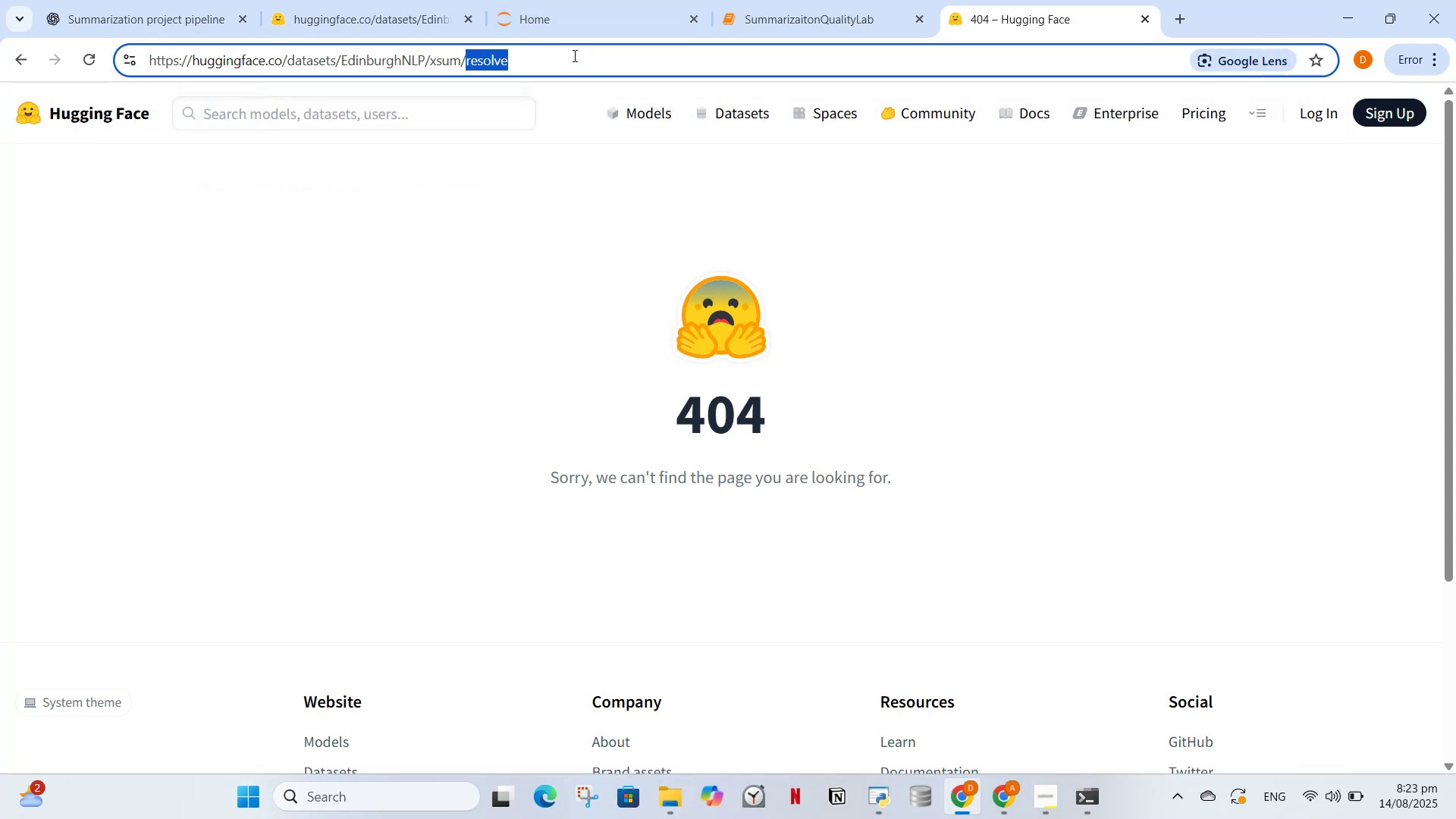 
key(Backspace)
 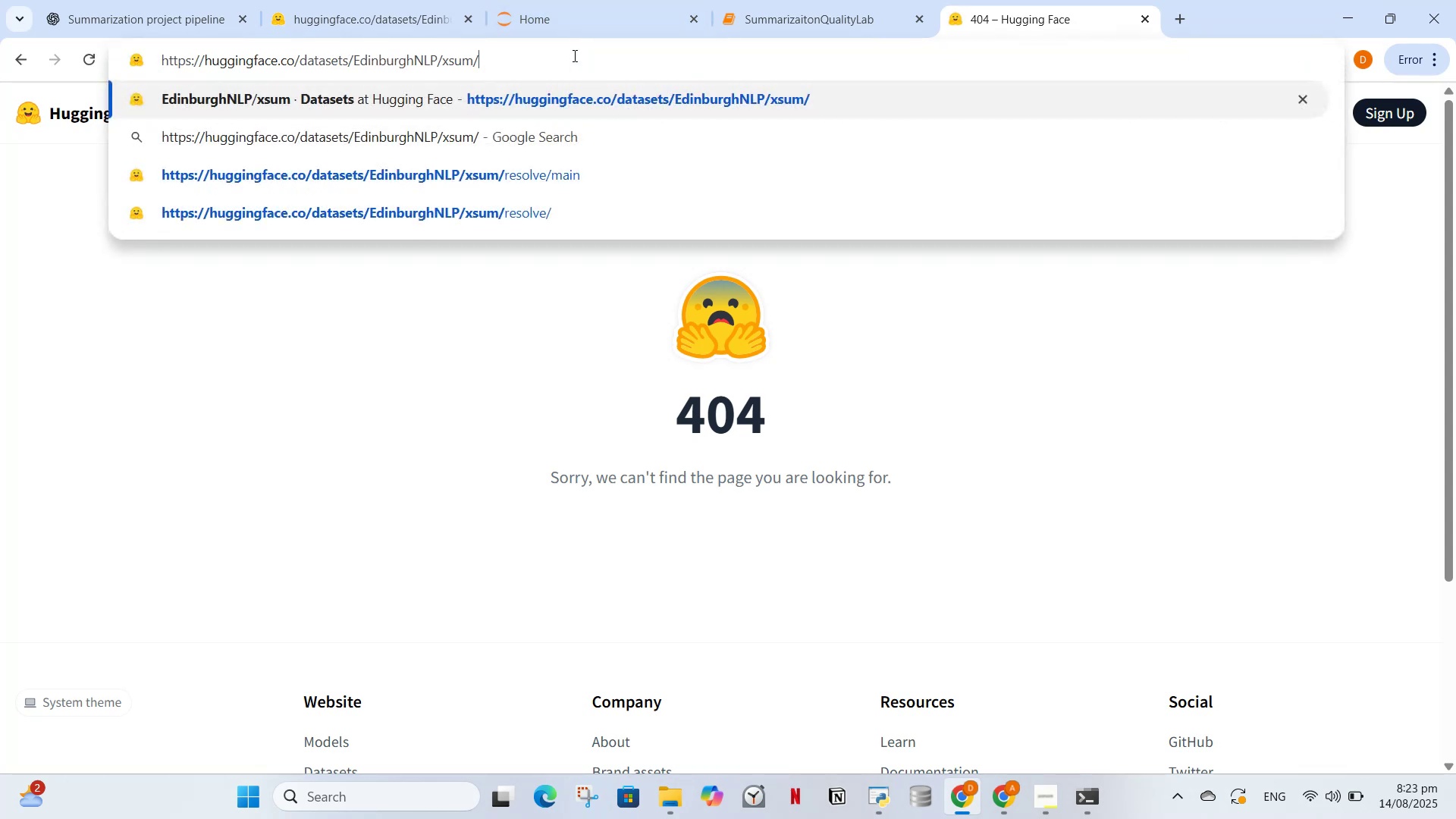 
key(Enter)
 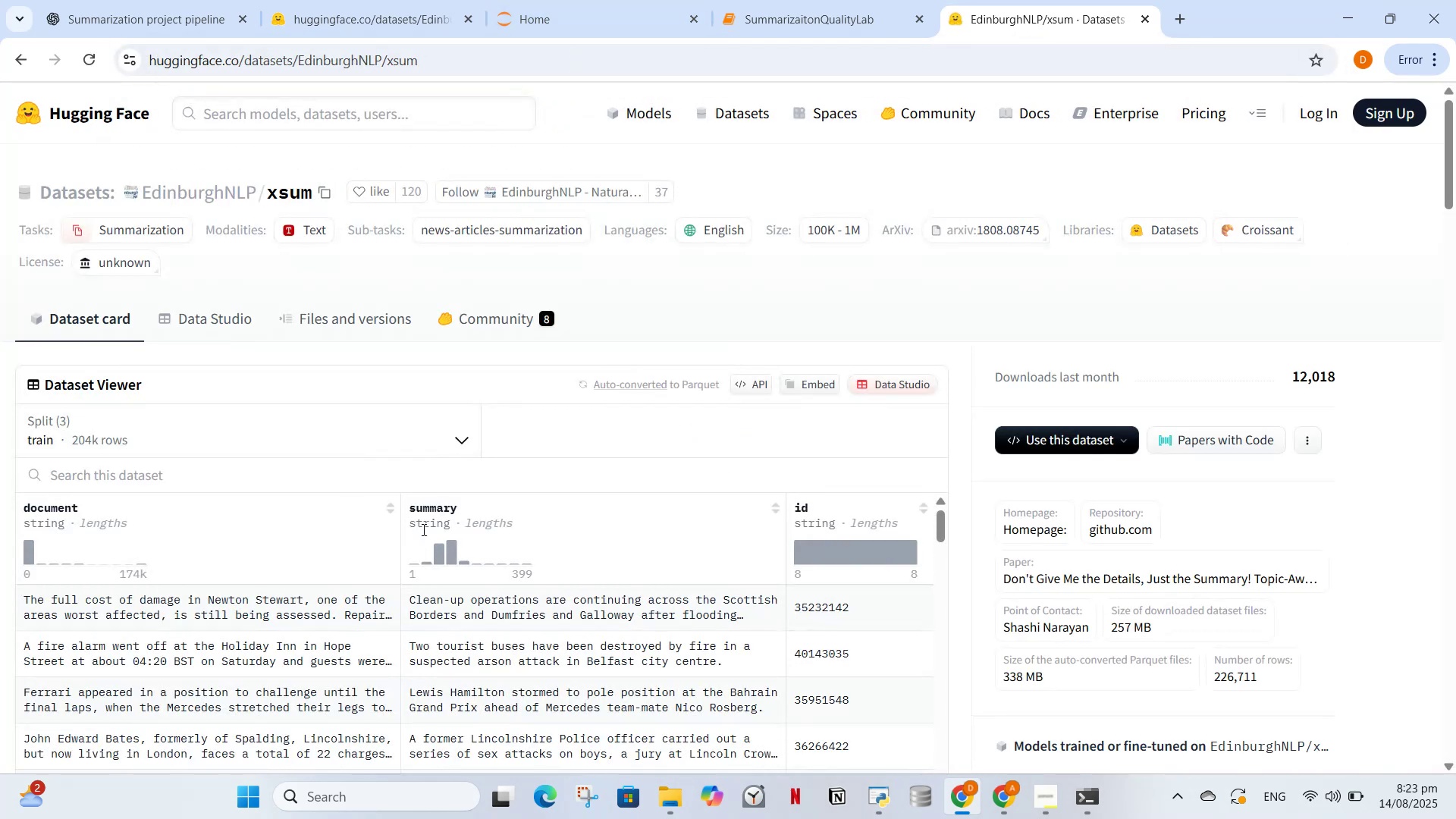 
scroll: coordinate [981, 541], scroll_direction: down, amount: 1.0
 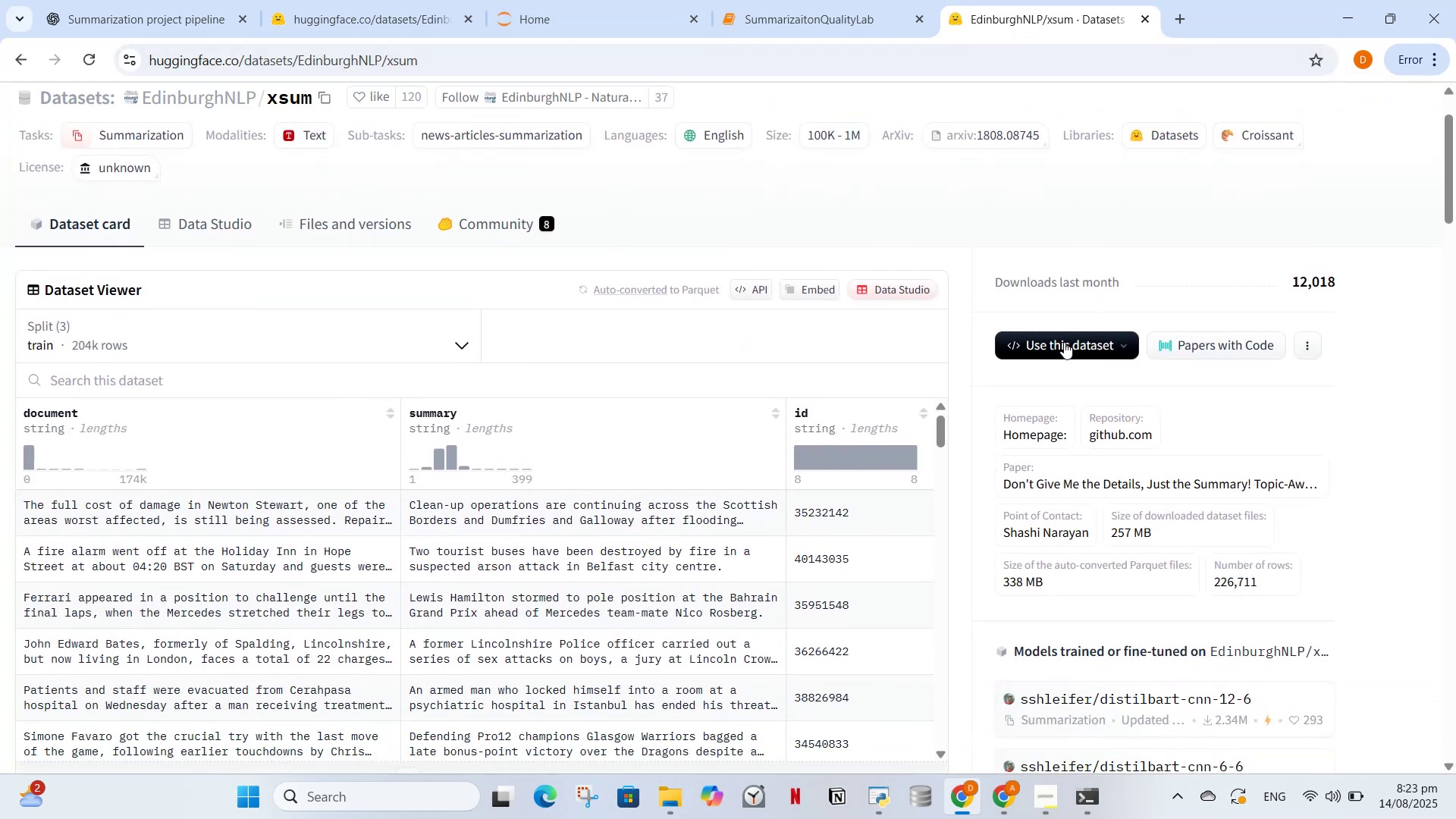 
left_click([1064, 338])
 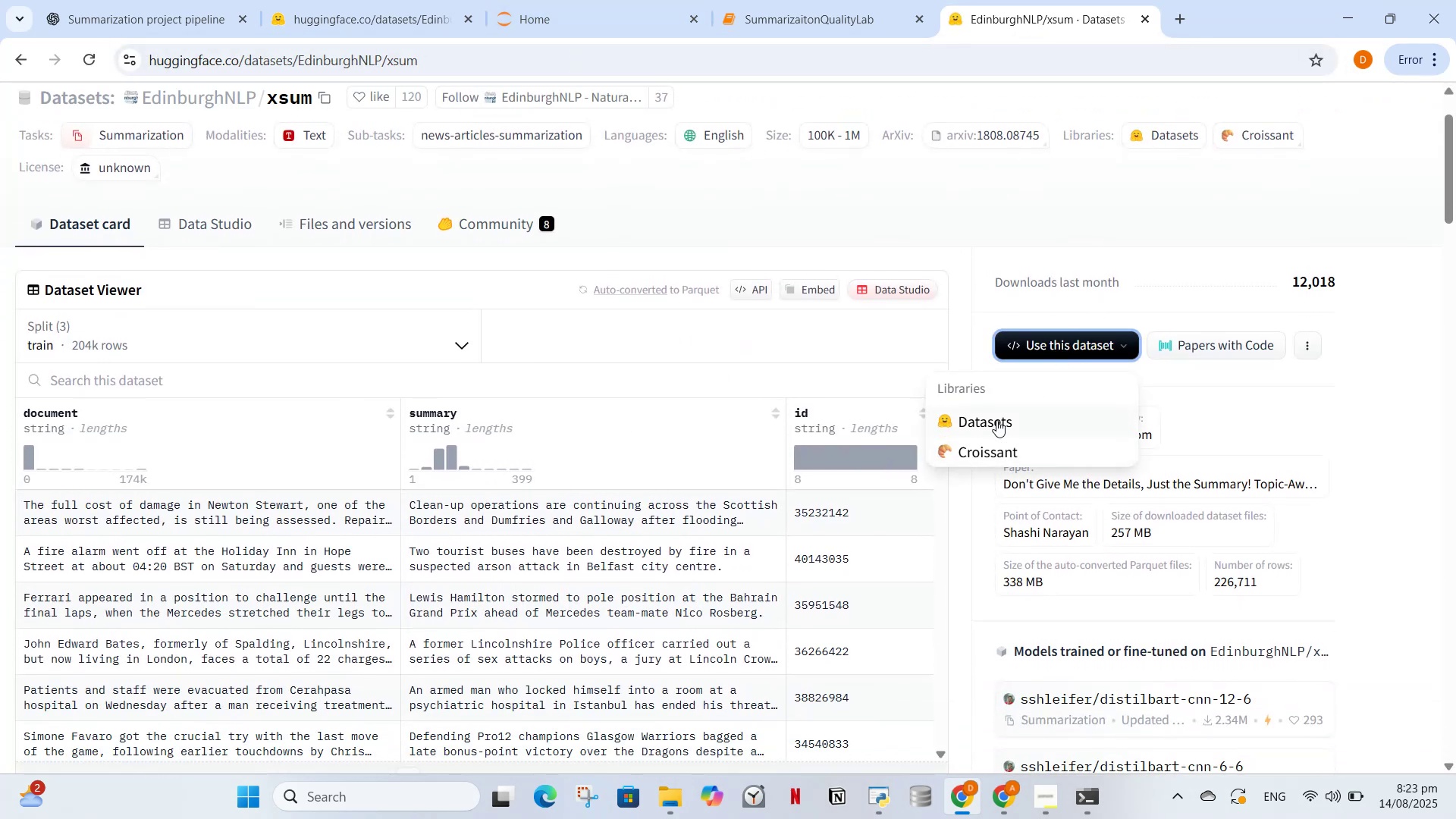 
left_click([996, 416])
 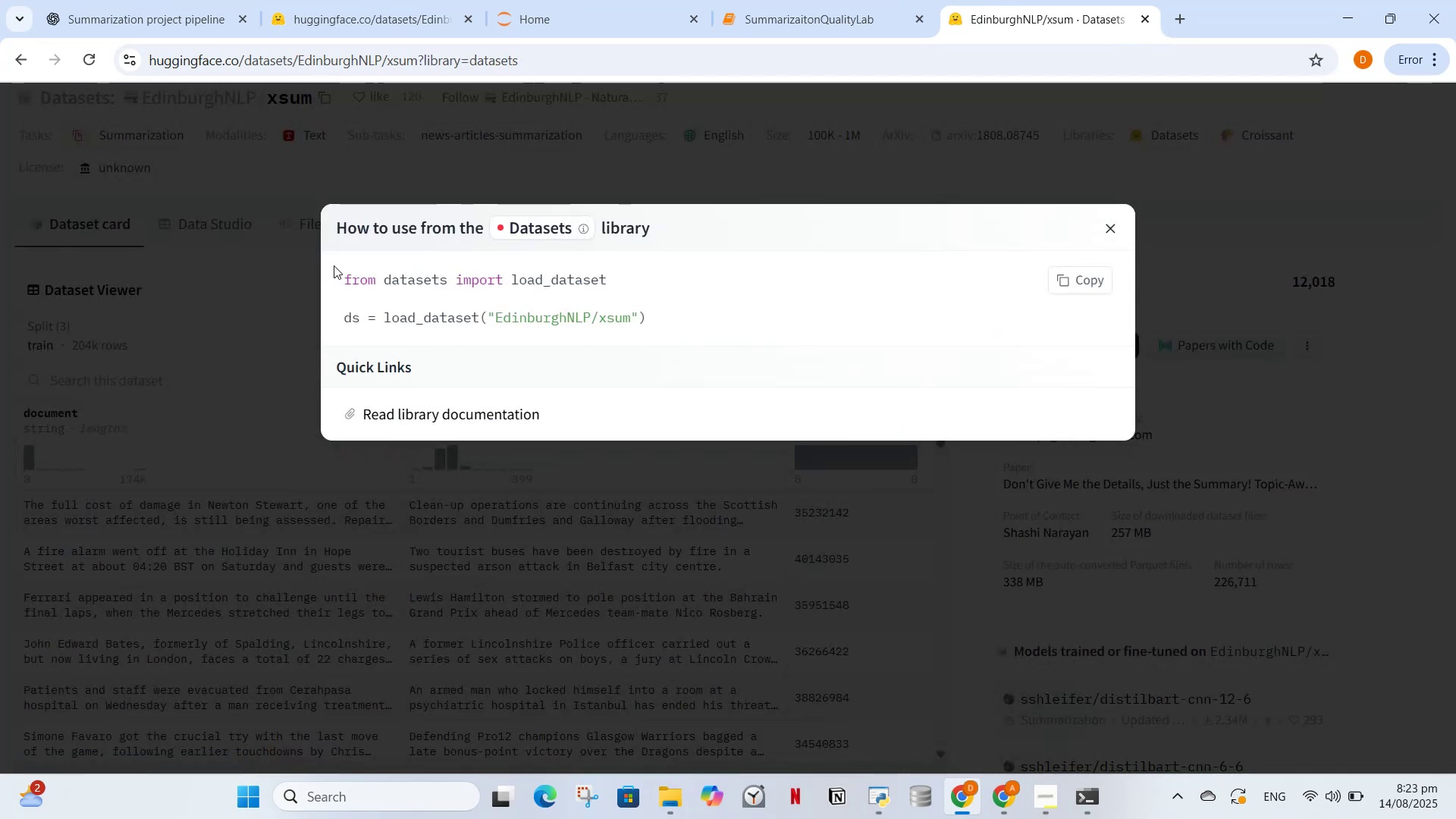 
left_click_drag(start_coordinate=[344, 270], to_coordinate=[676, 336])
 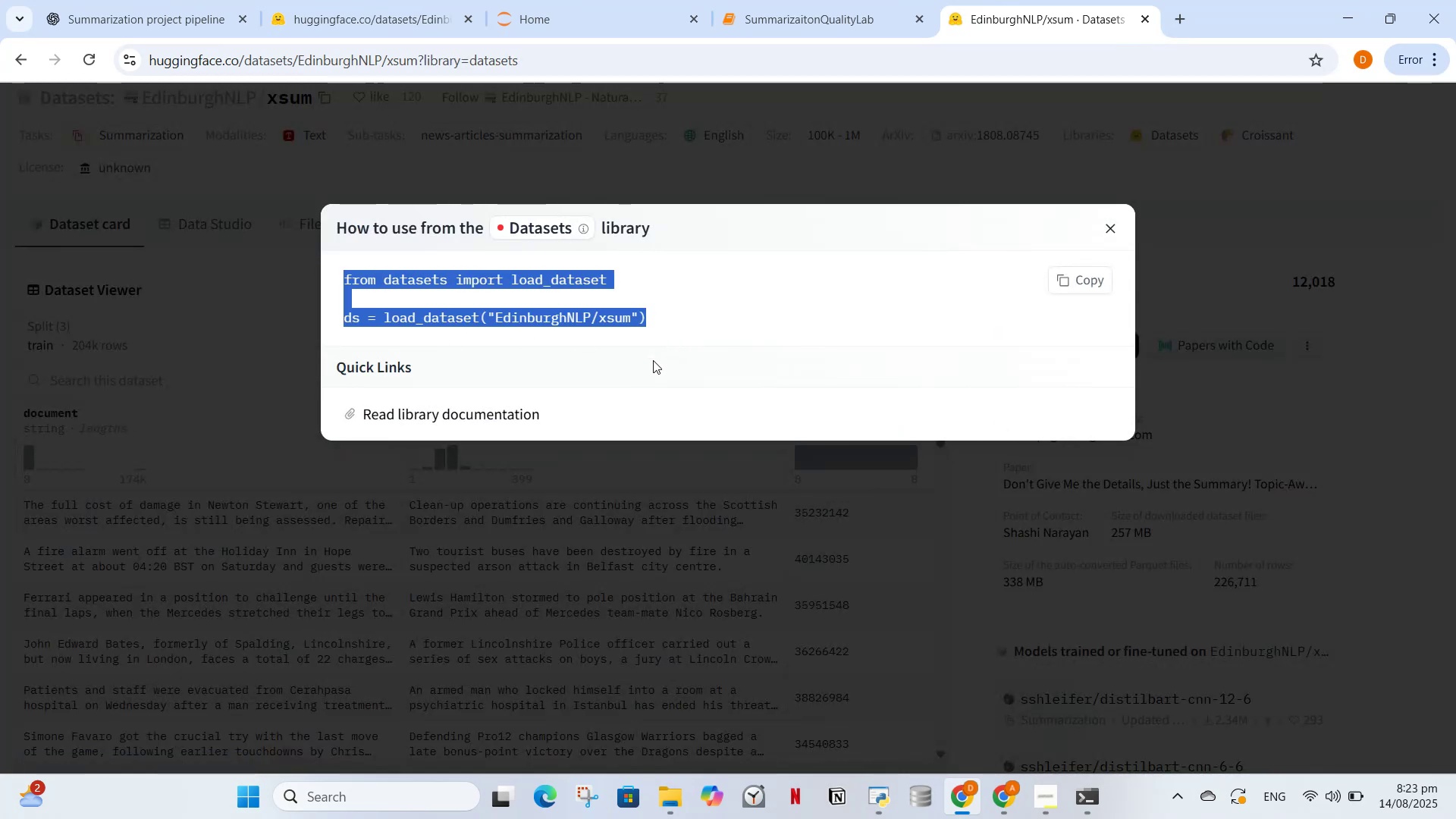 
left_click([653, 360])
 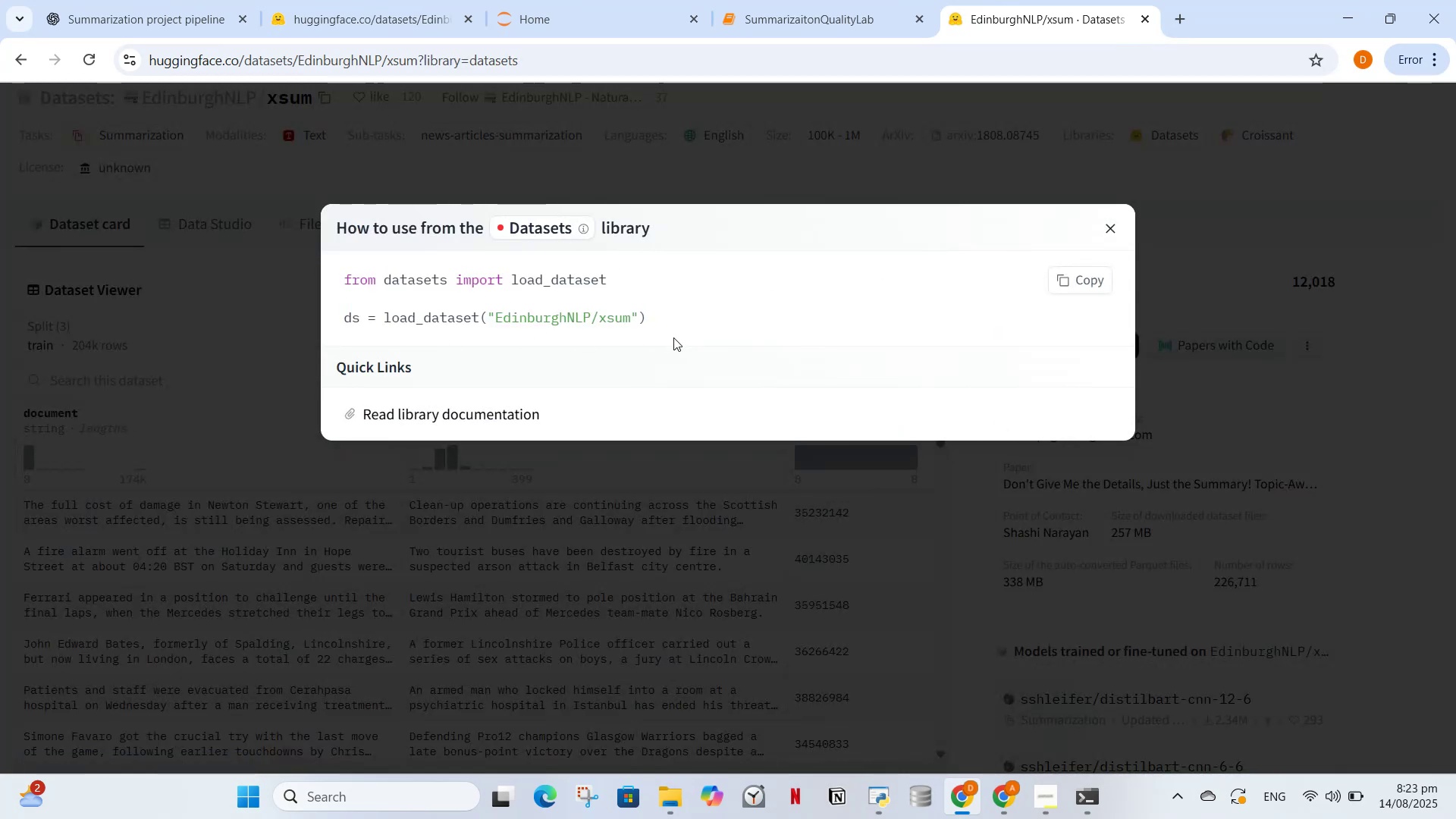 
left_click_drag(start_coordinate=[660, 331], to_coordinate=[337, 266])
 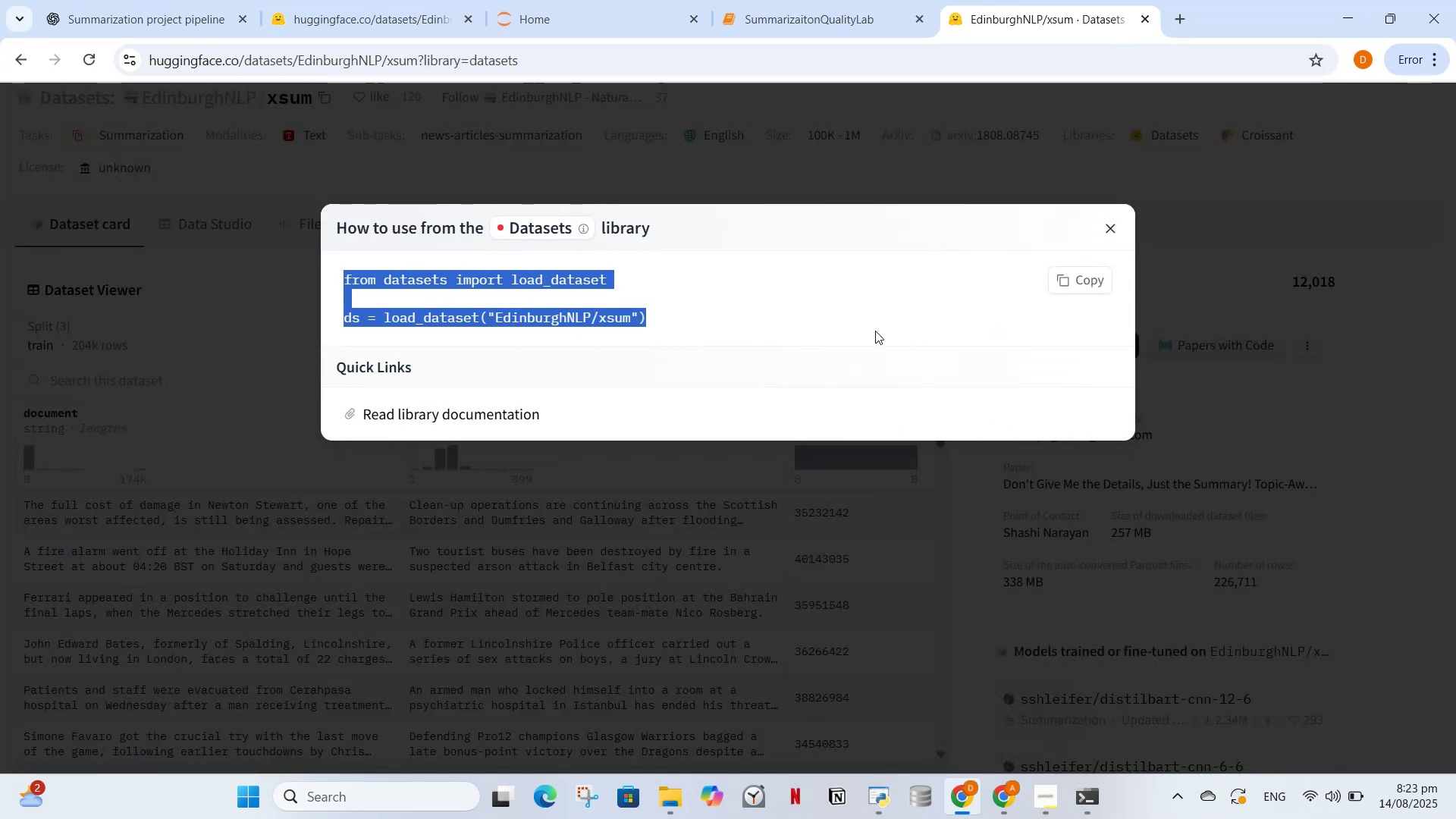 
key(Control+C)
 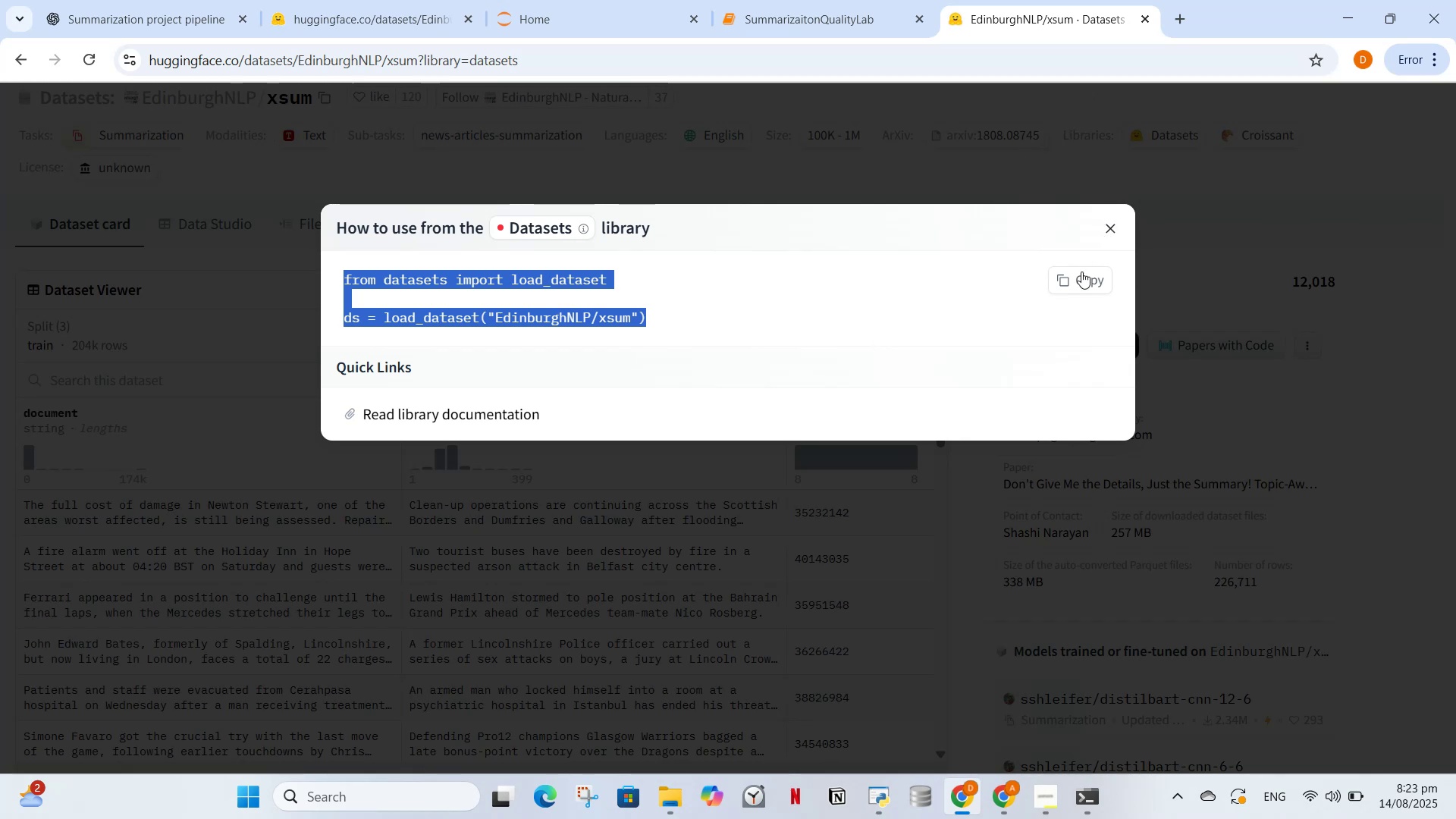 
left_click([1069, 290])
 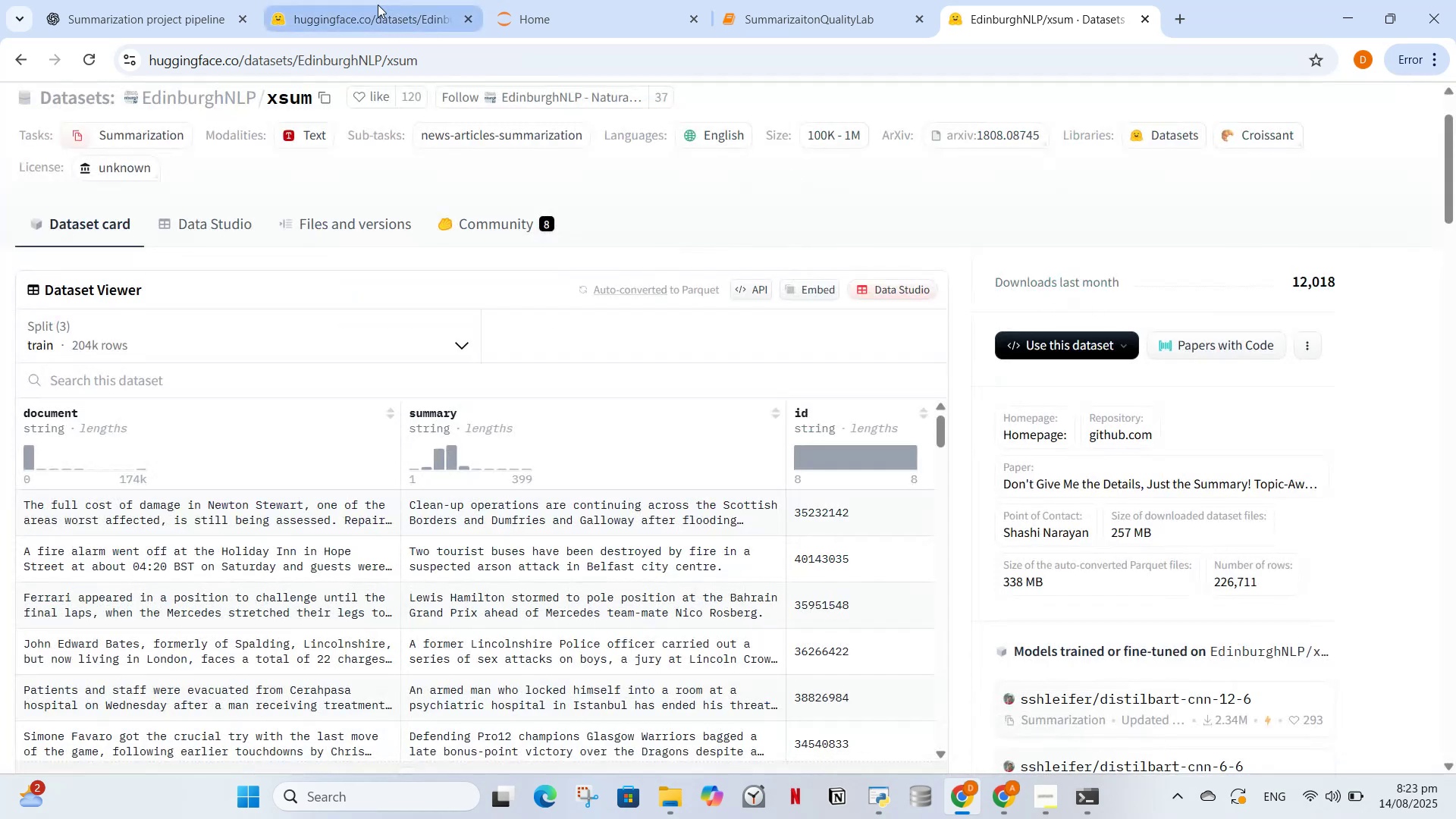 
left_click([162, 0])
 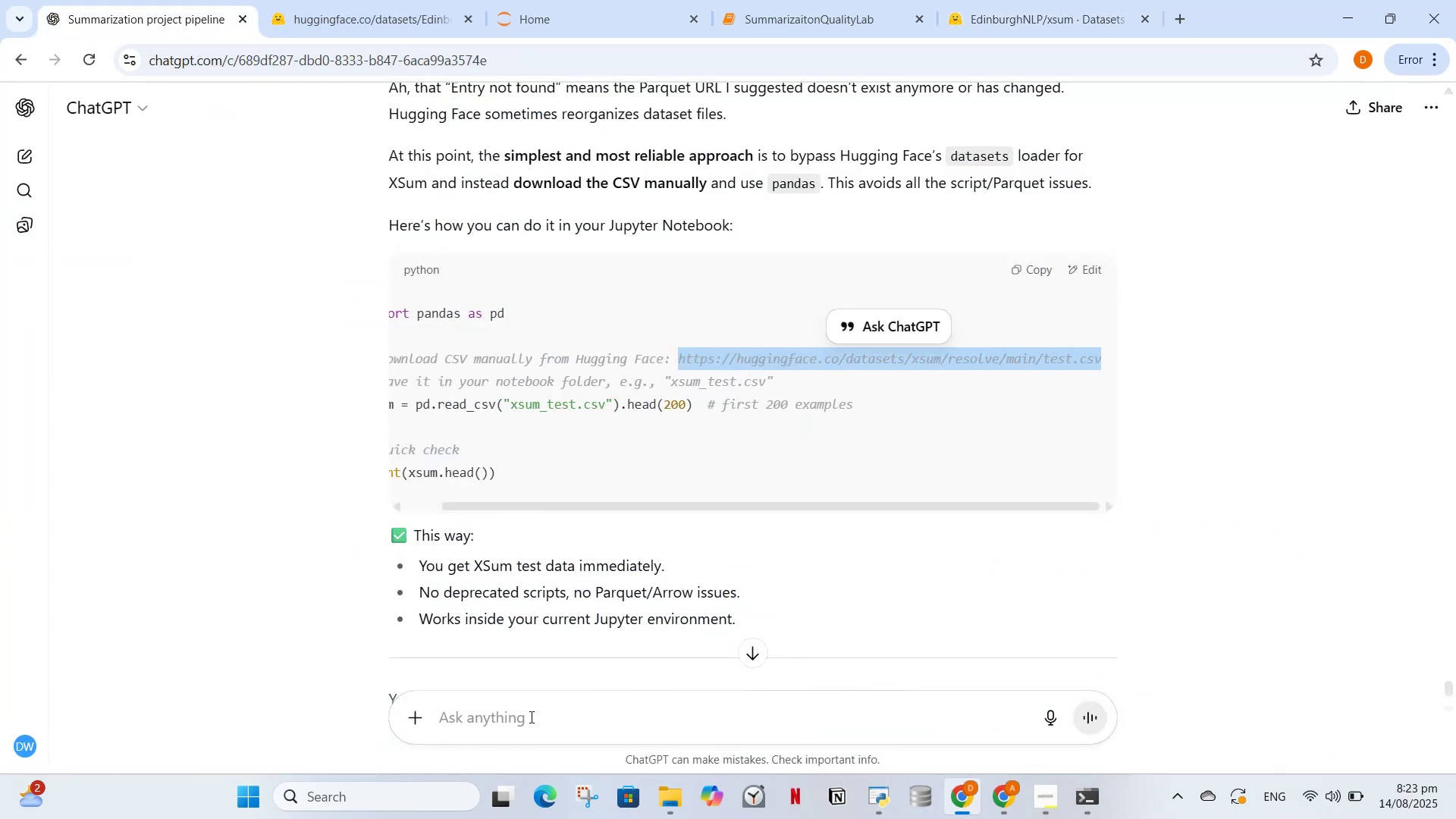 
left_click([530, 717])
 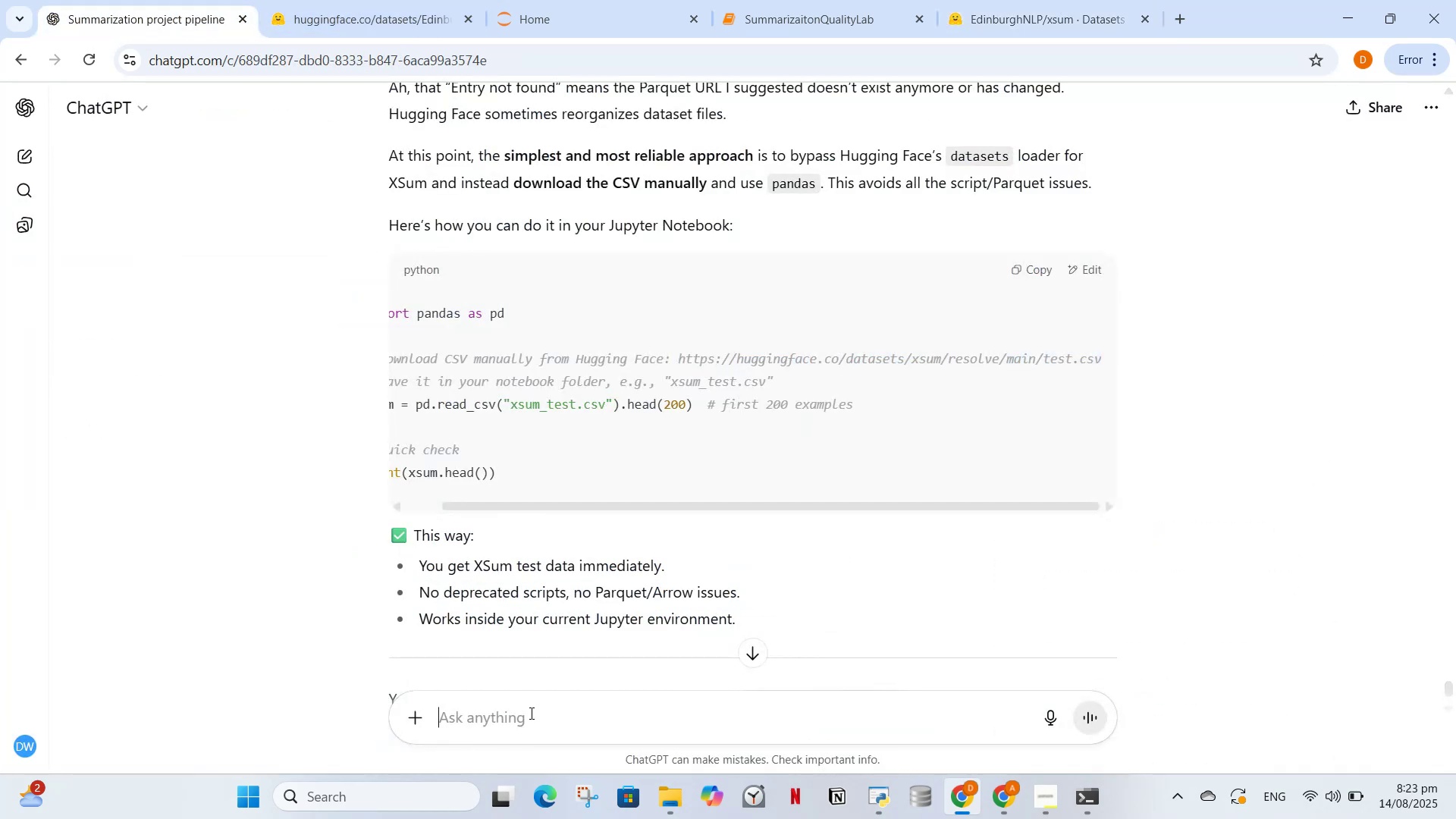 
key(V)
 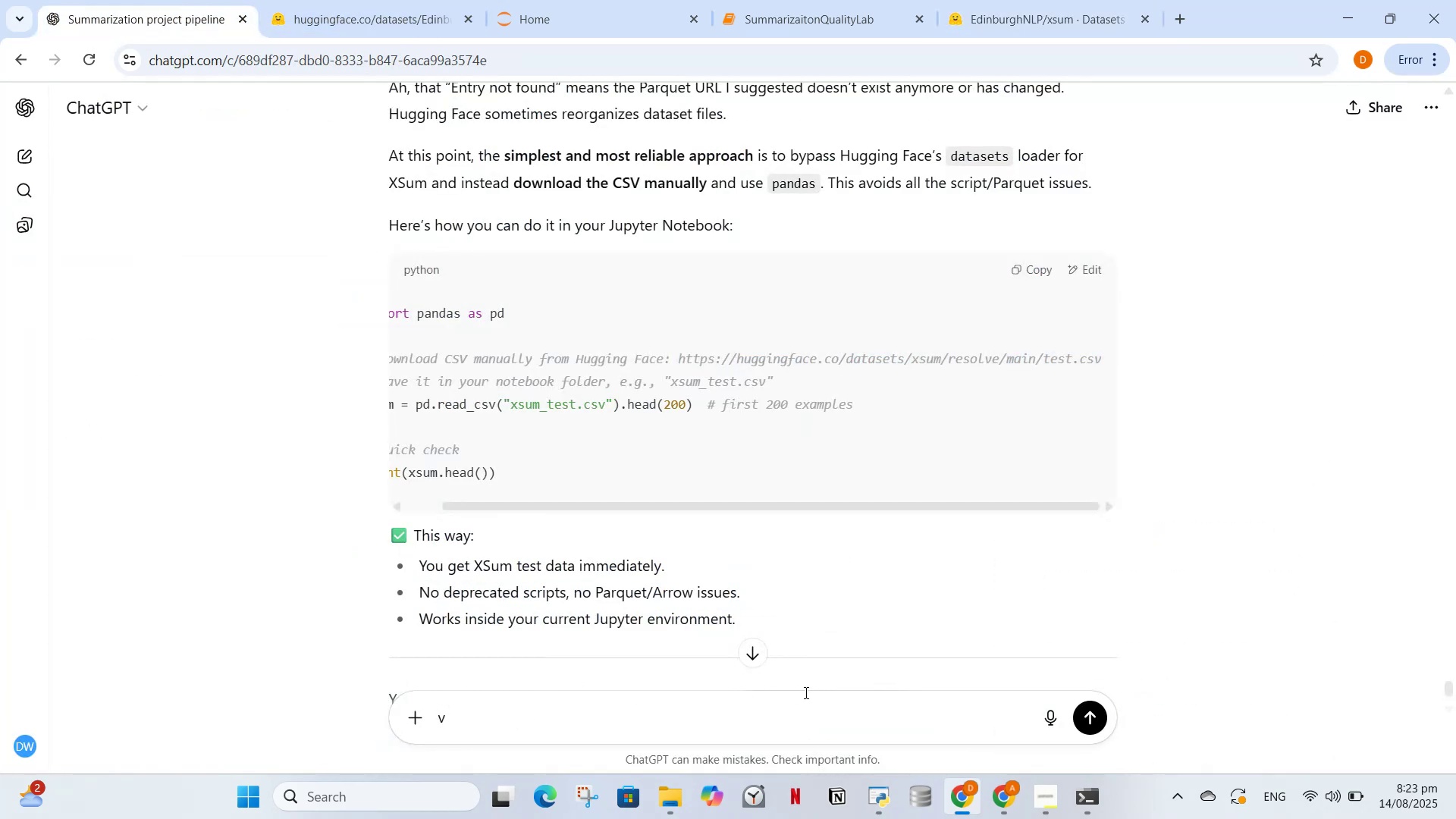 
key(Control+ControlLeft)
 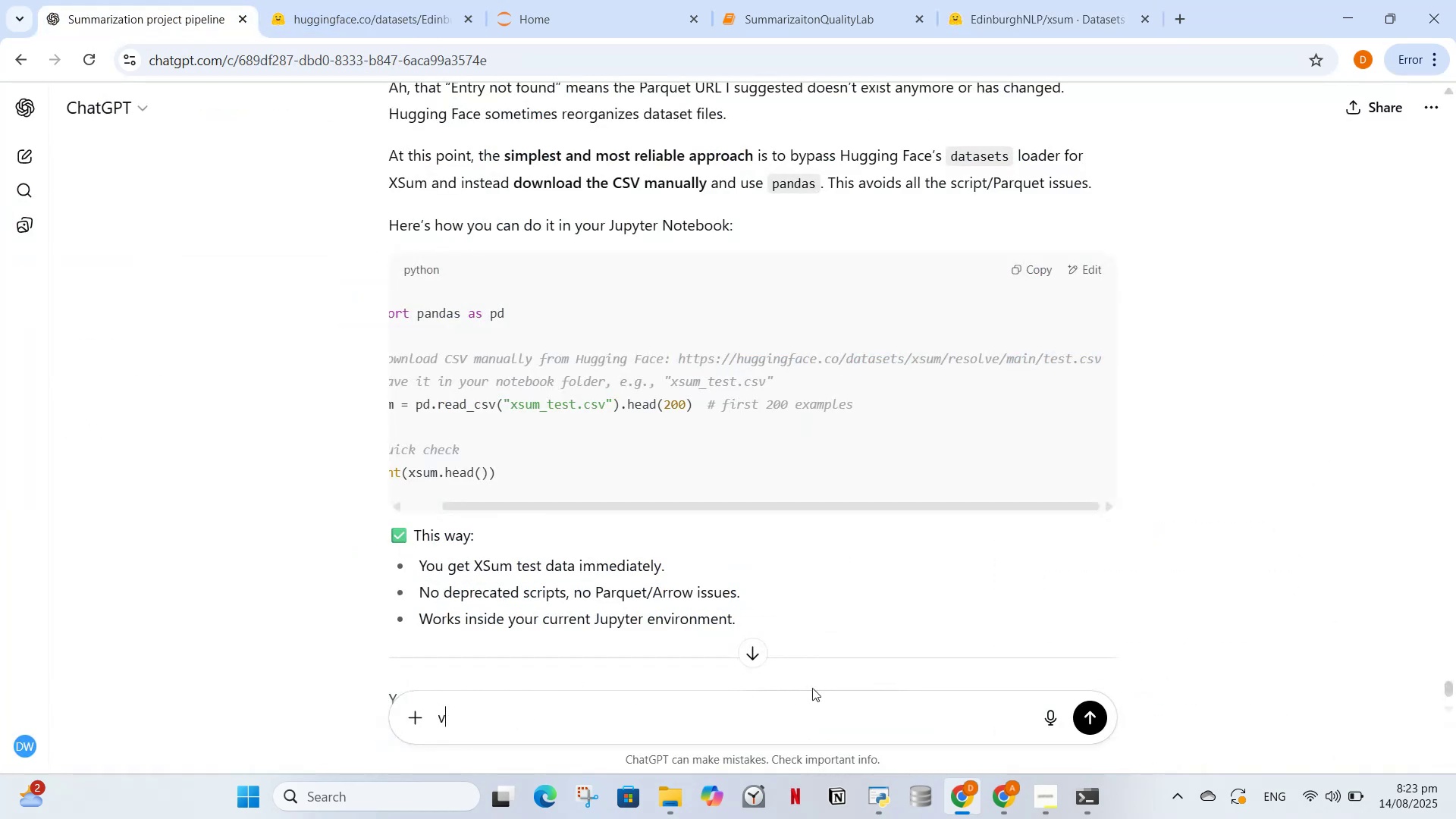 
key(Backspace)
 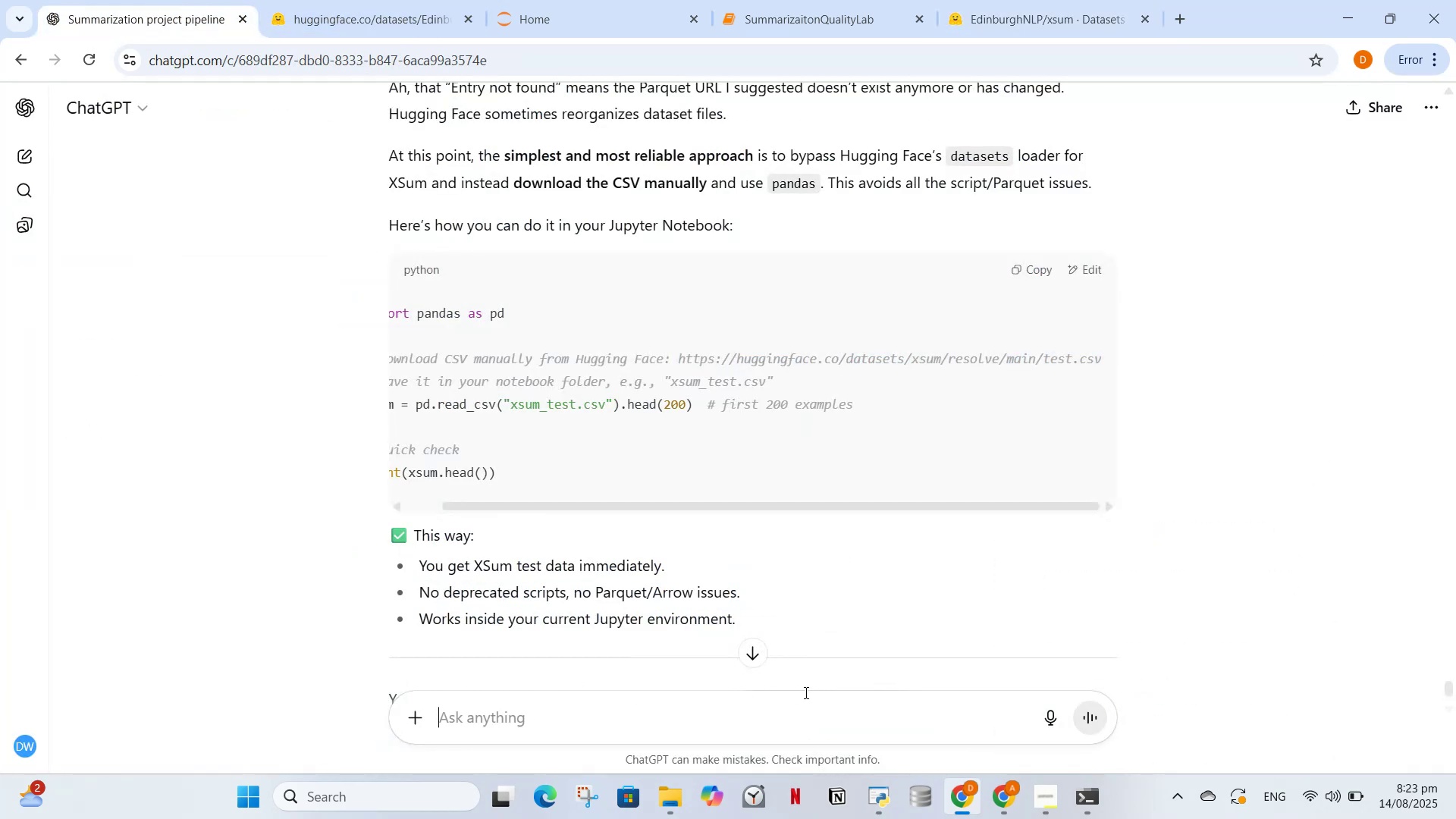 
key(Control+V)
 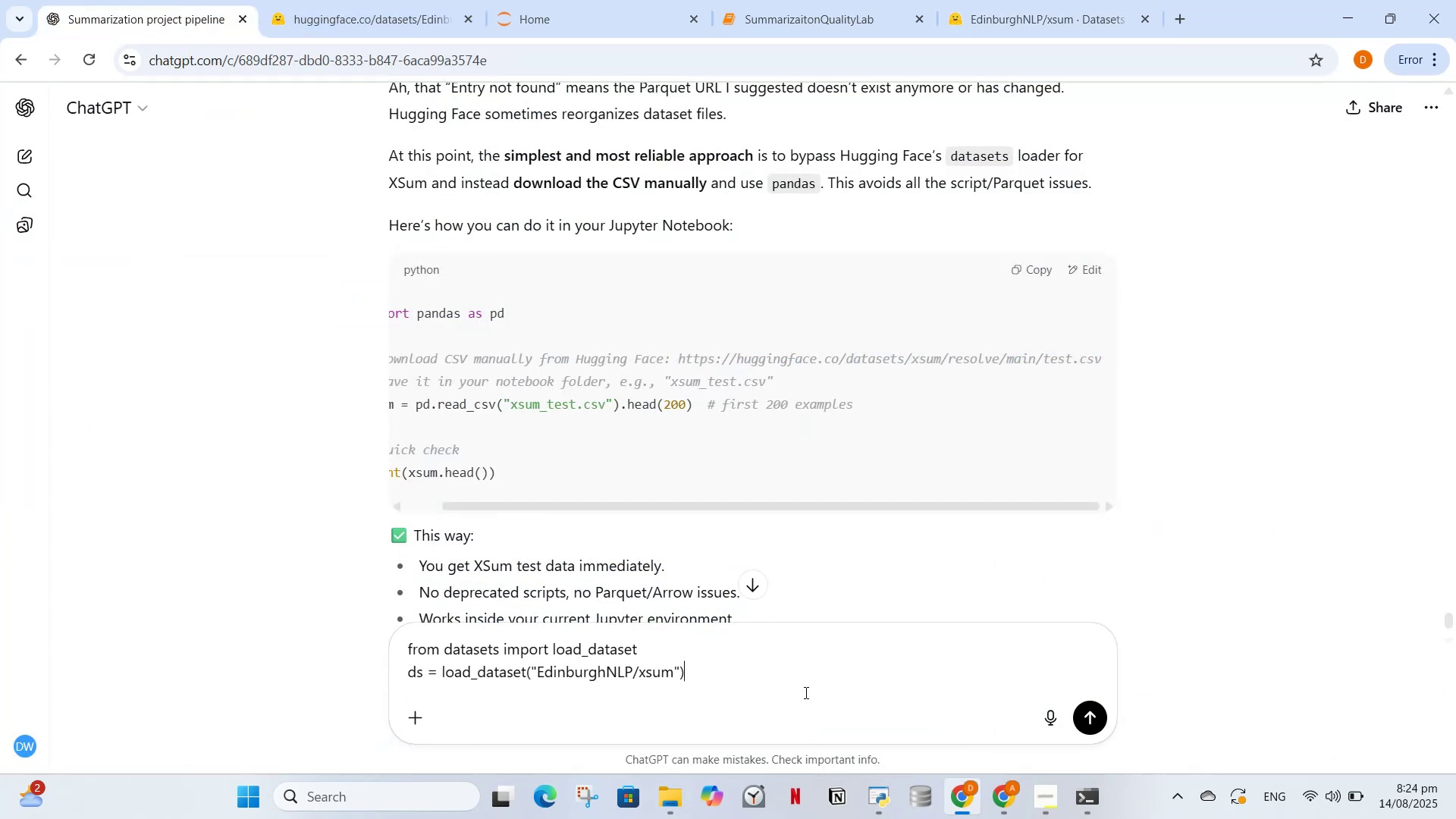 
key(Enter)
 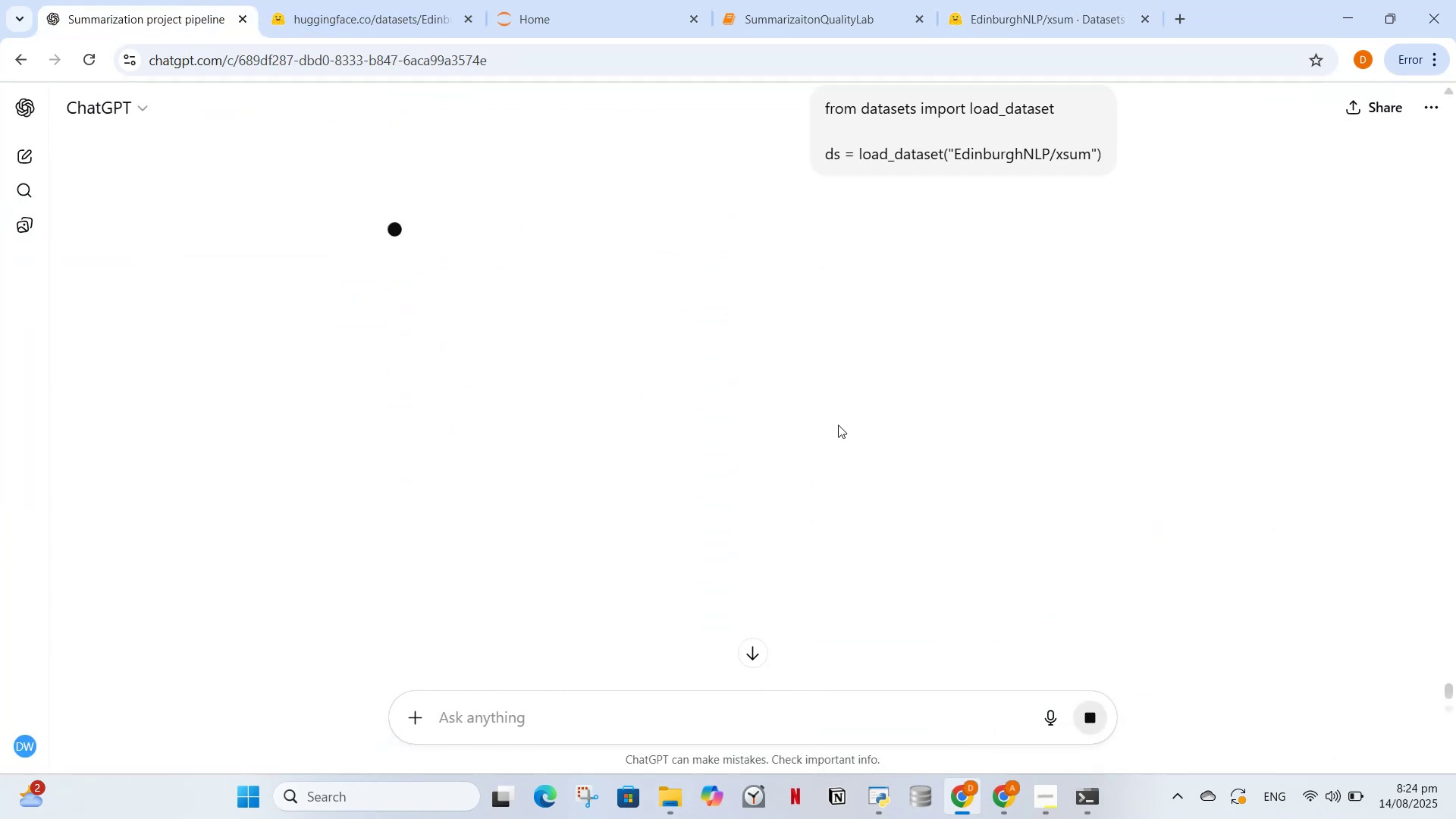 
scroll: coordinate [790, 459], scroll_direction: up, amount: 2.0
 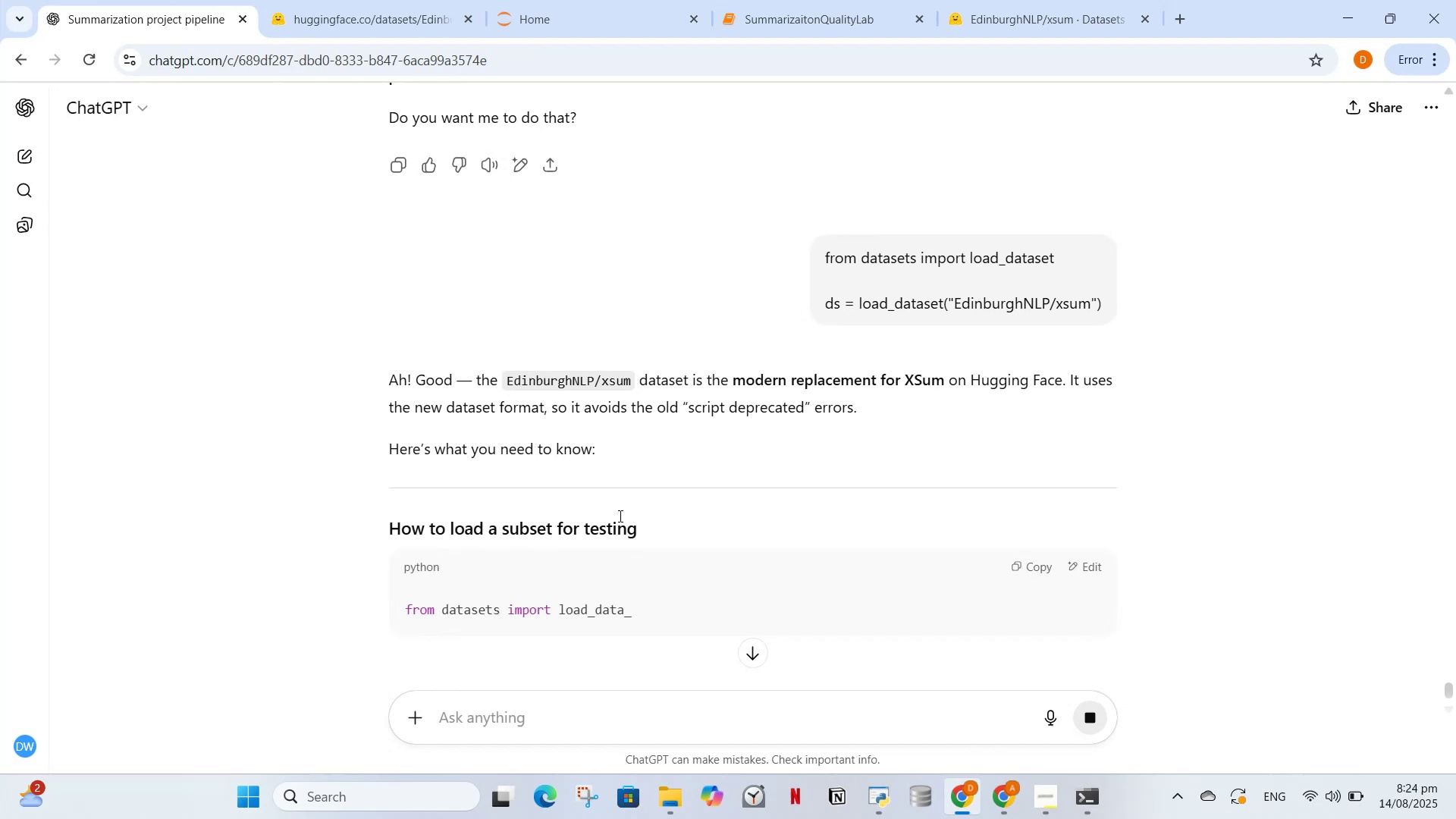 
scroll: coordinate [688, 585], scroll_direction: down, amount: 2.0
 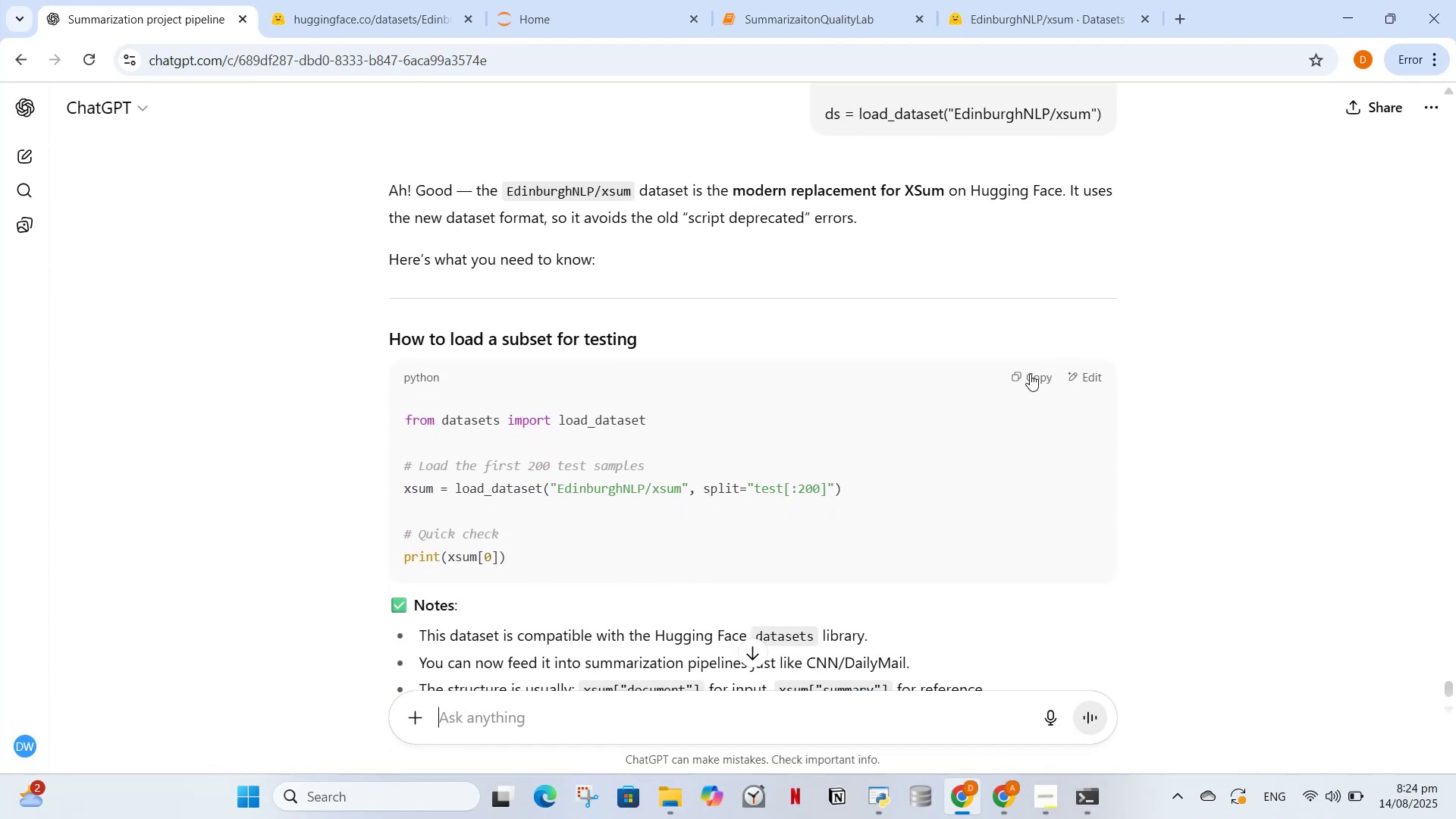 
left_click([1030, 374])
 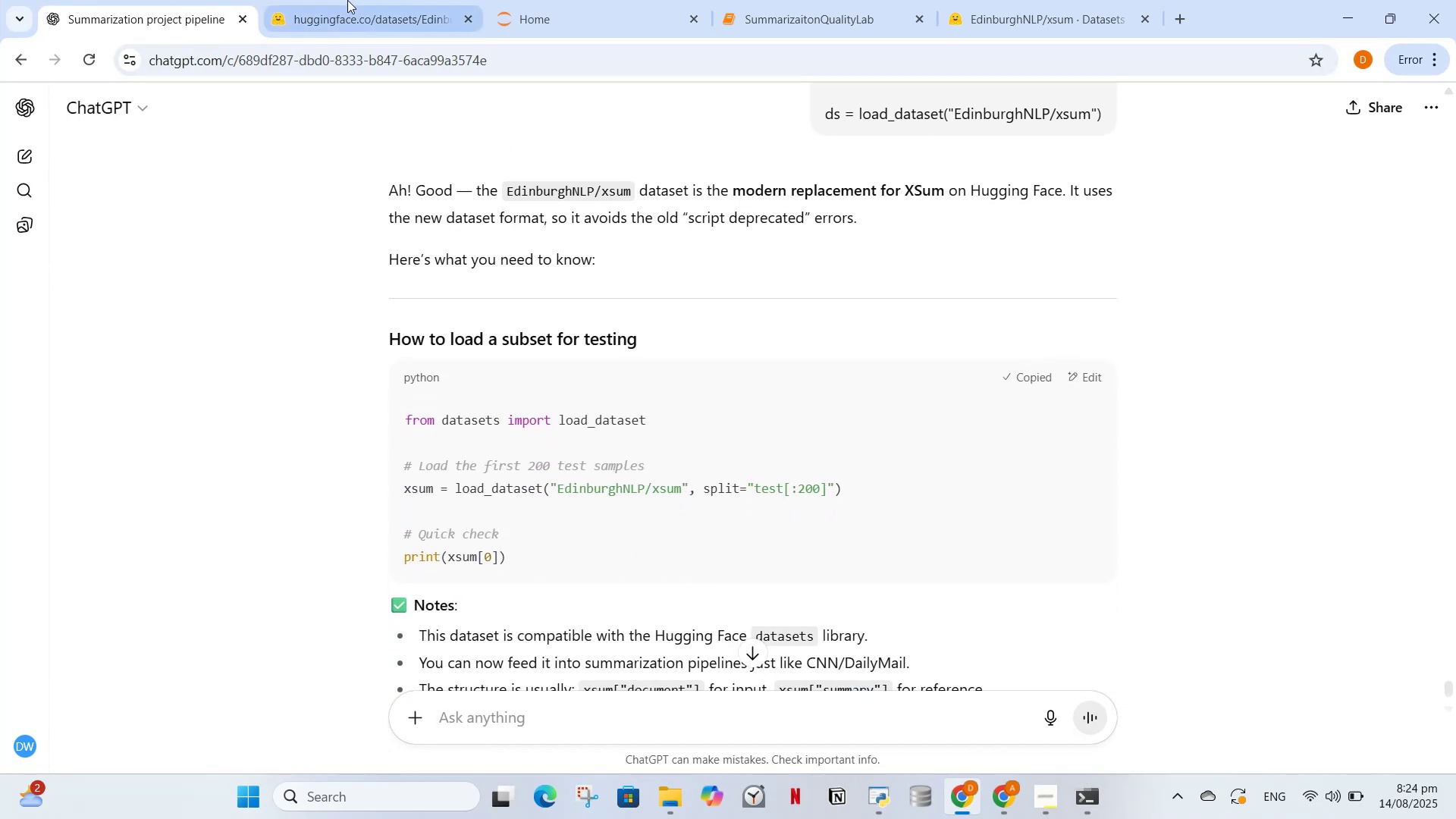 
left_click([347, 0])
 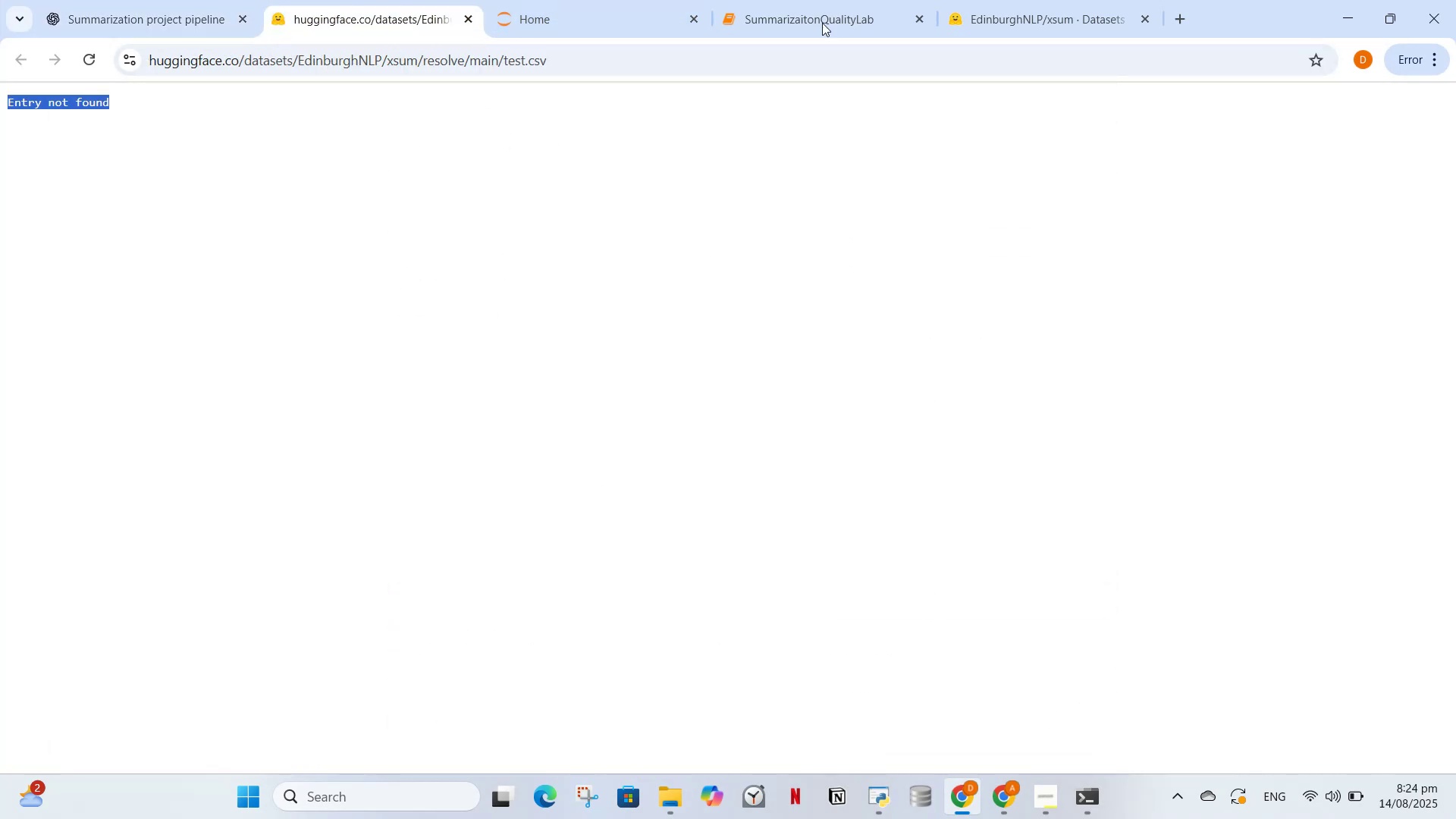 
left_click([952, 0])
 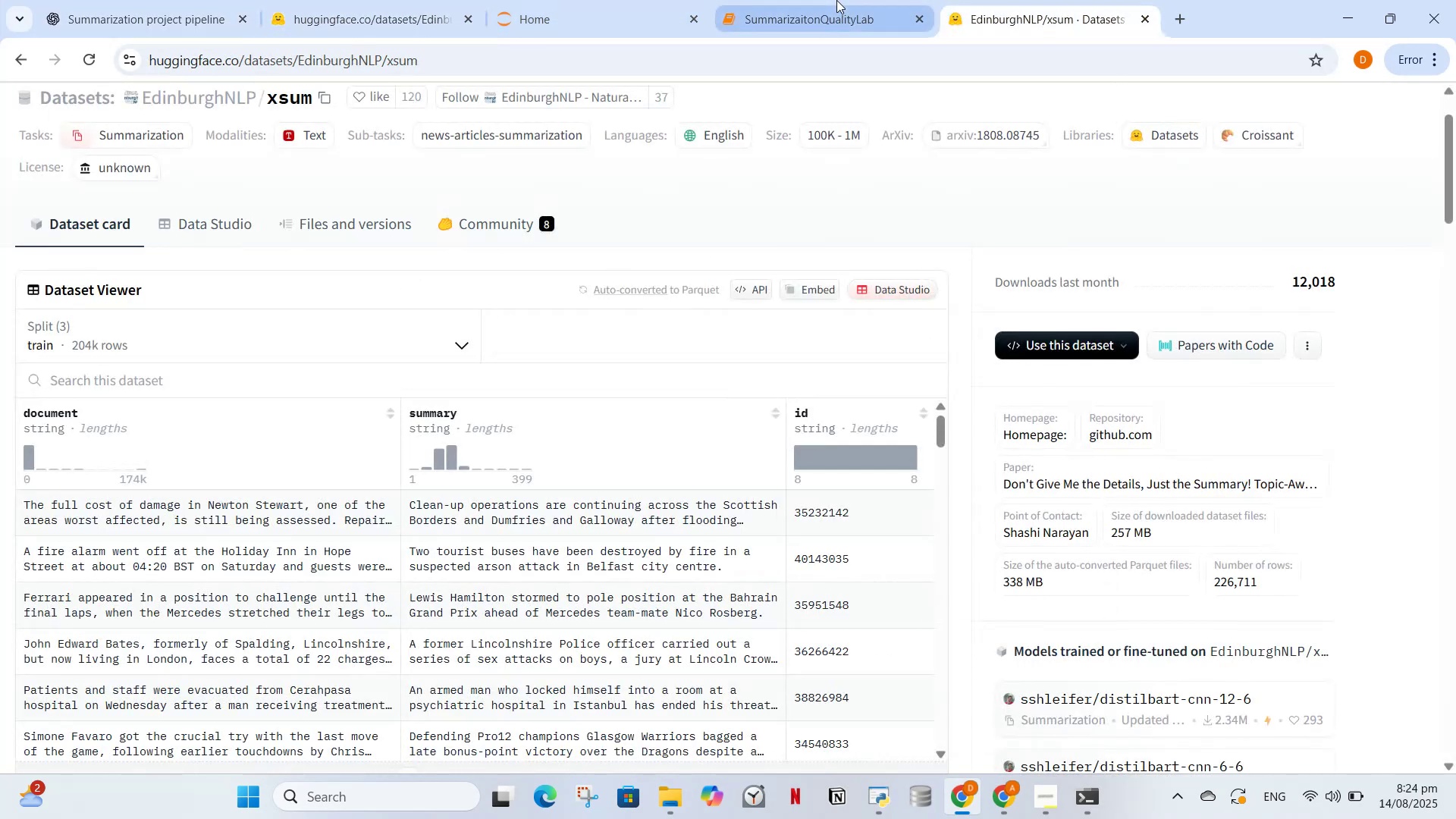 
left_click([836, 0])
 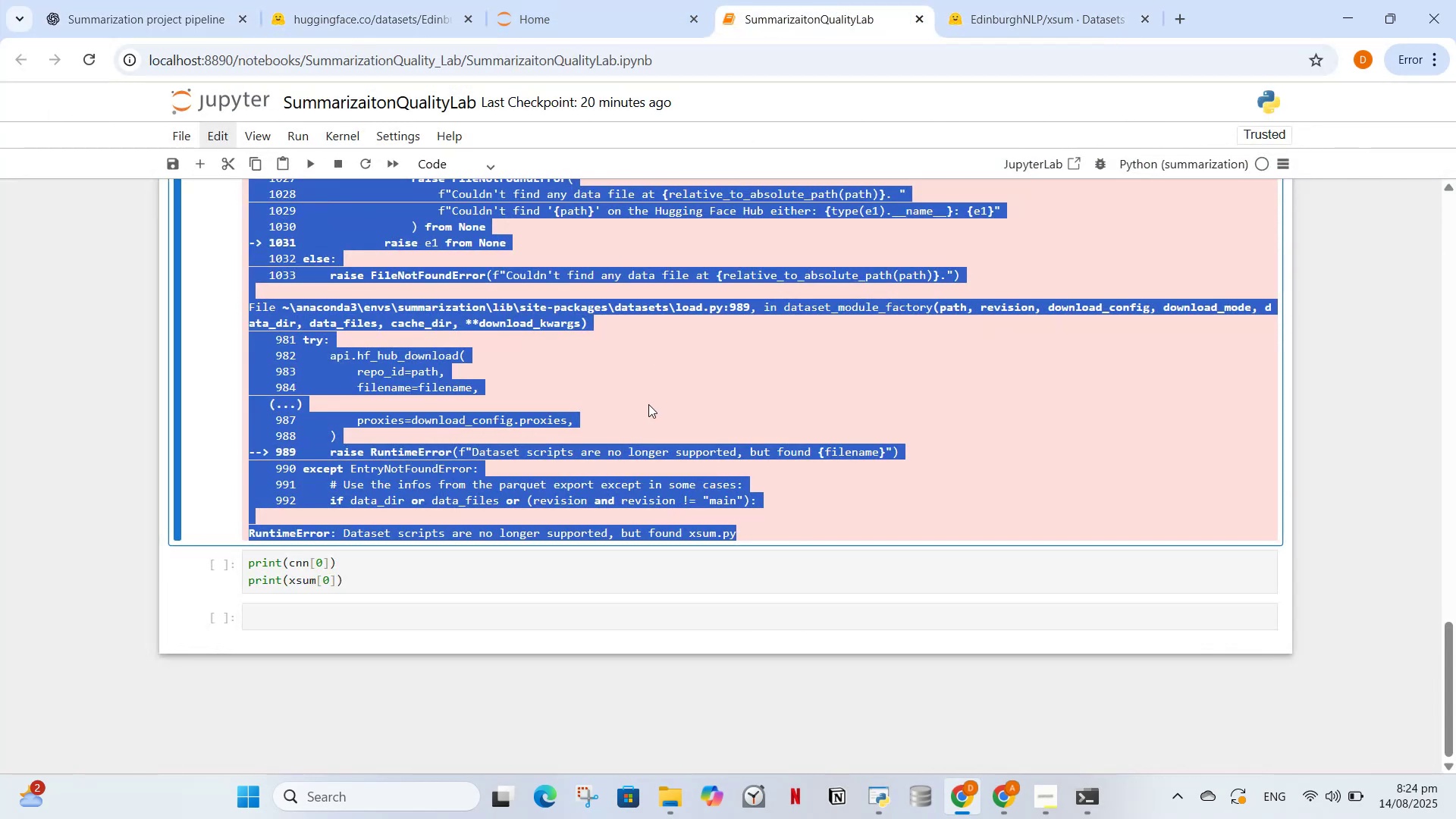 
scroll: coordinate [673, 444], scroll_direction: up, amount: 14.0
 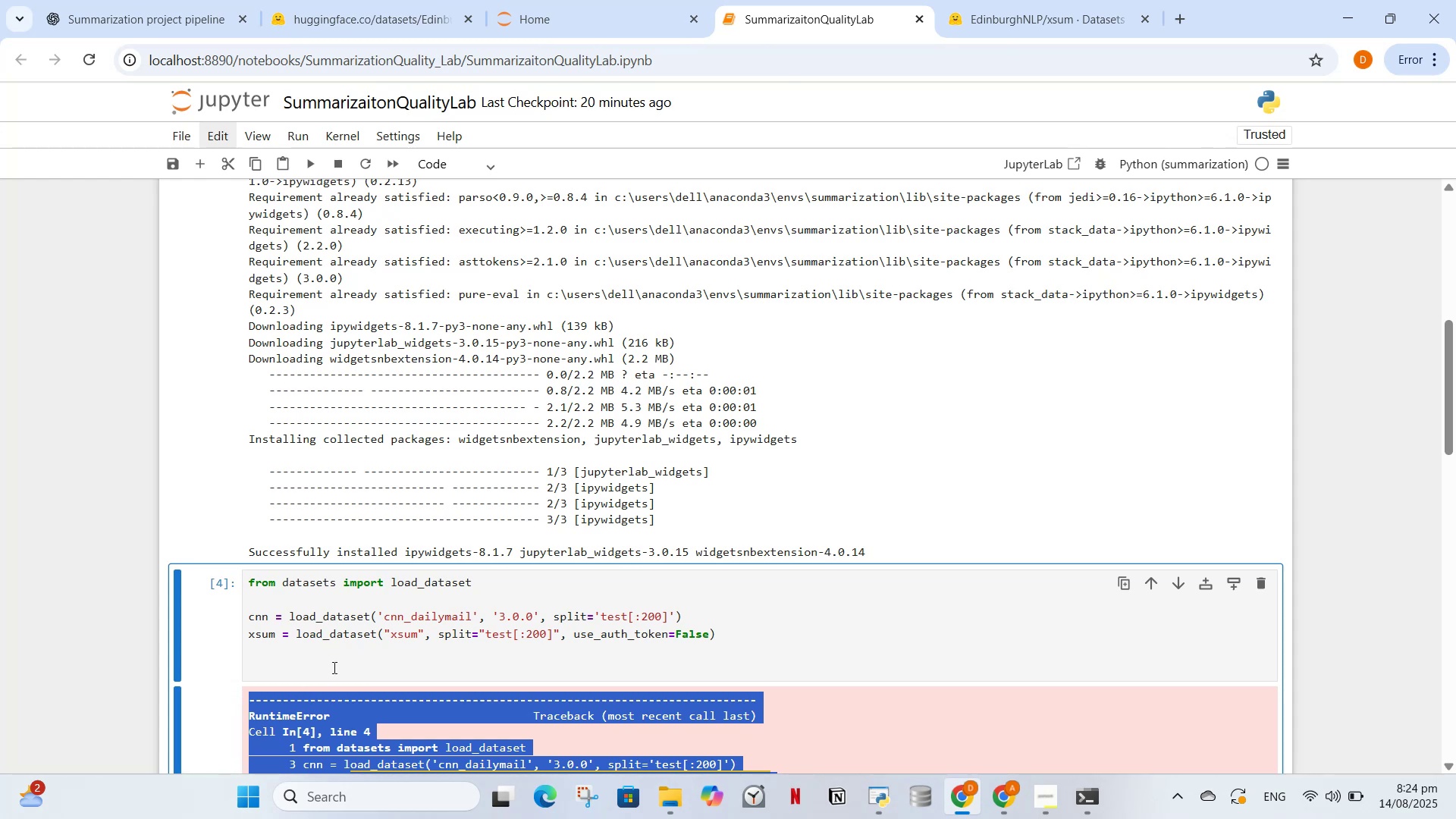 
left_click_drag(start_coordinate=[331, 665], to_coordinate=[256, 569])
 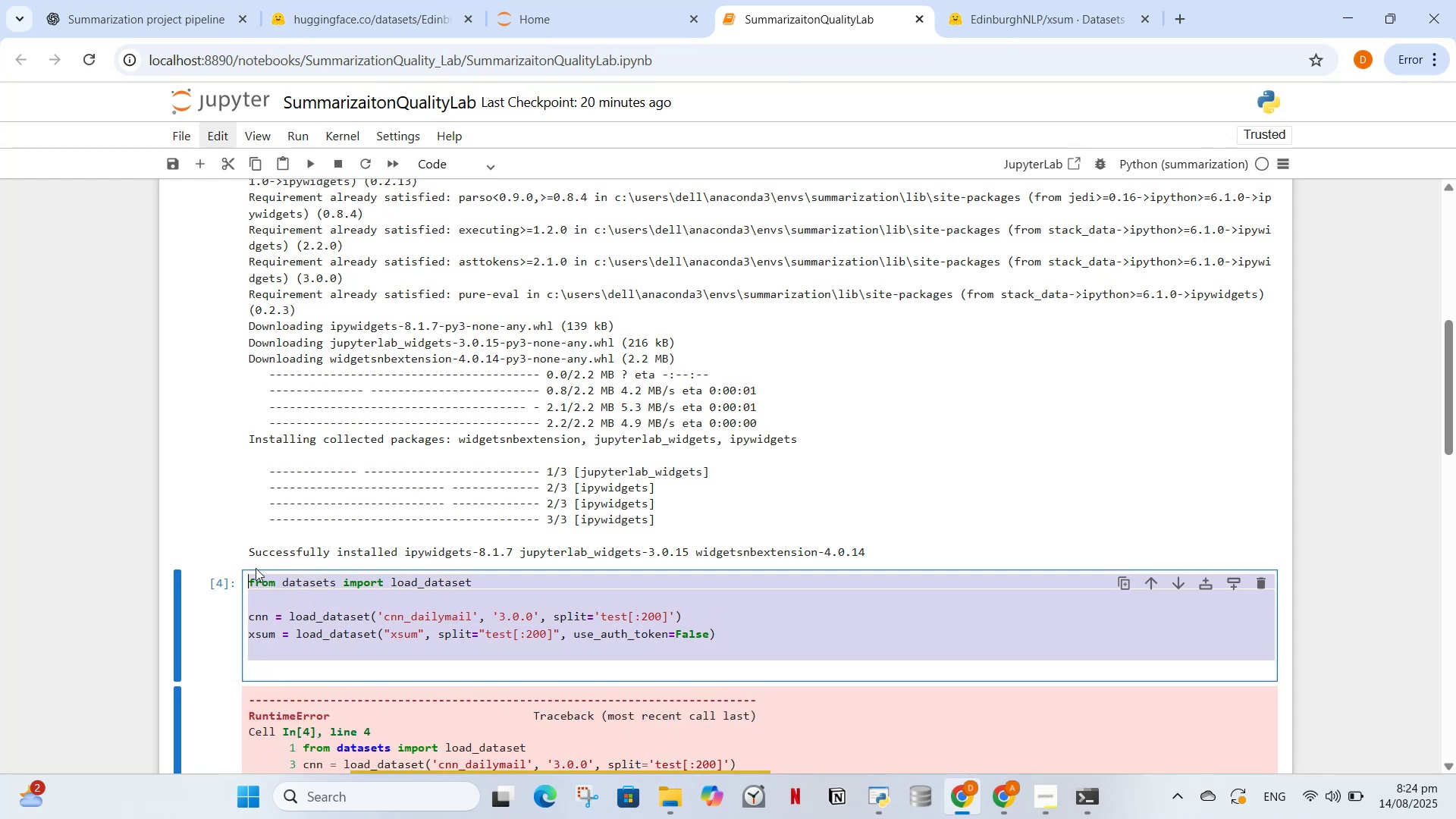 
key(Control+V)
 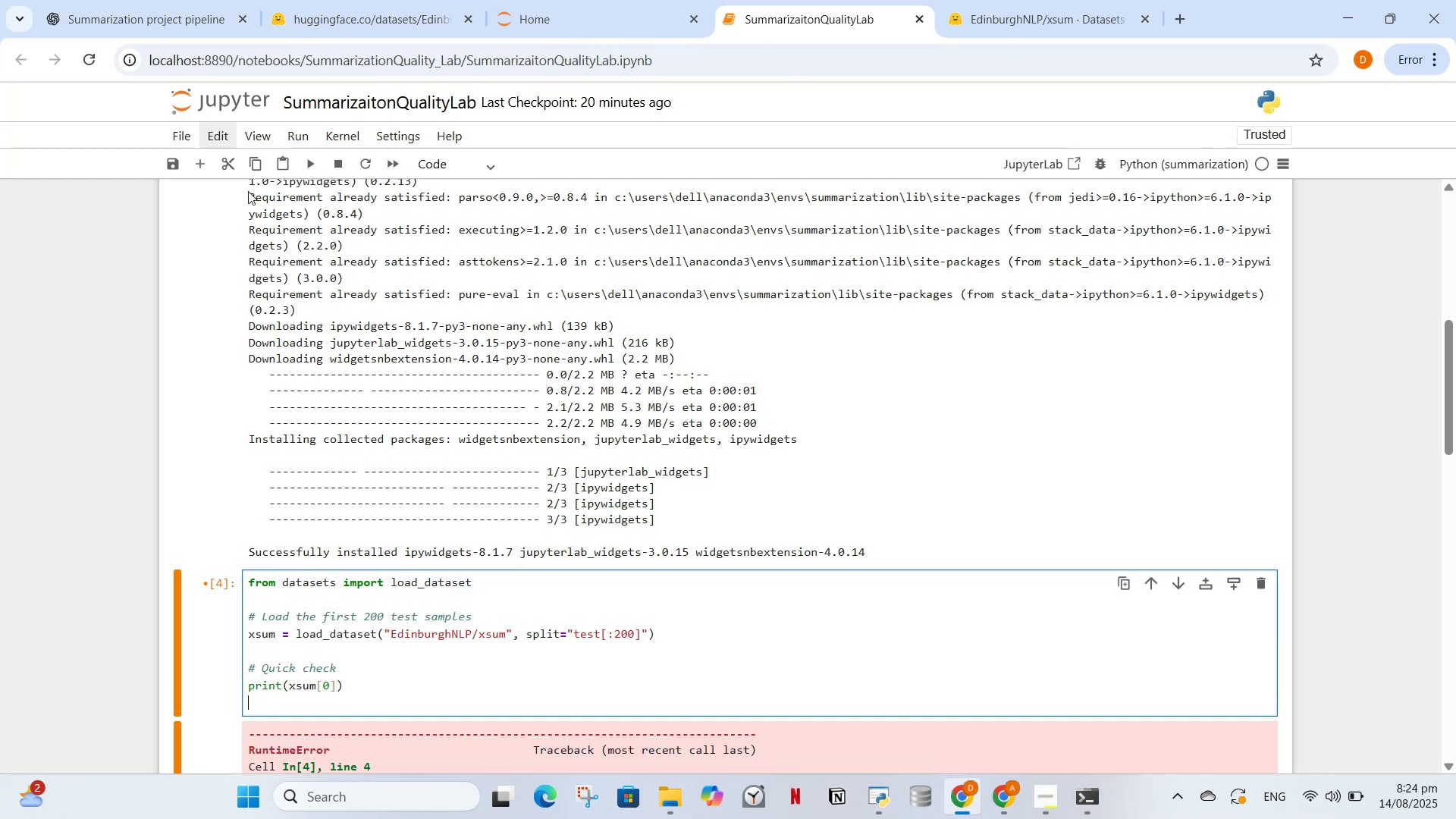 
left_click([307, 165])
 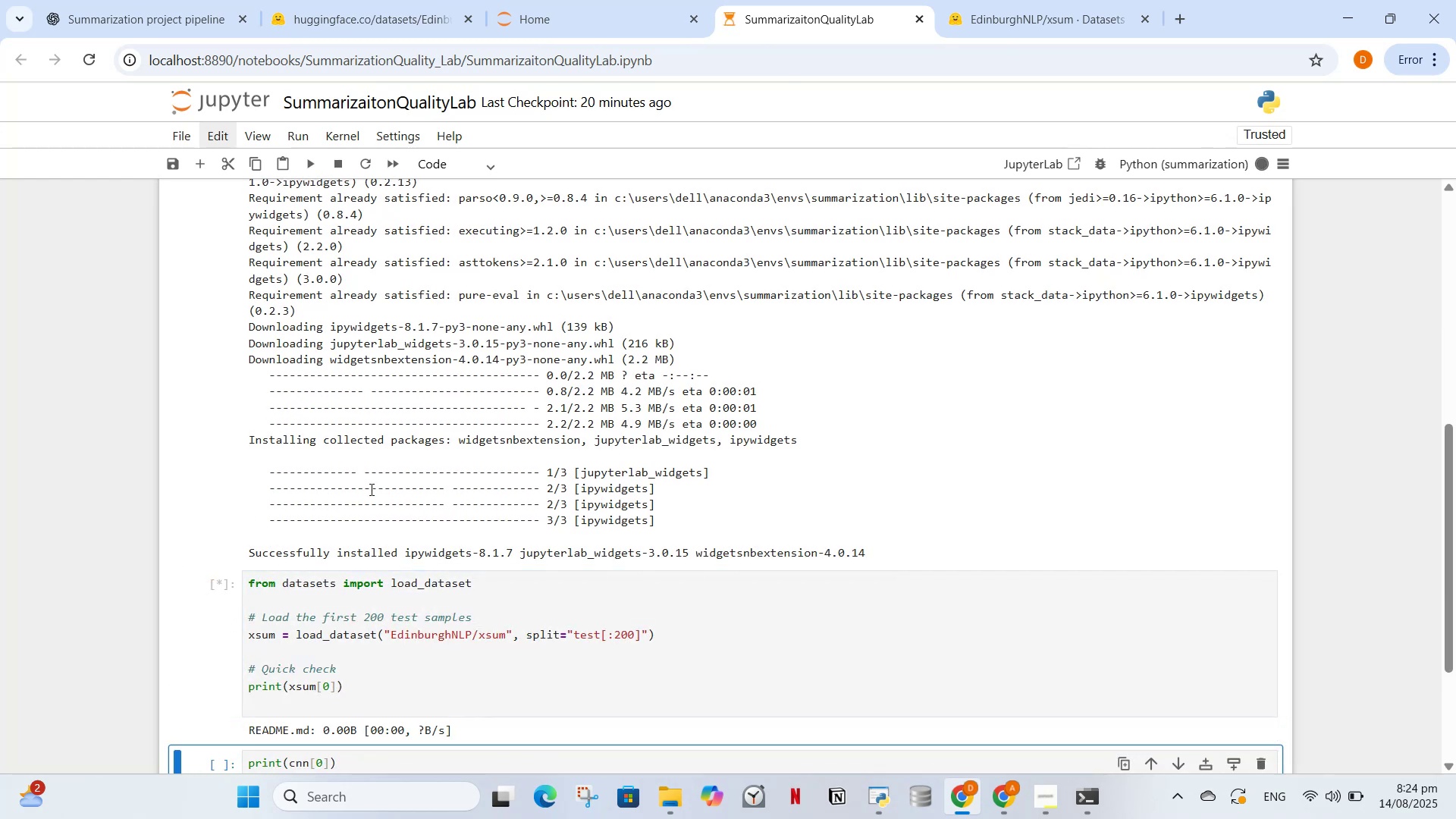 
scroll: coordinate [416, 623], scroll_direction: down, amount: 15.0
 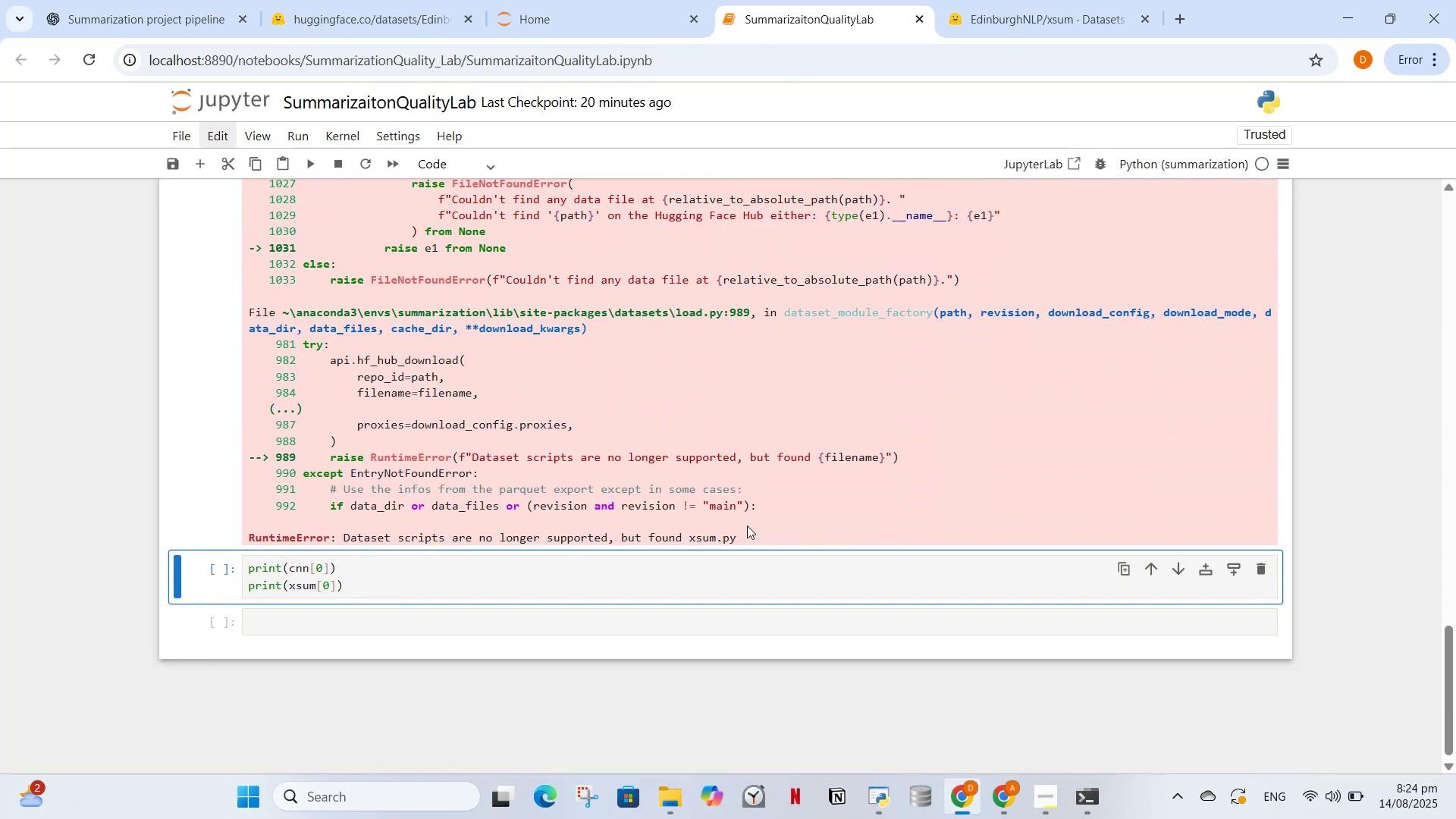 
left_click_drag(start_coordinate=[774, 539], to_coordinate=[262, 438])
 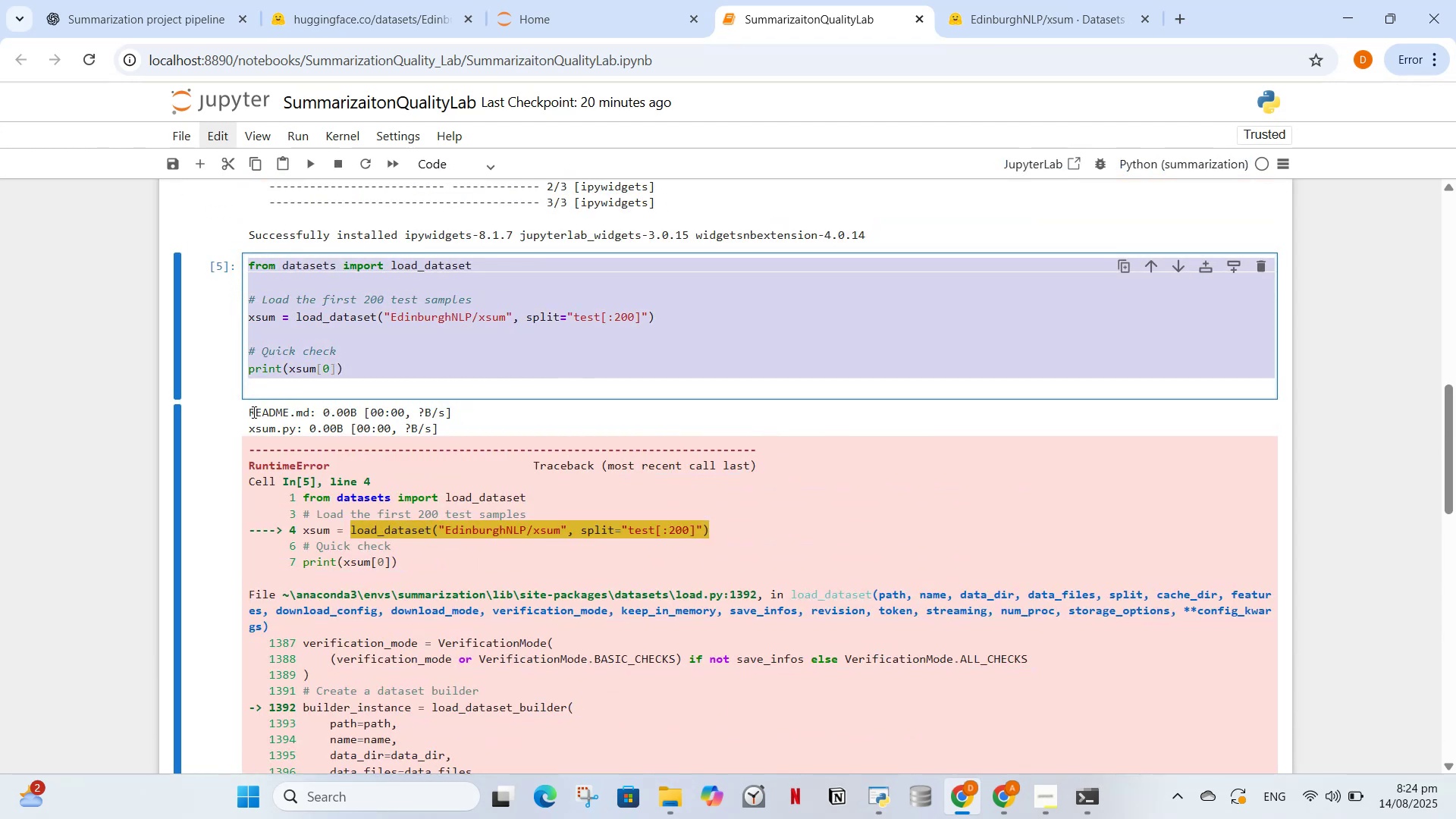 
left_click([253, 412])
 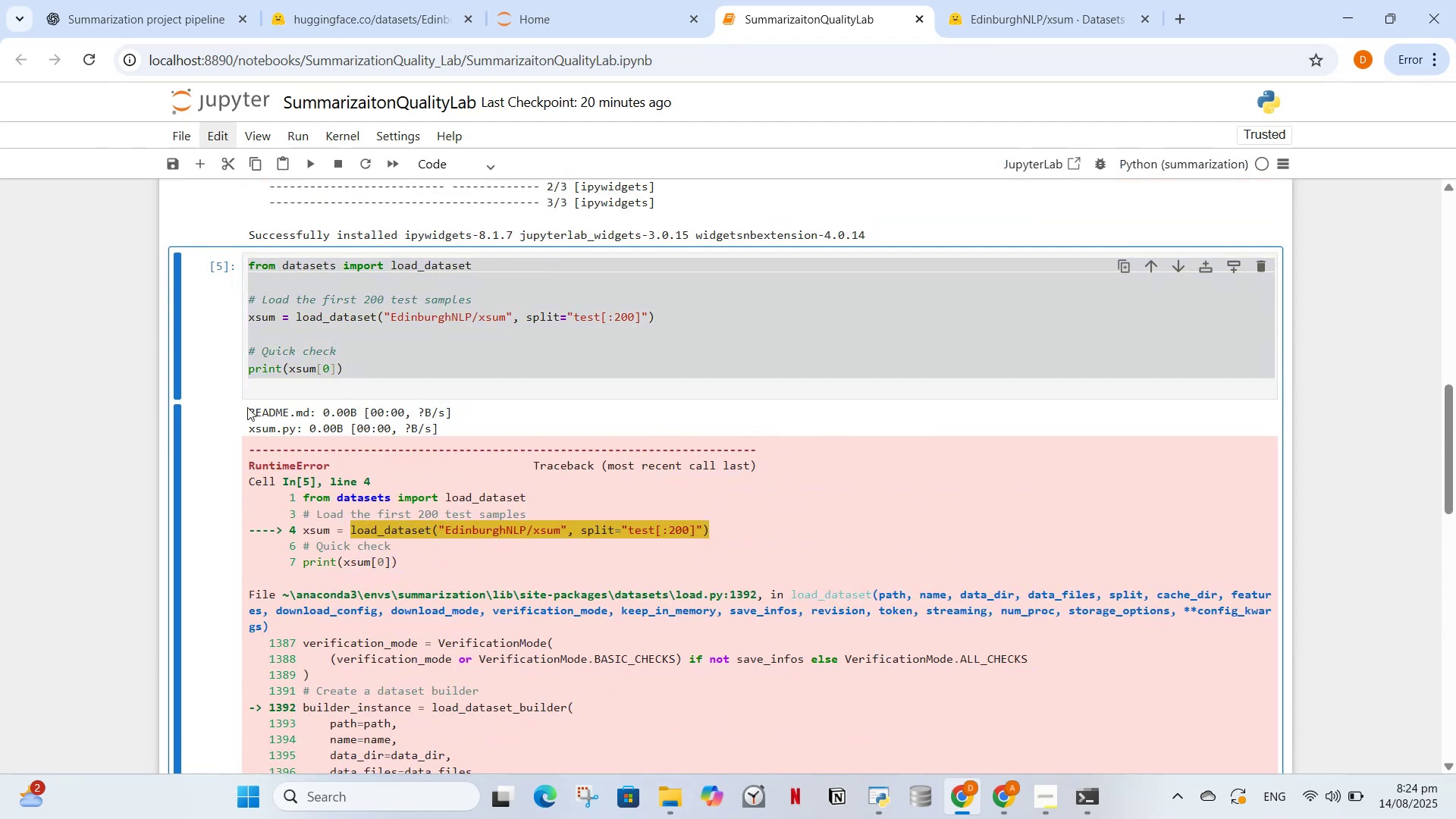 
left_click_drag(start_coordinate=[246, 406], to_coordinate=[703, 557])
 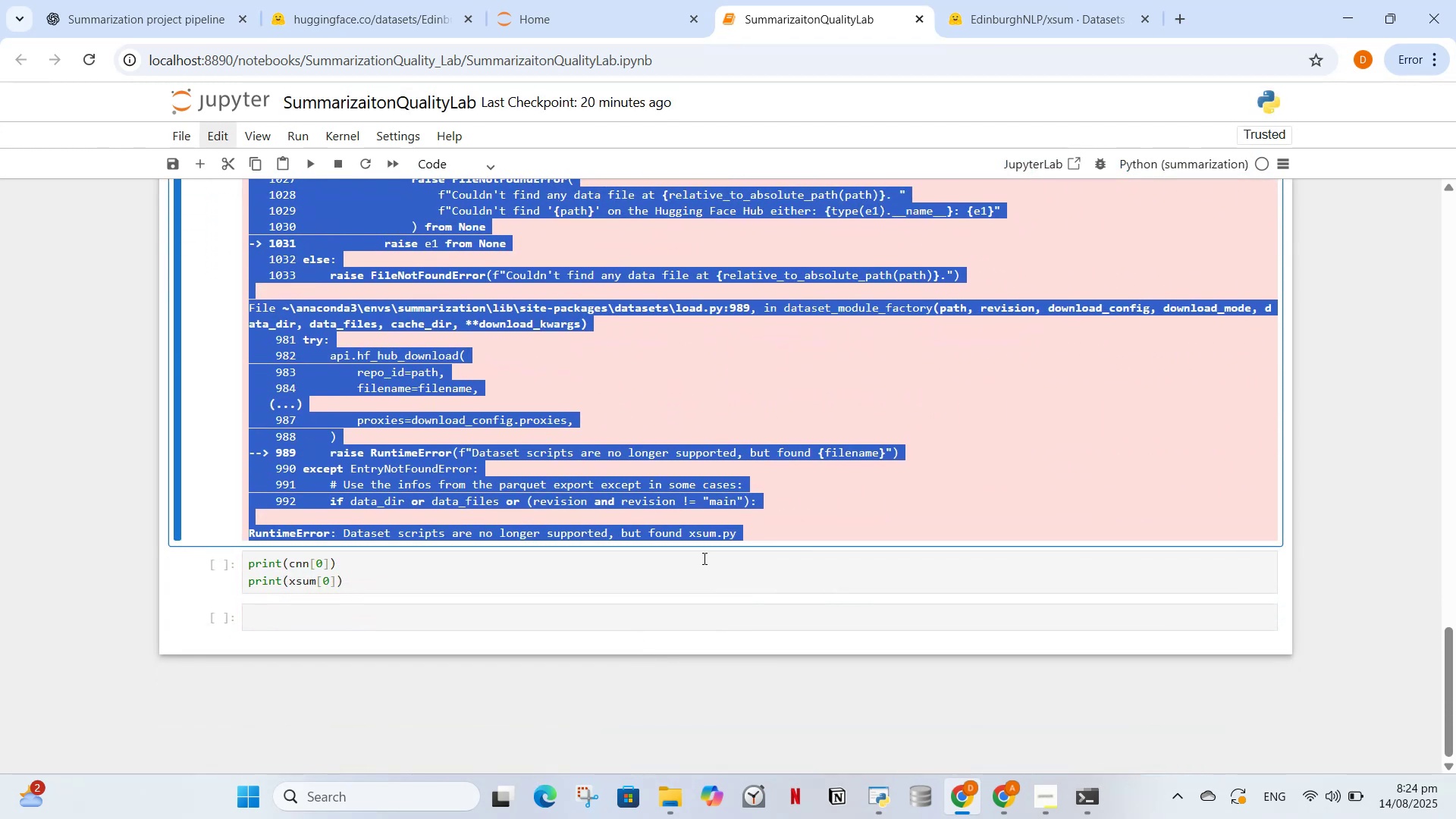 
key(Control+C)
 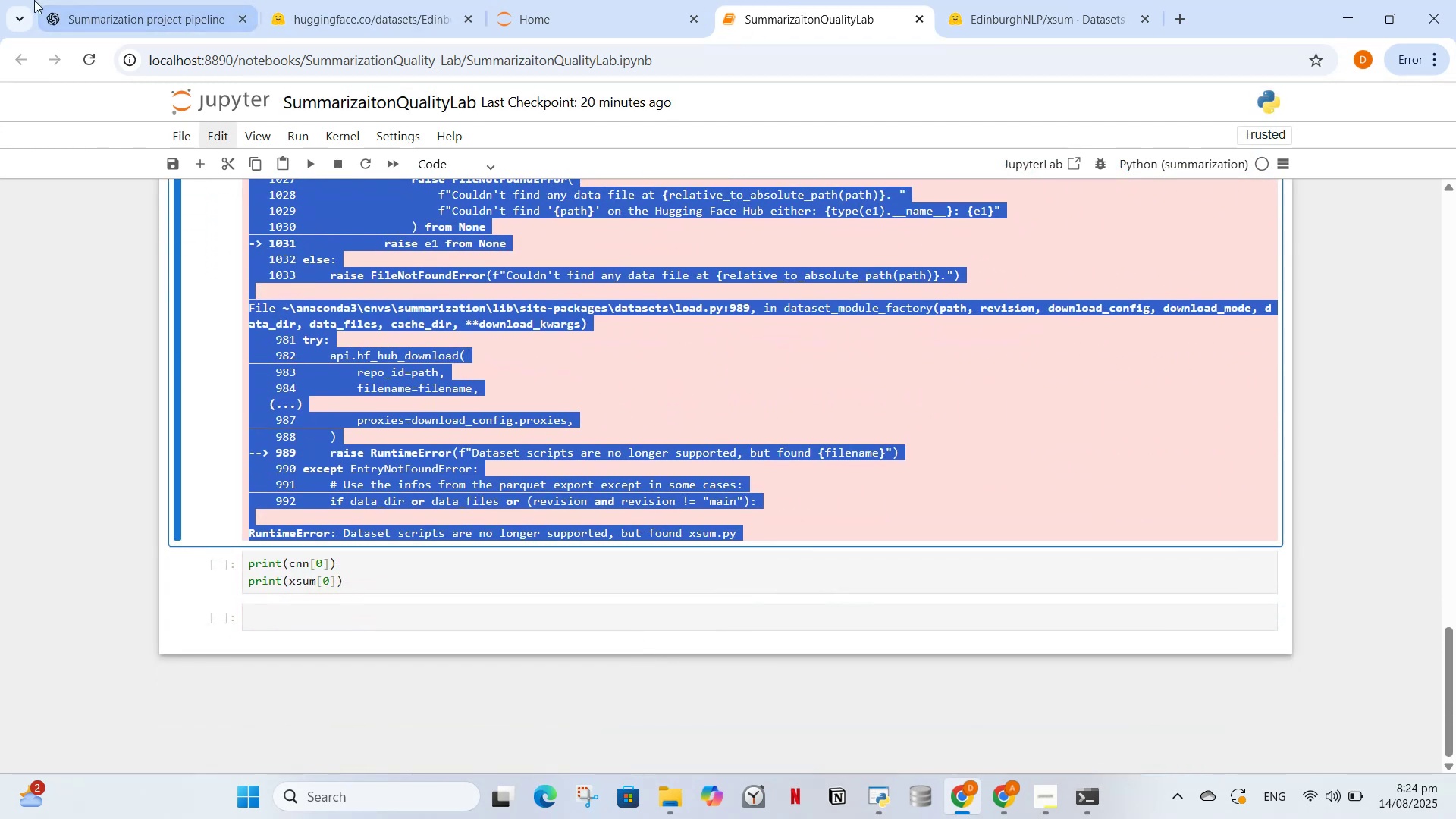 
left_click([70, 0])
 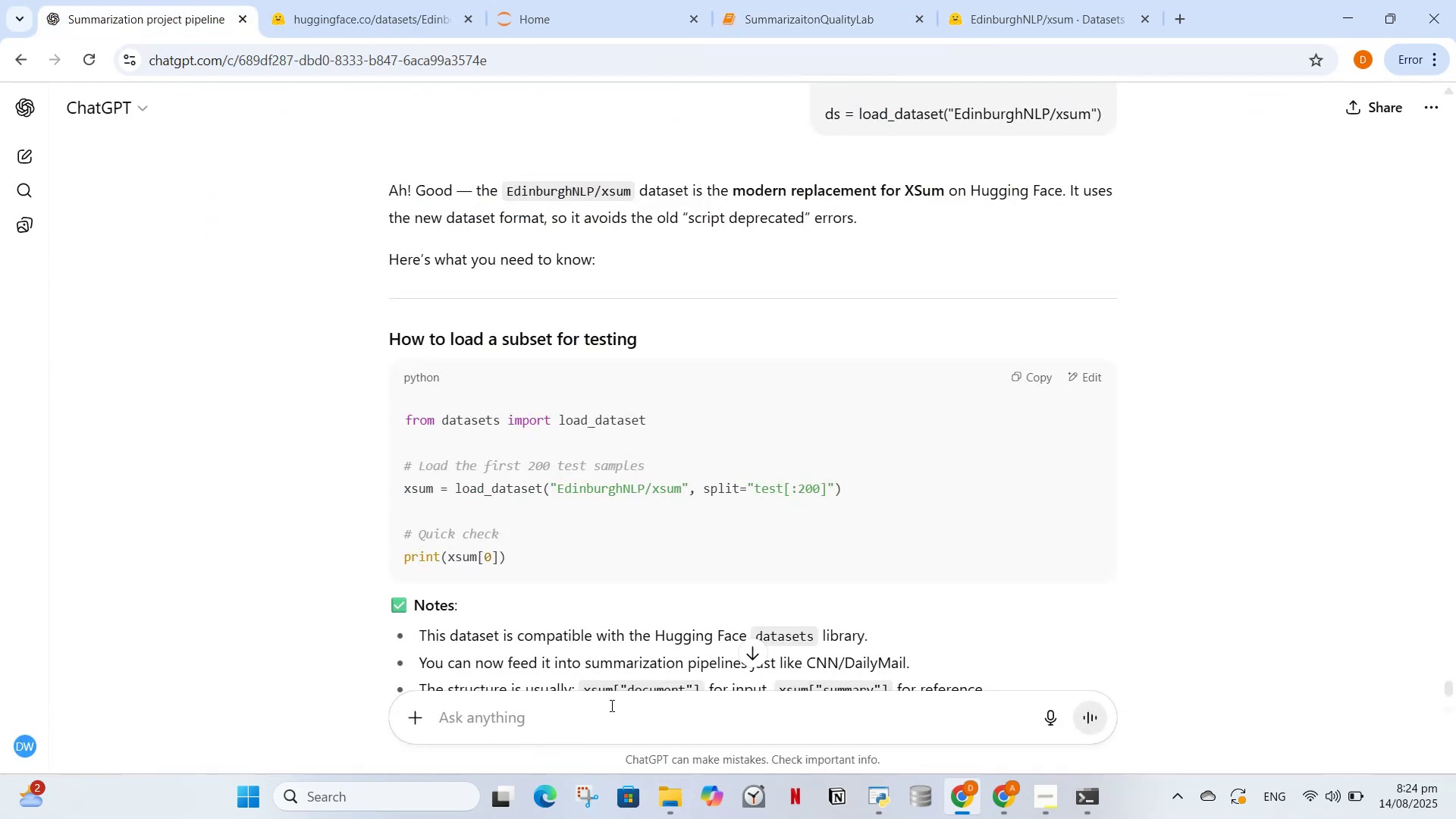 
left_click([606, 724])
 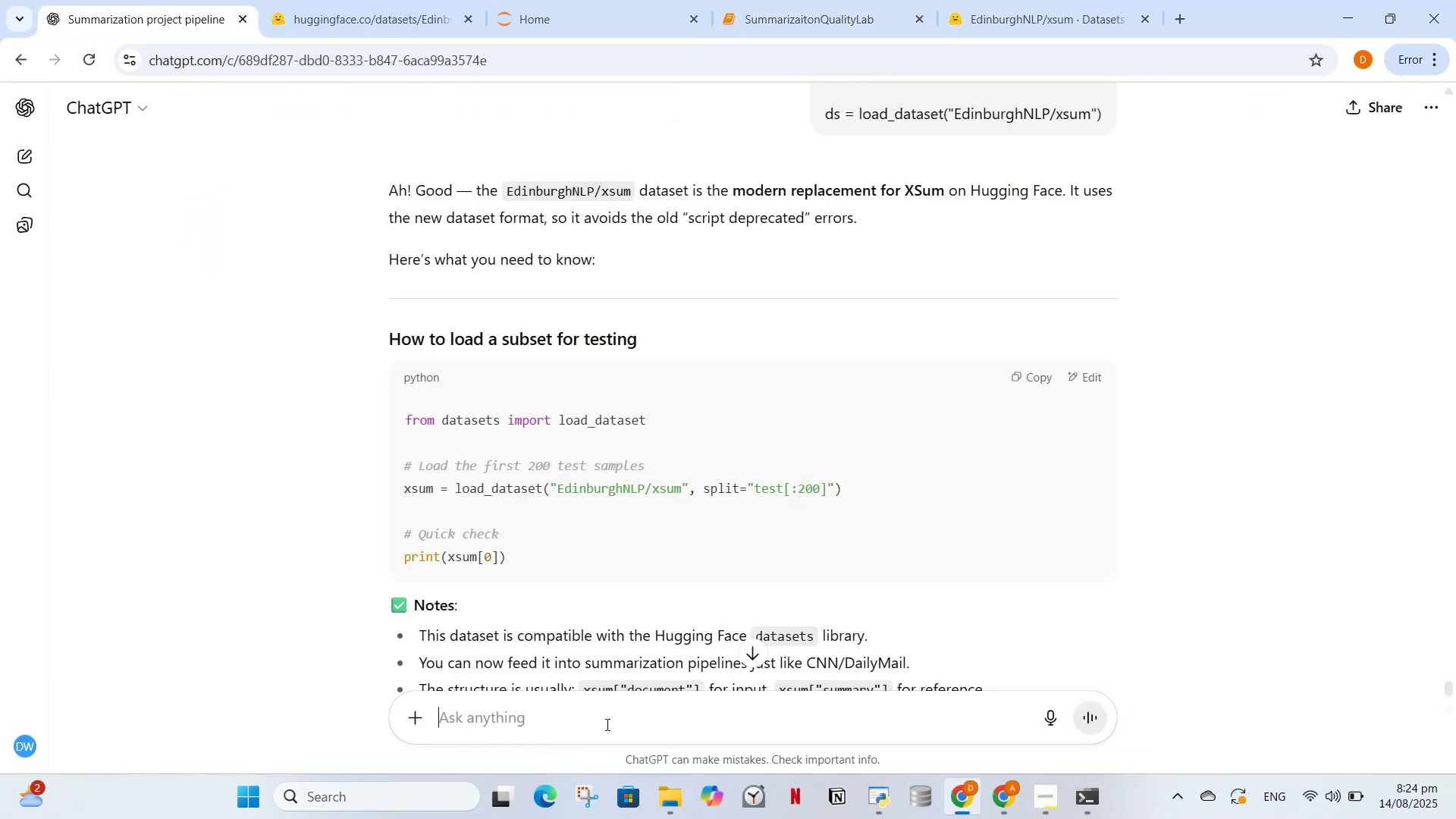 
key(Control+V)
 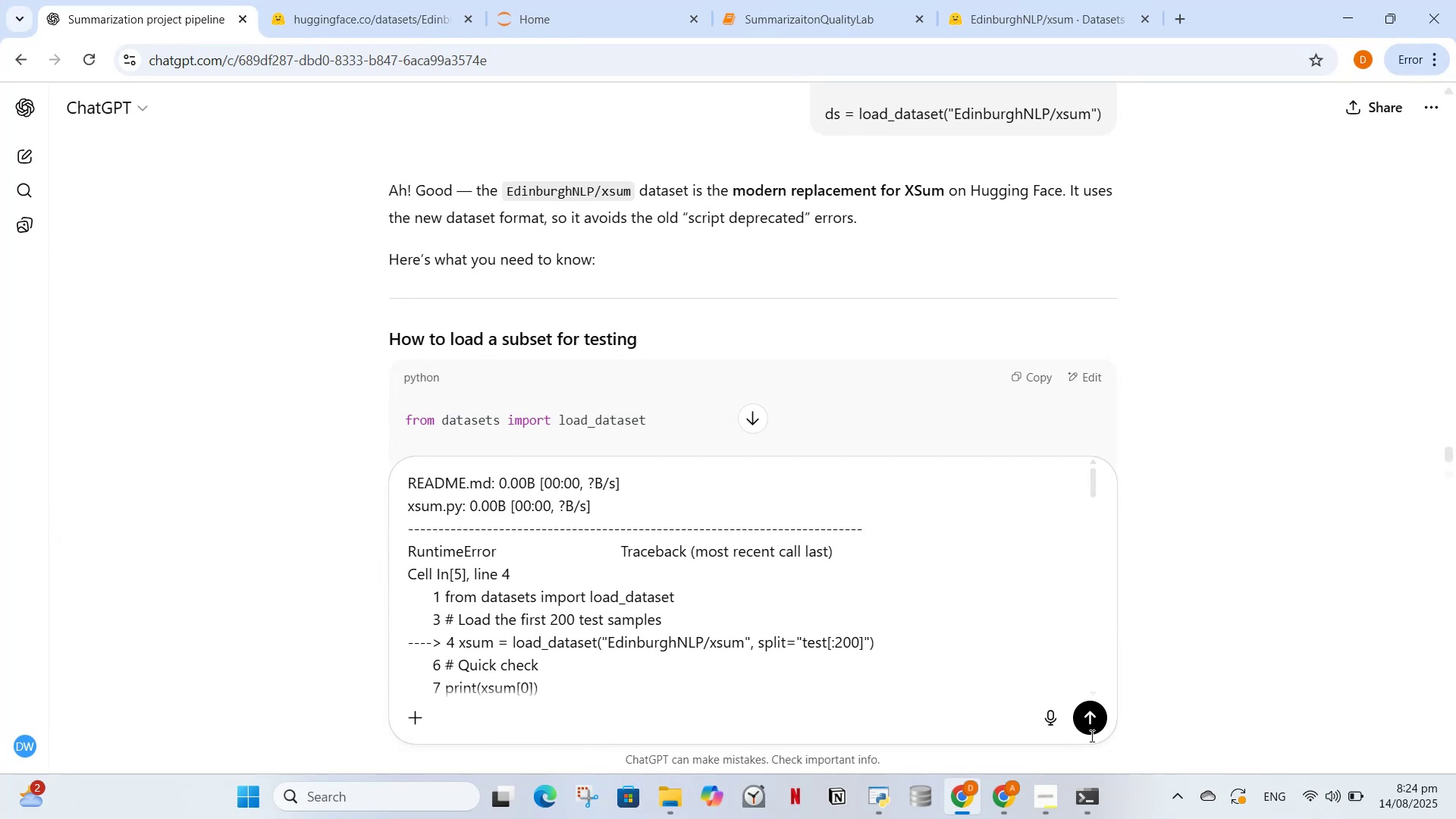 
left_click([1097, 714])
 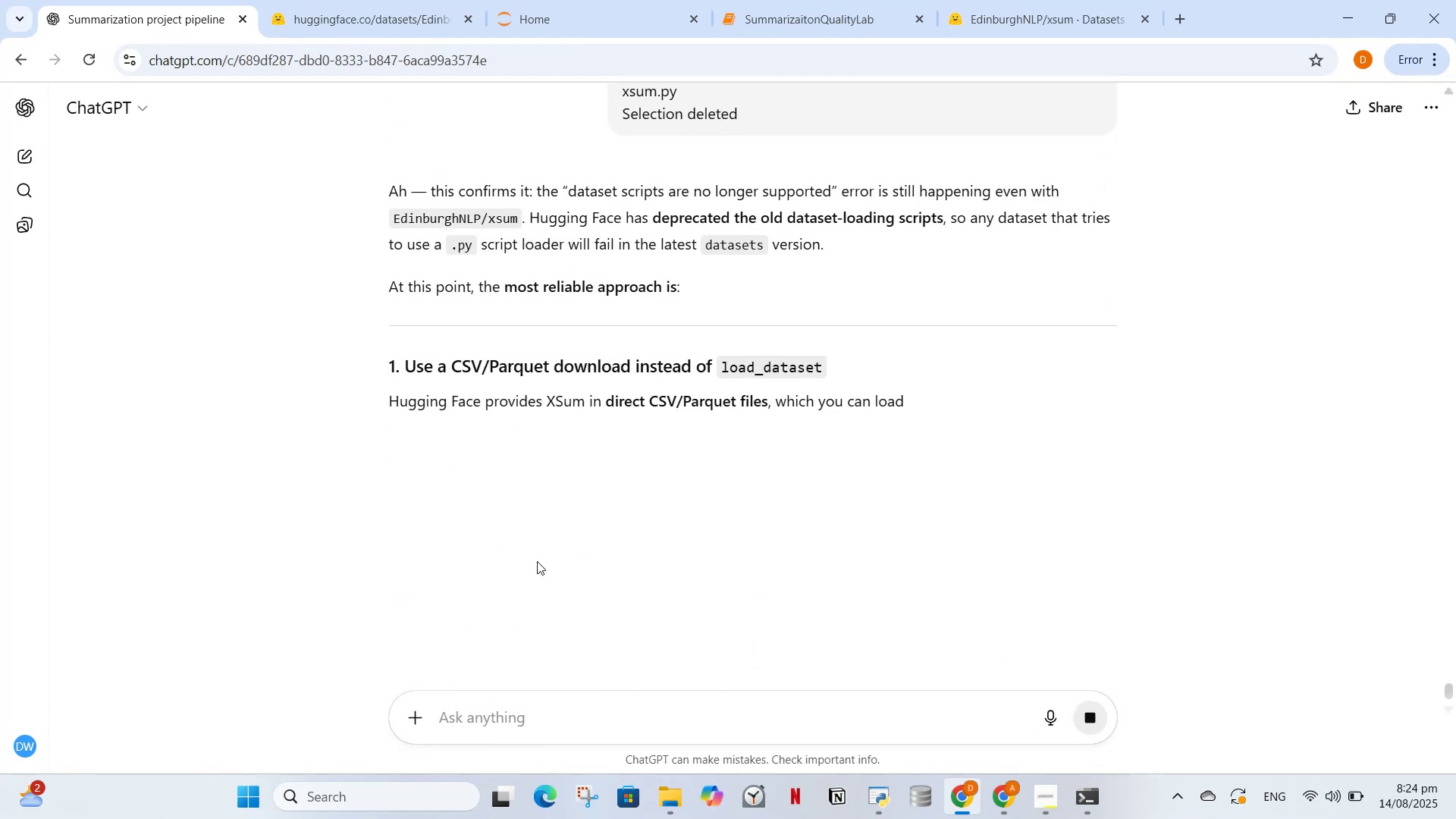 
wait(5.34)
 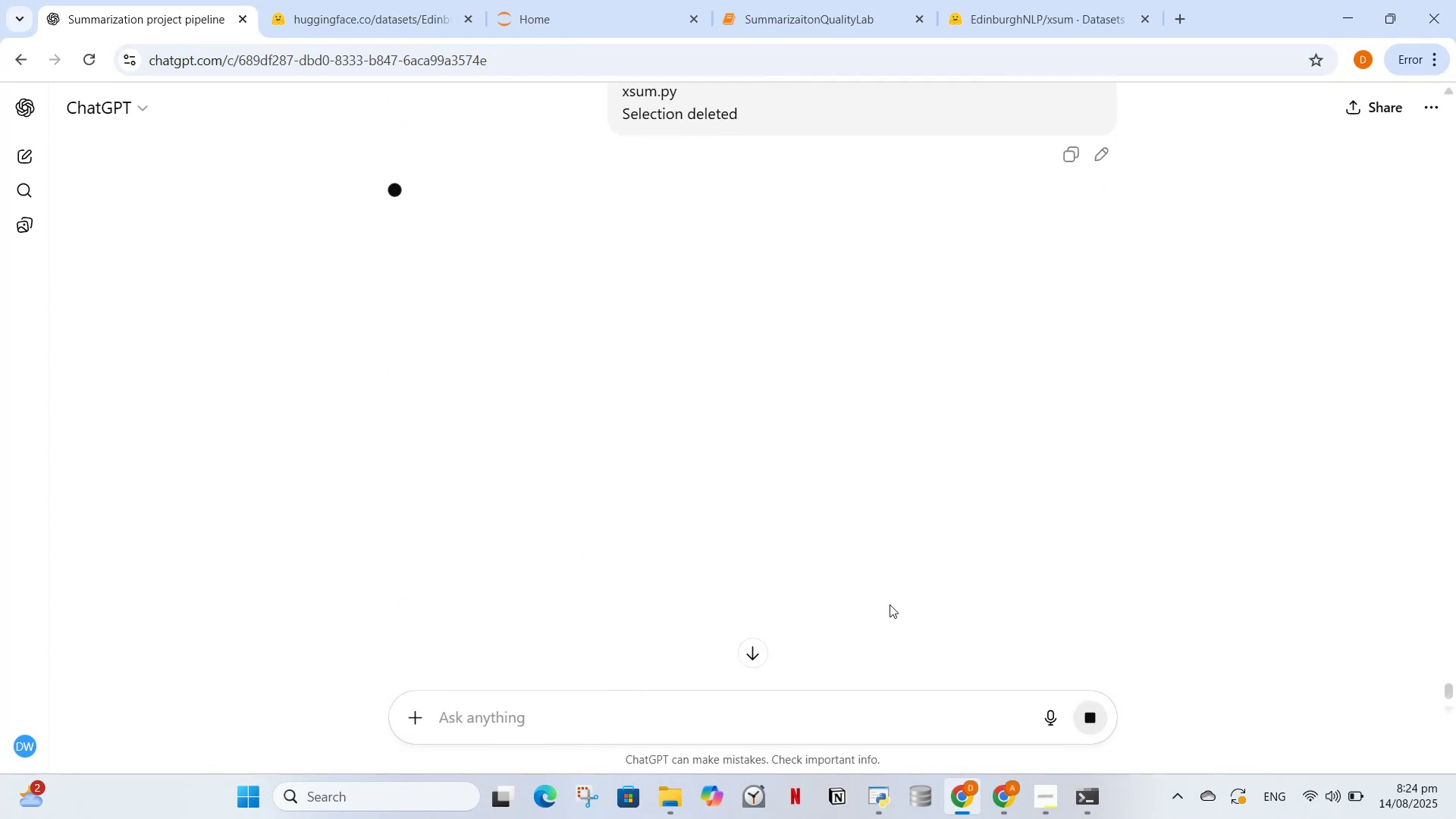 
mouse_move([799, 519])
 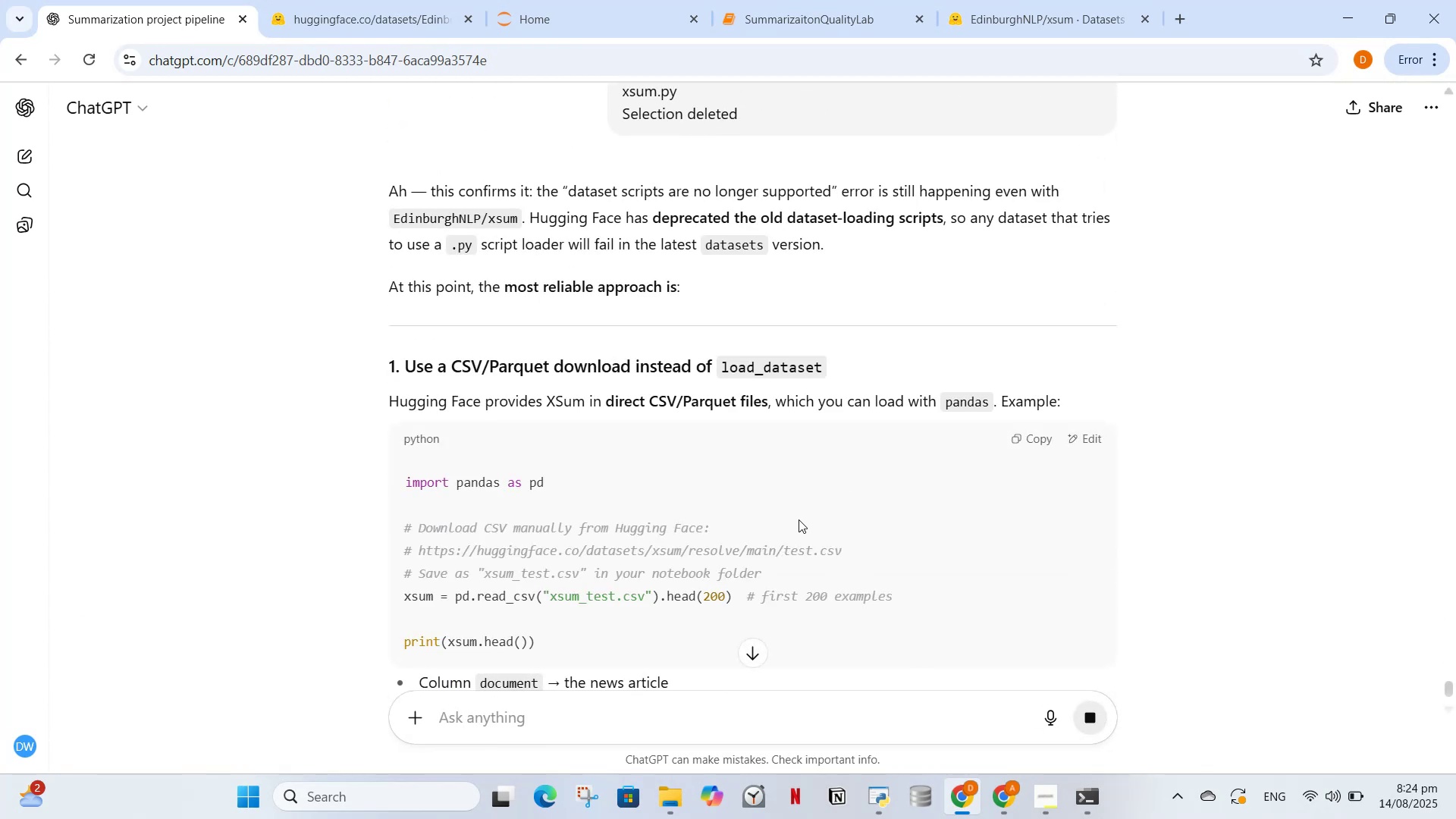 
scroll: coordinate [799, 519], scroll_direction: down, amount: 1.0
 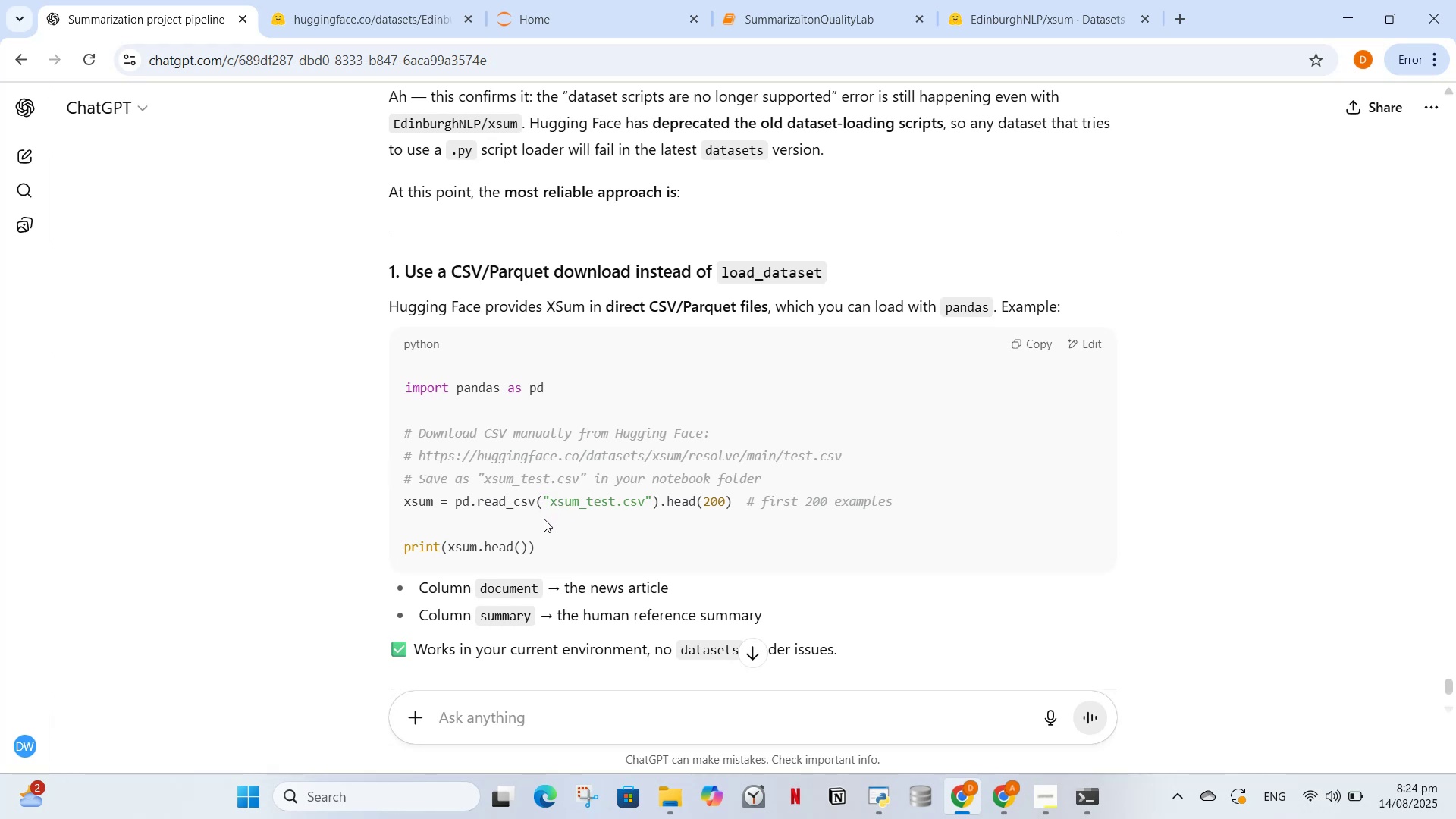 
wait(9.75)
 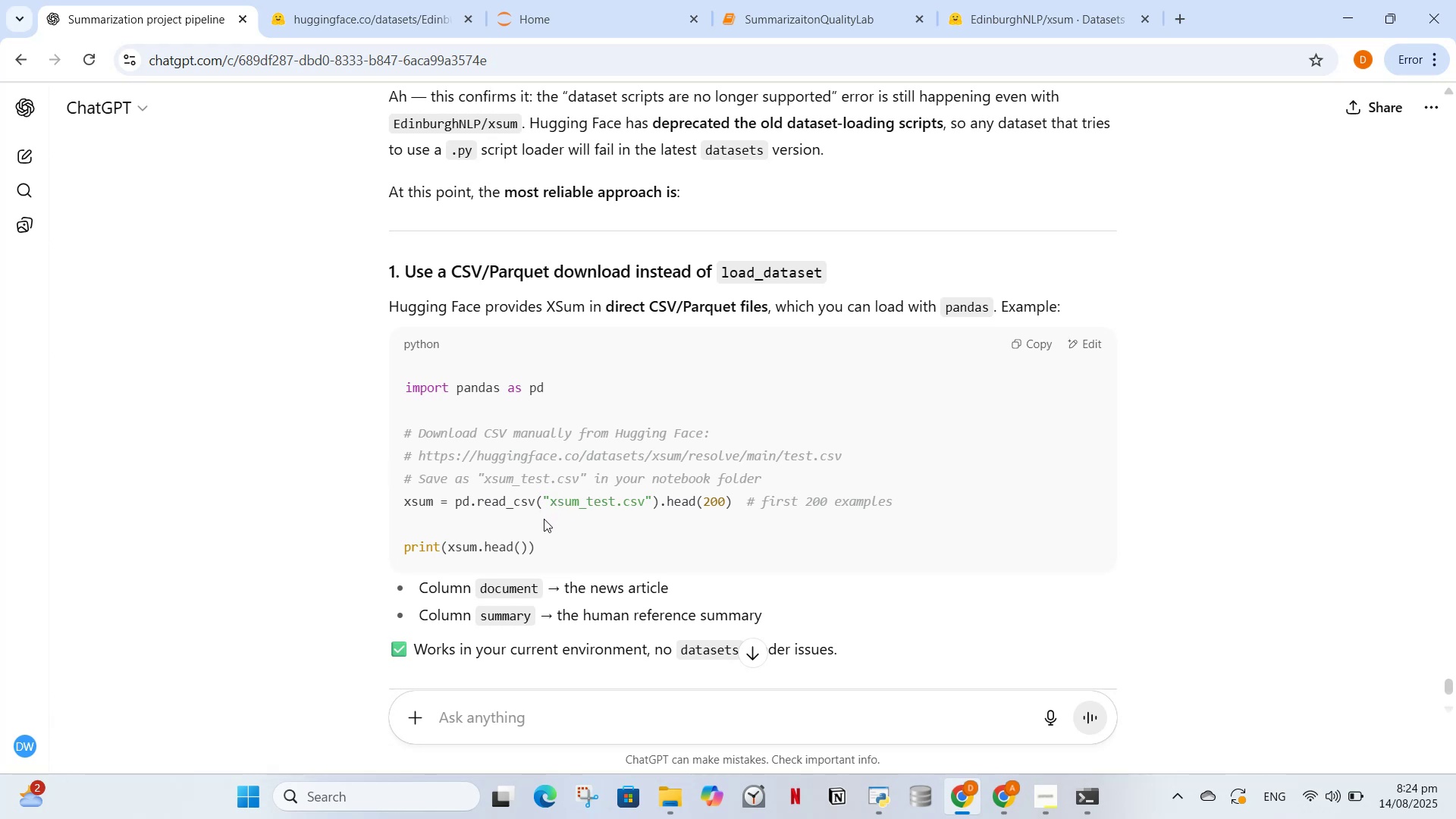 
left_click([1036, 6])
 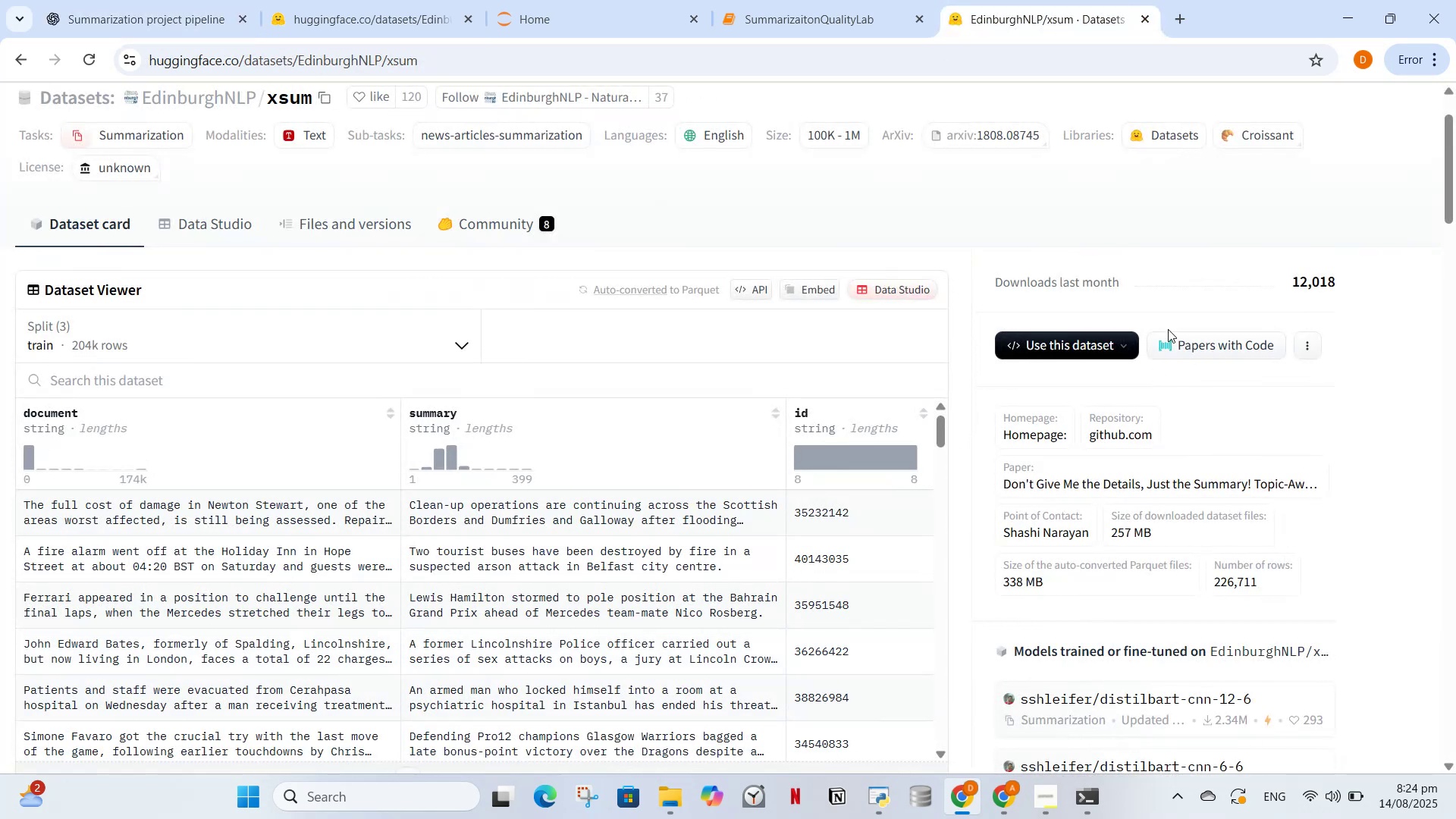 
left_click([1203, 337])
 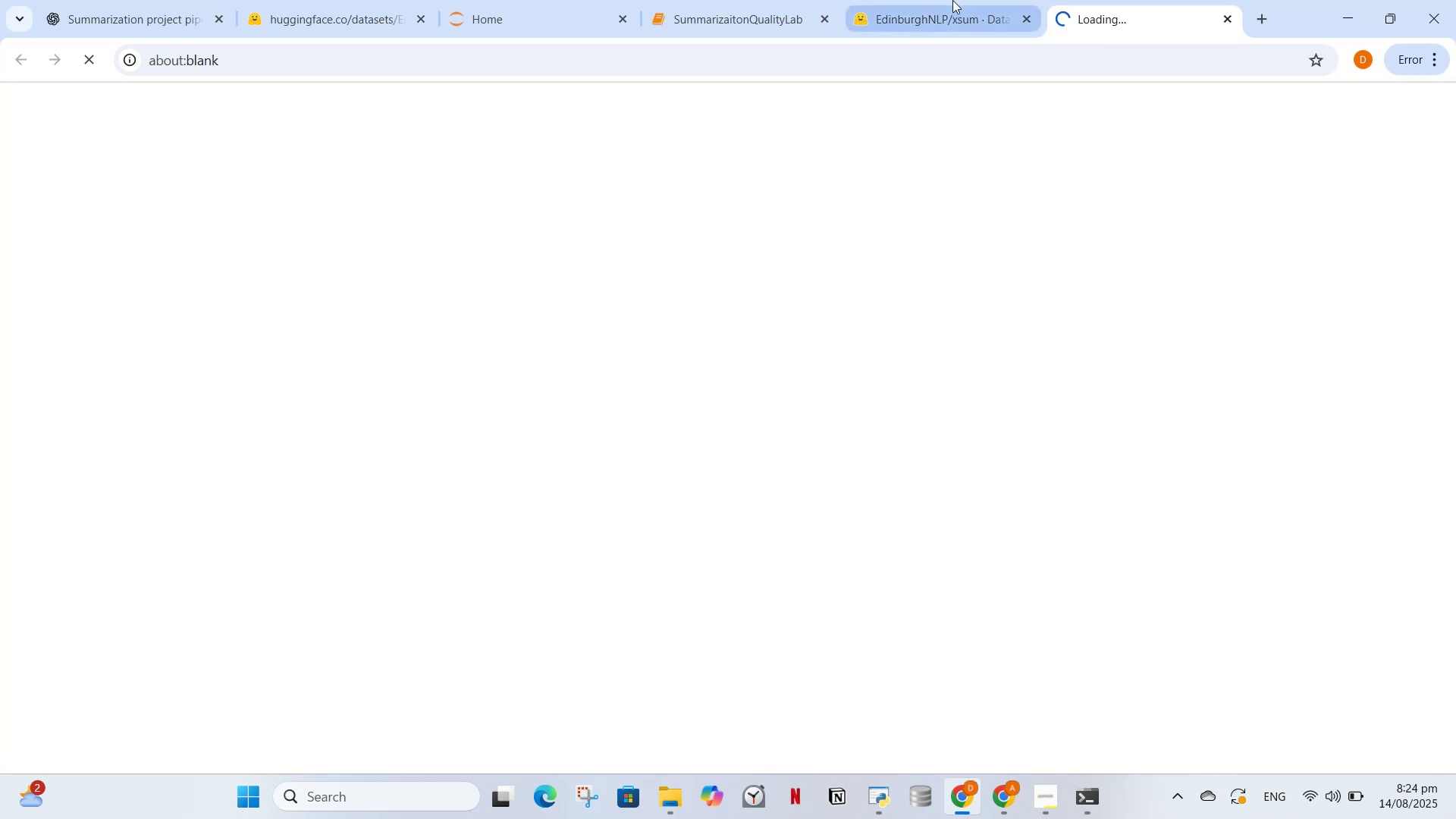 
left_click([952, 0])
 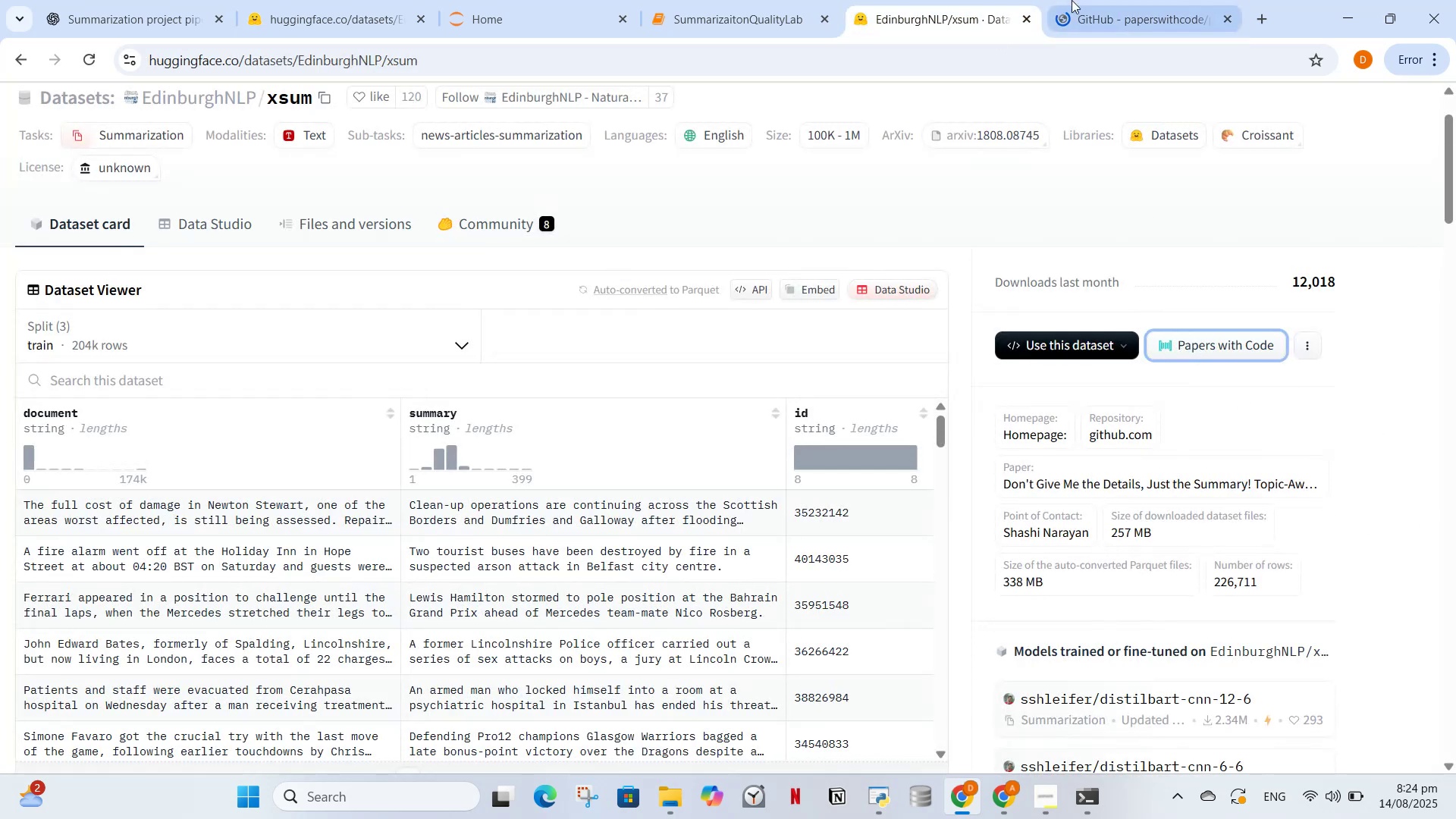 
left_click([1141, 0])
 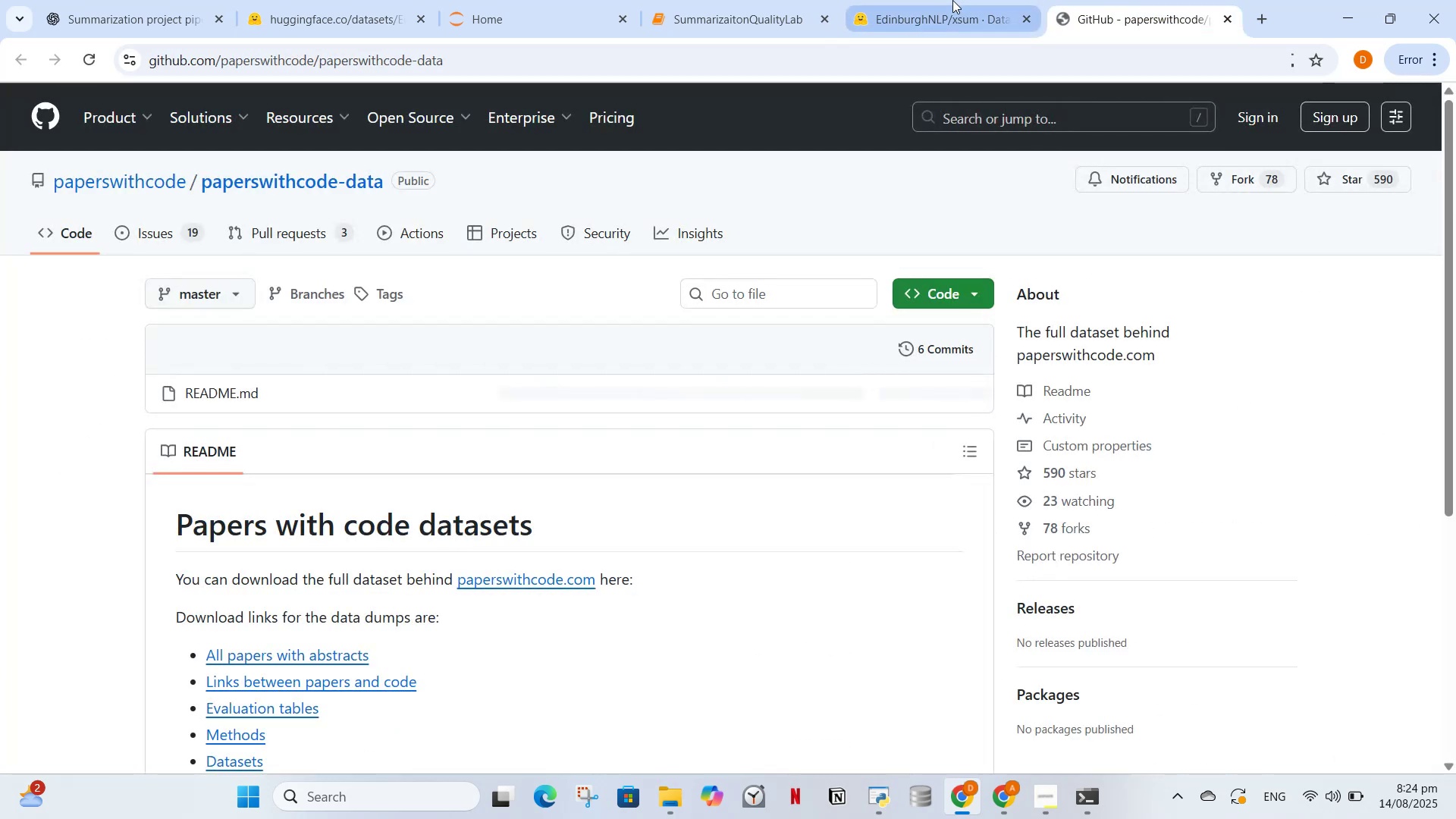 
left_click([952, 0])
 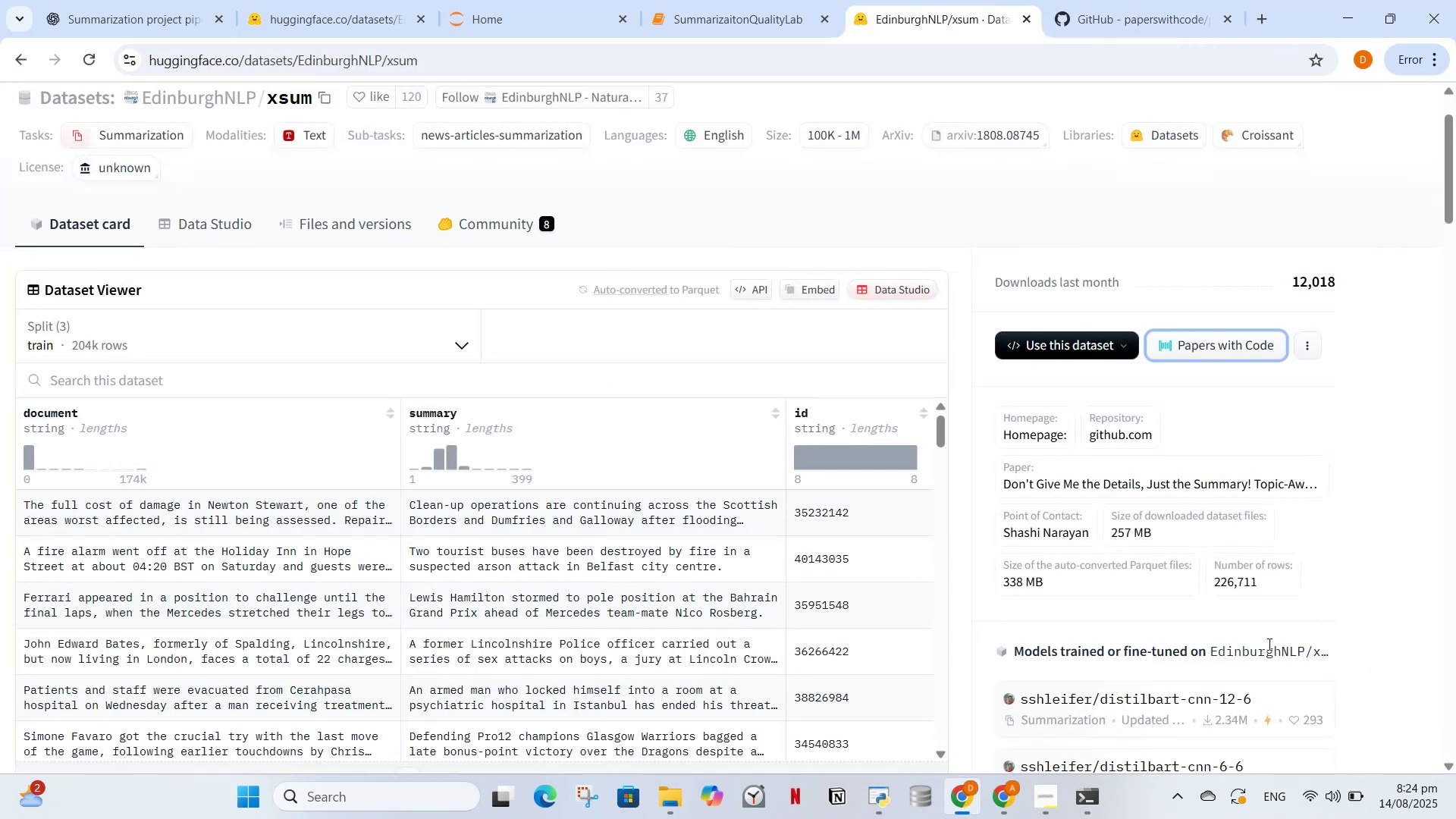 
scroll: coordinate [1257, 670], scroll_direction: down, amount: 8.0
 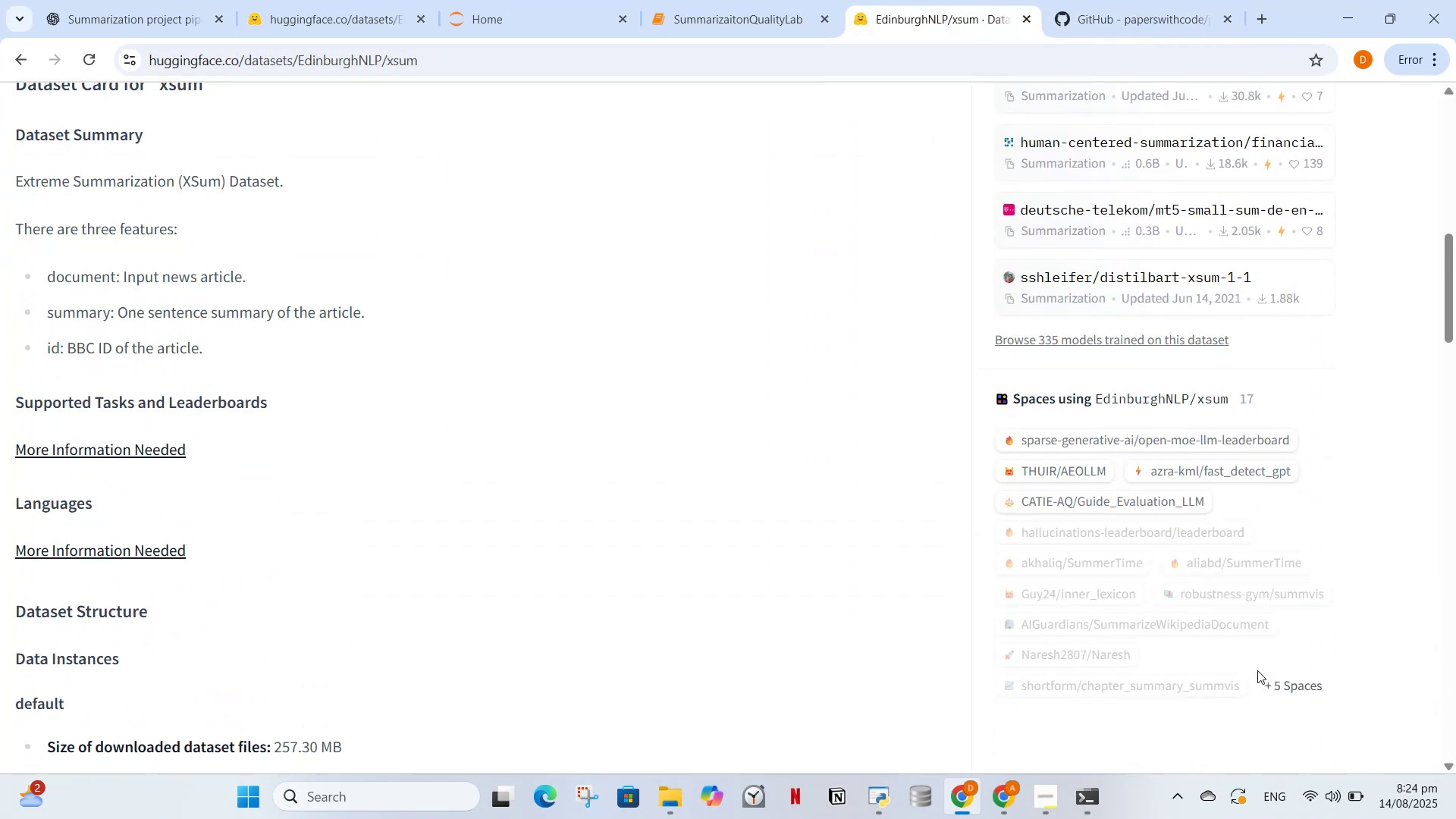 
scroll: coordinate [1257, 675], scroll_direction: up, amount: 10.0
 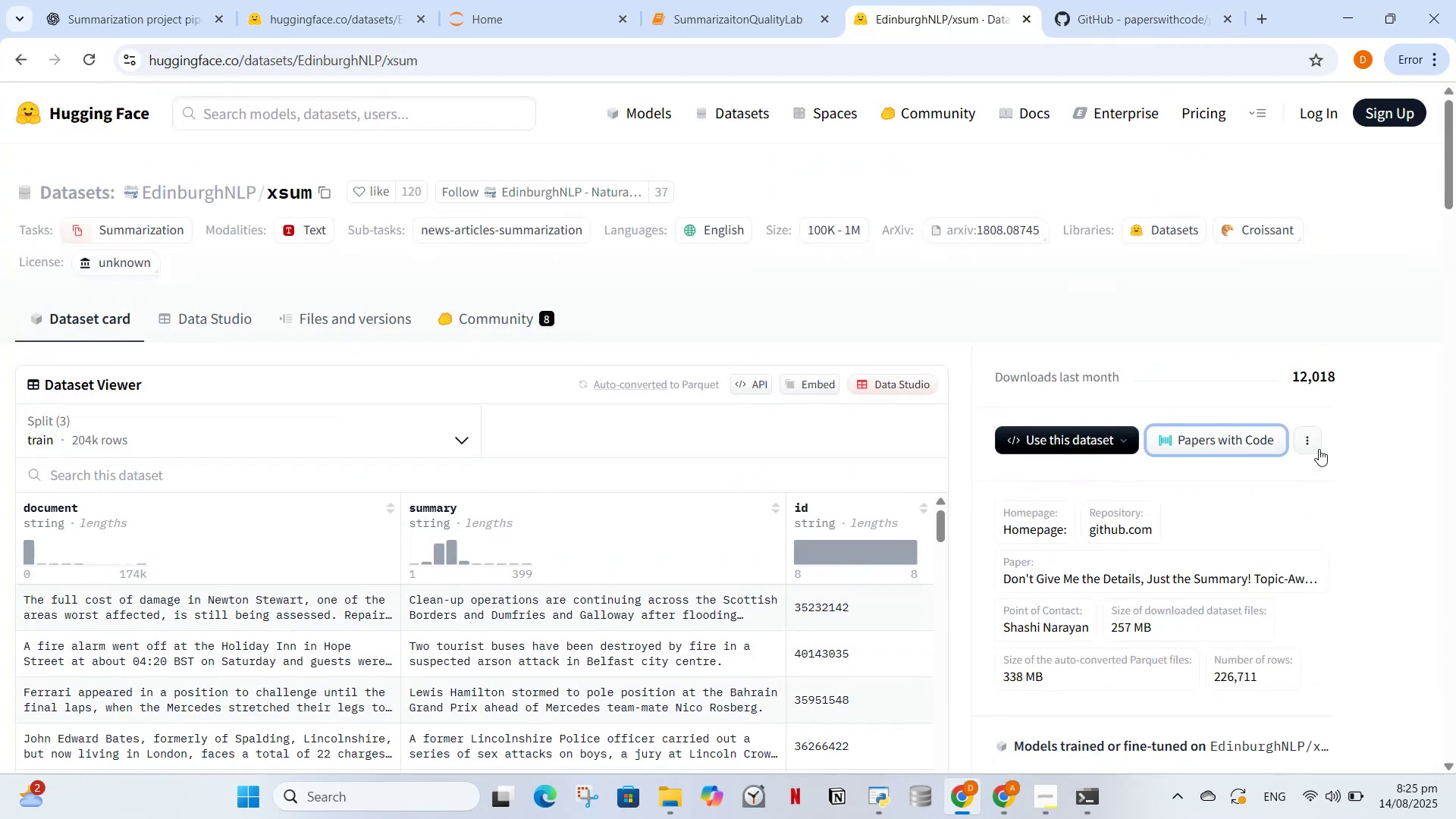 
left_click([1312, 444])
 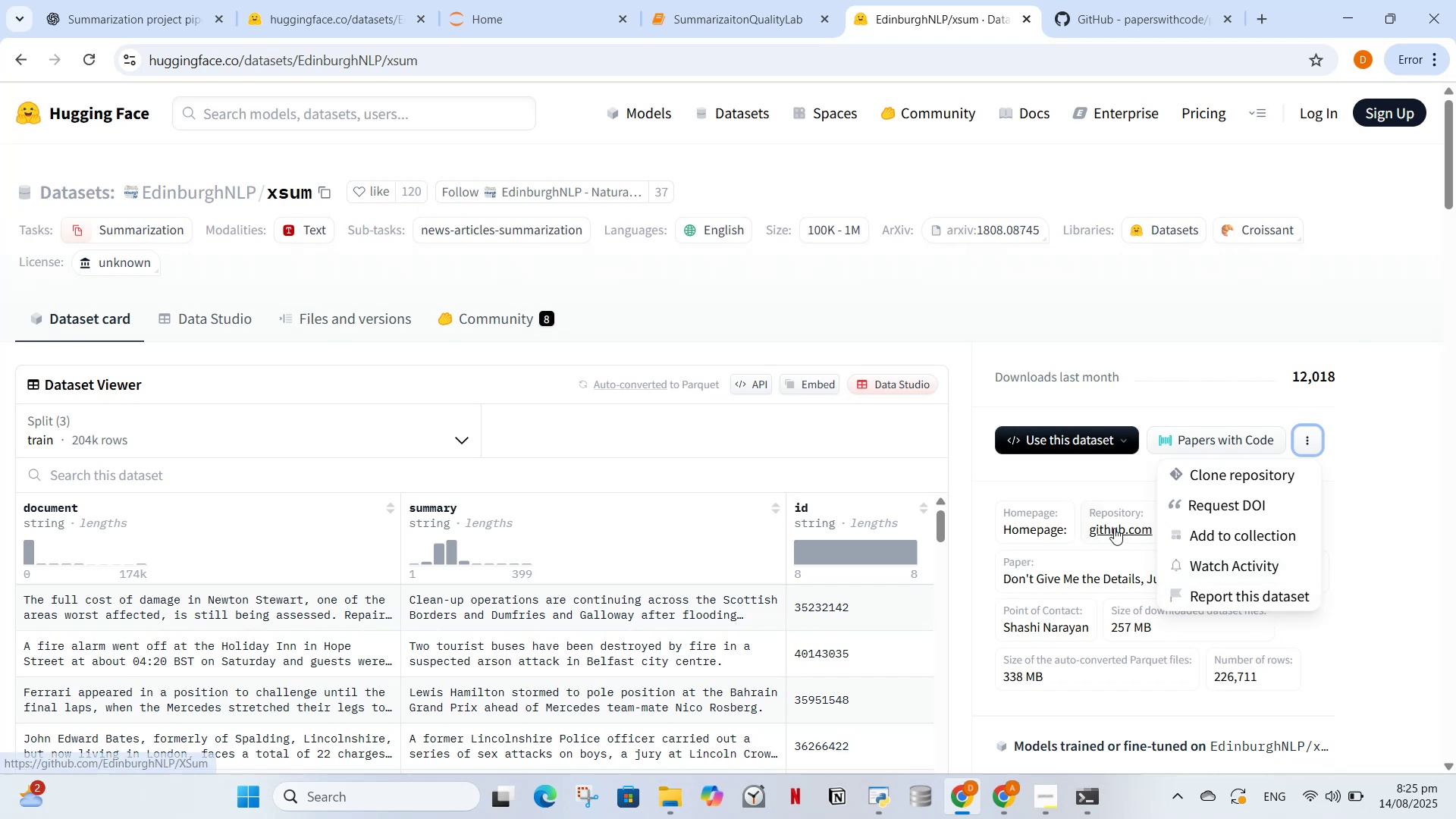 
left_click([1115, 466])
 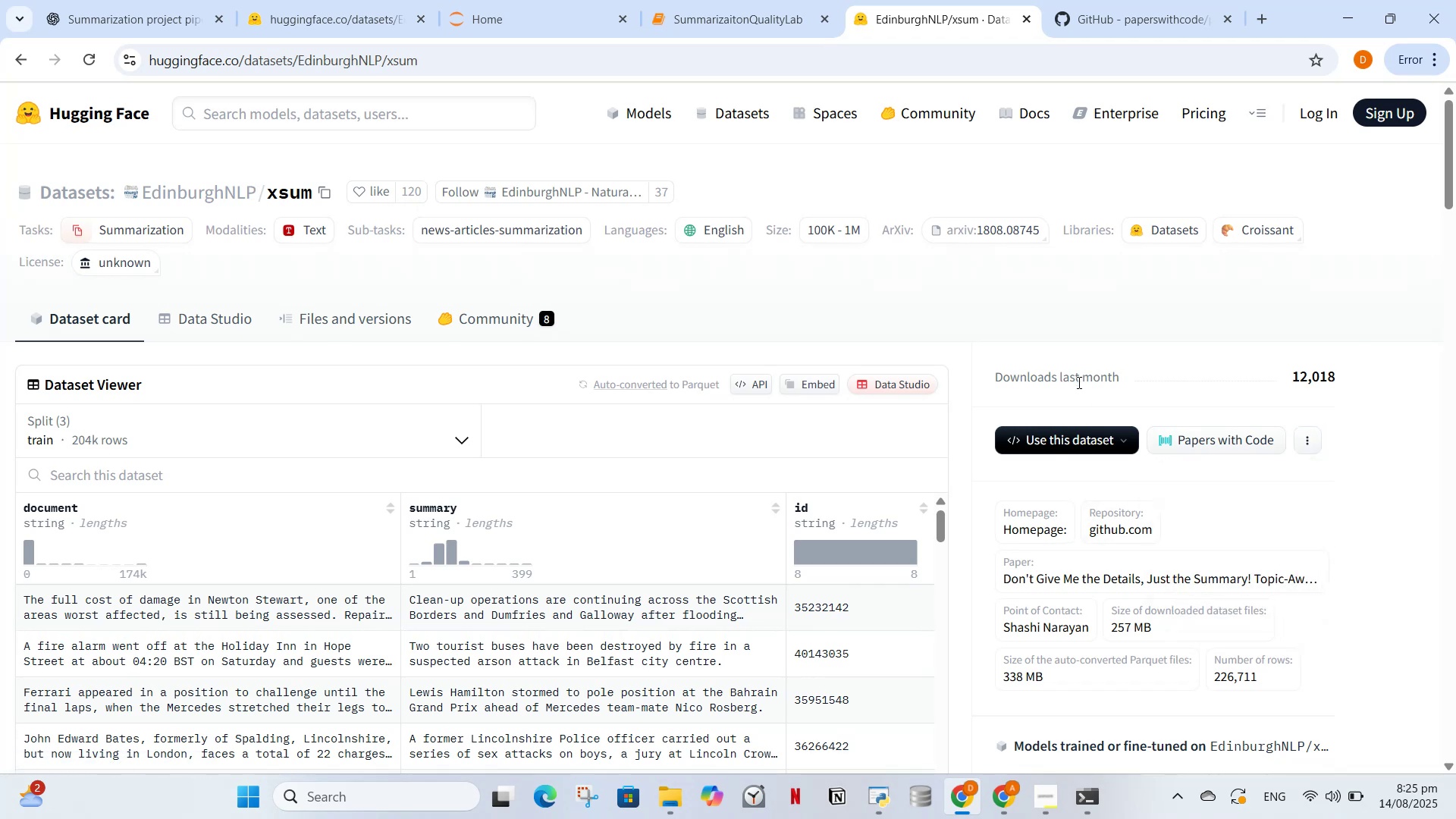 
left_click([1078, 382])
 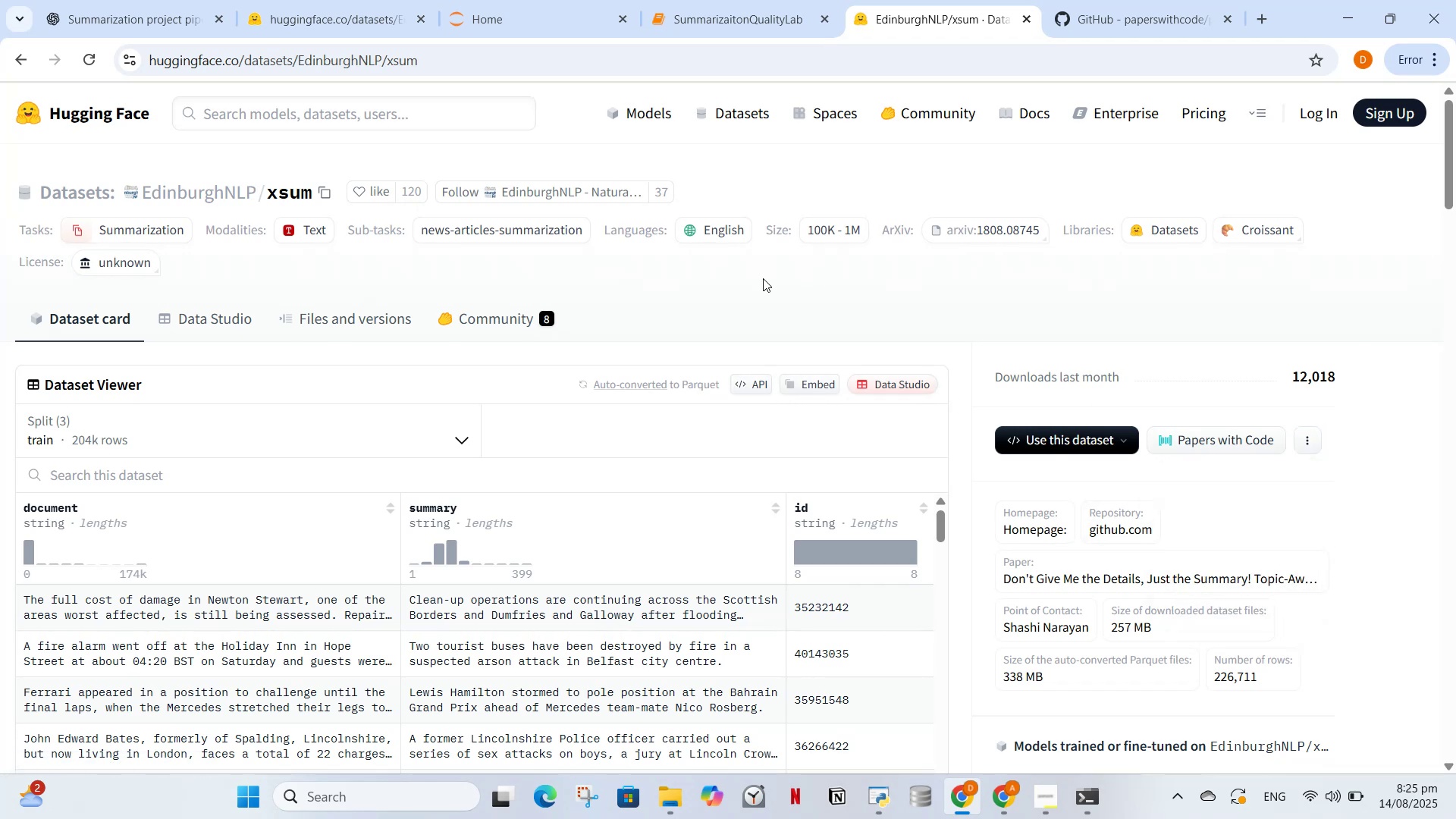 
wait(5.15)
 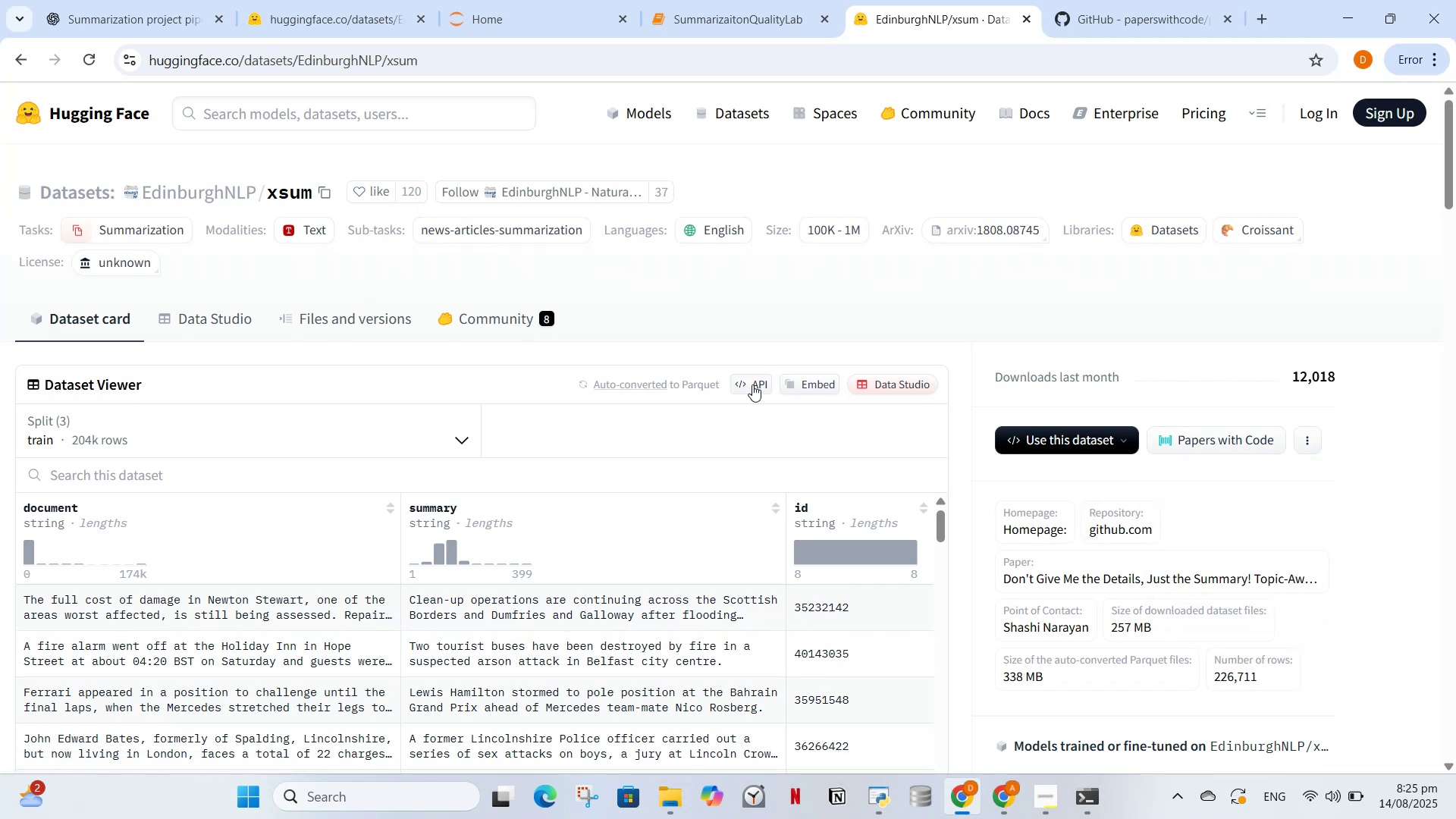 
scroll: coordinate [179, 643], scroll_direction: down, amount: 5.0
 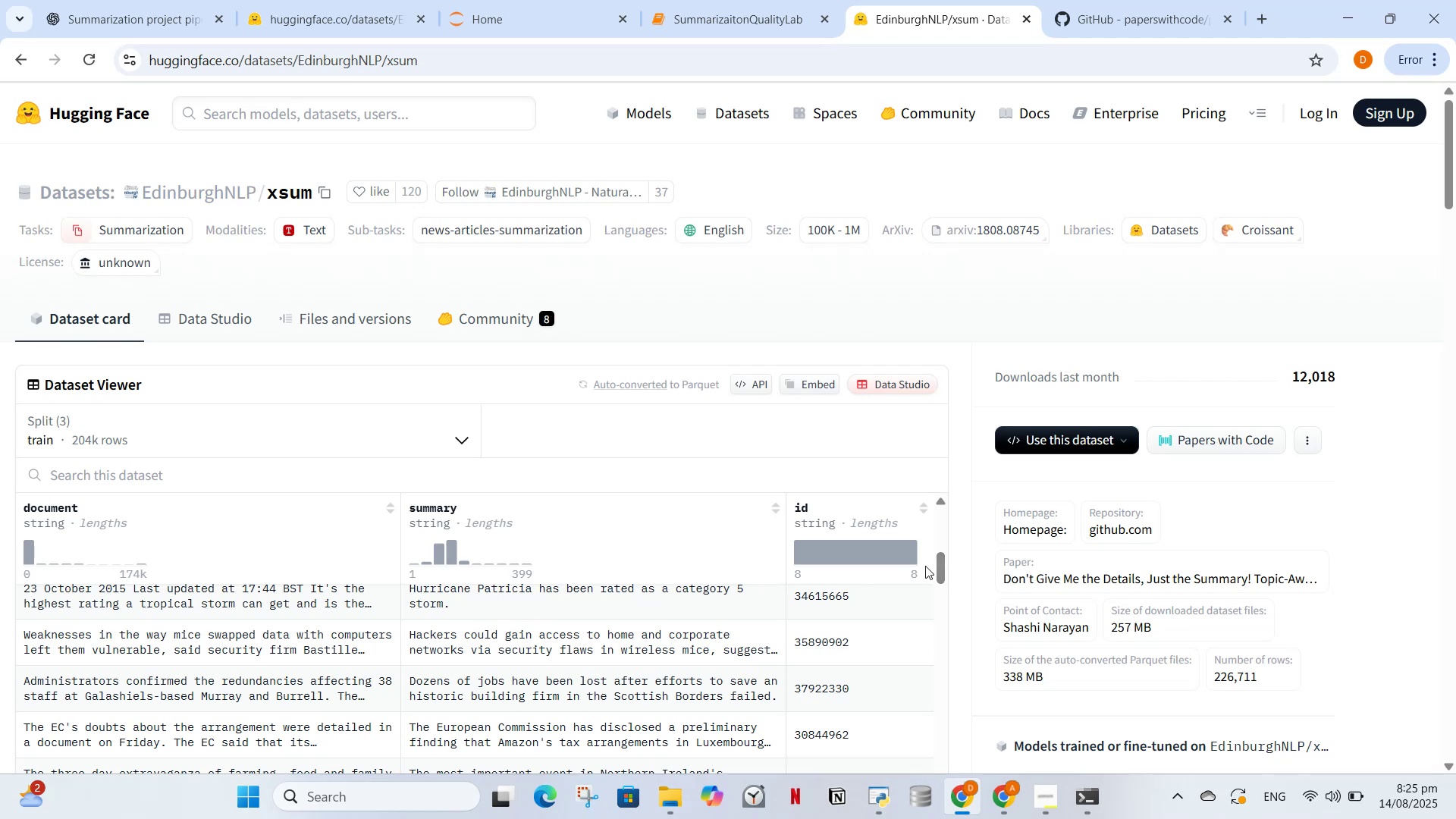 
left_click_drag(start_coordinate=[937, 565], to_coordinate=[934, 604])
 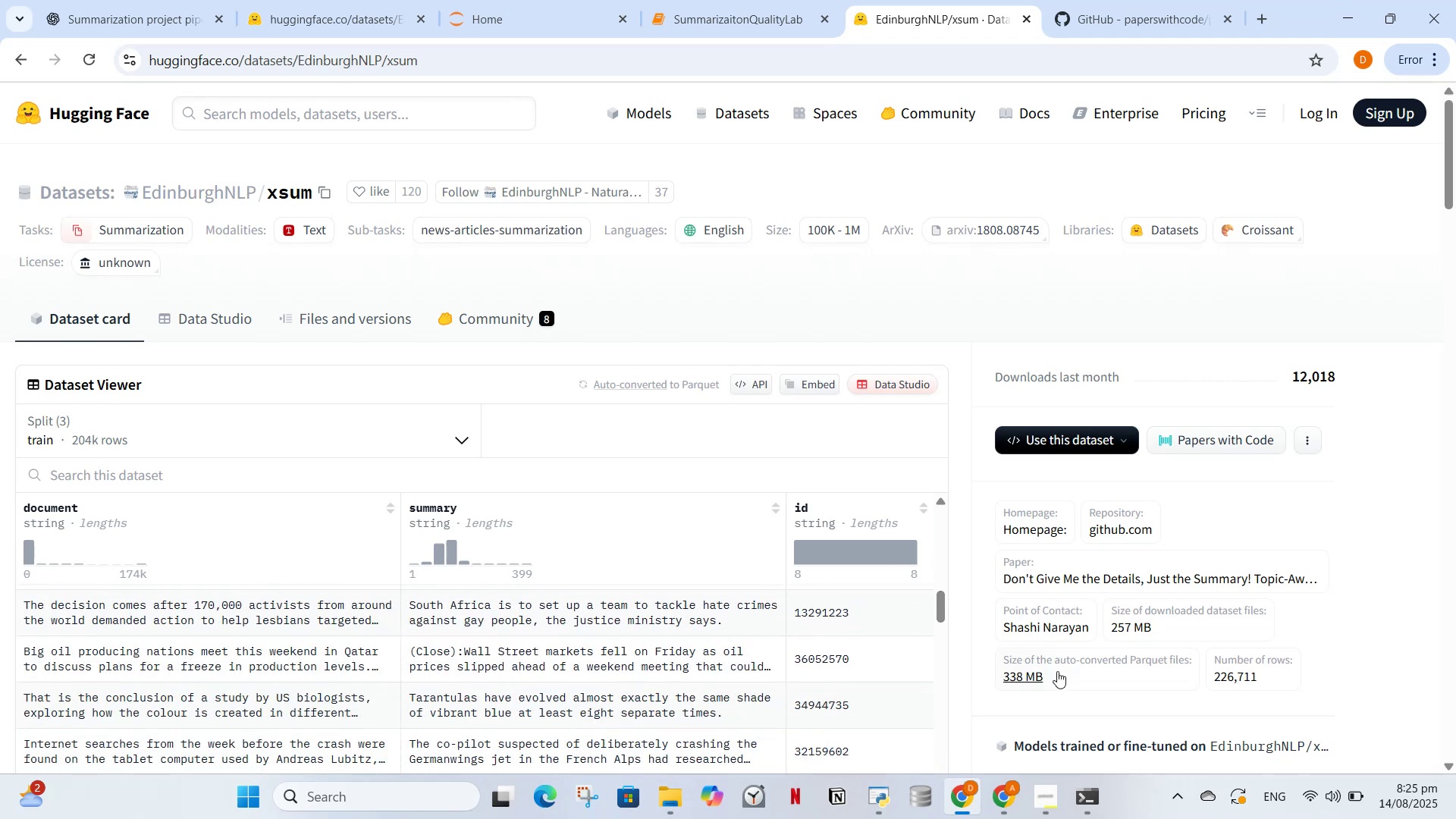 
scroll: coordinate [91, 557], scroll_direction: down, amount: 9.0
 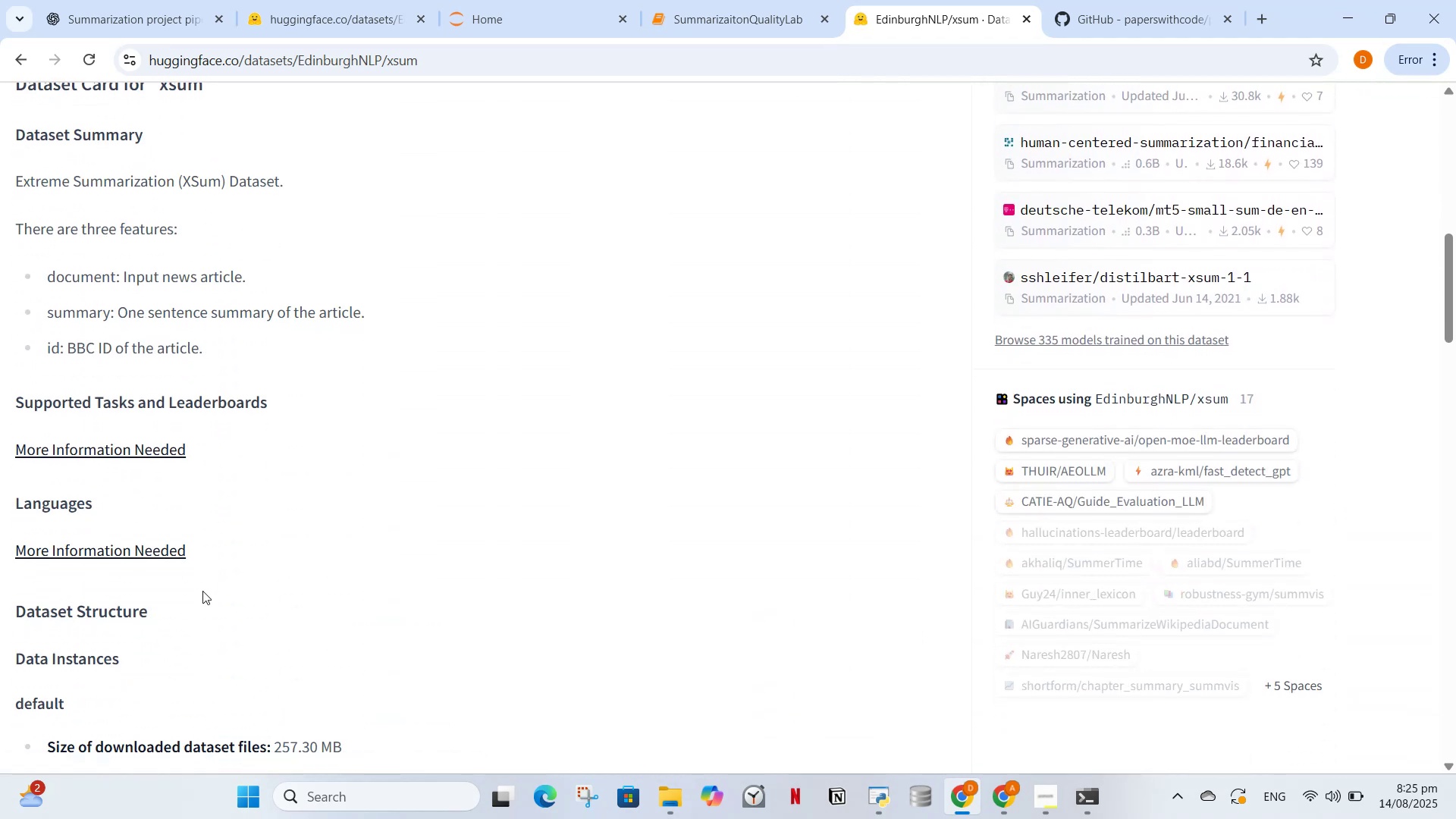 
scroll: coordinate [426, 614], scroll_direction: up, amount: 7.0
 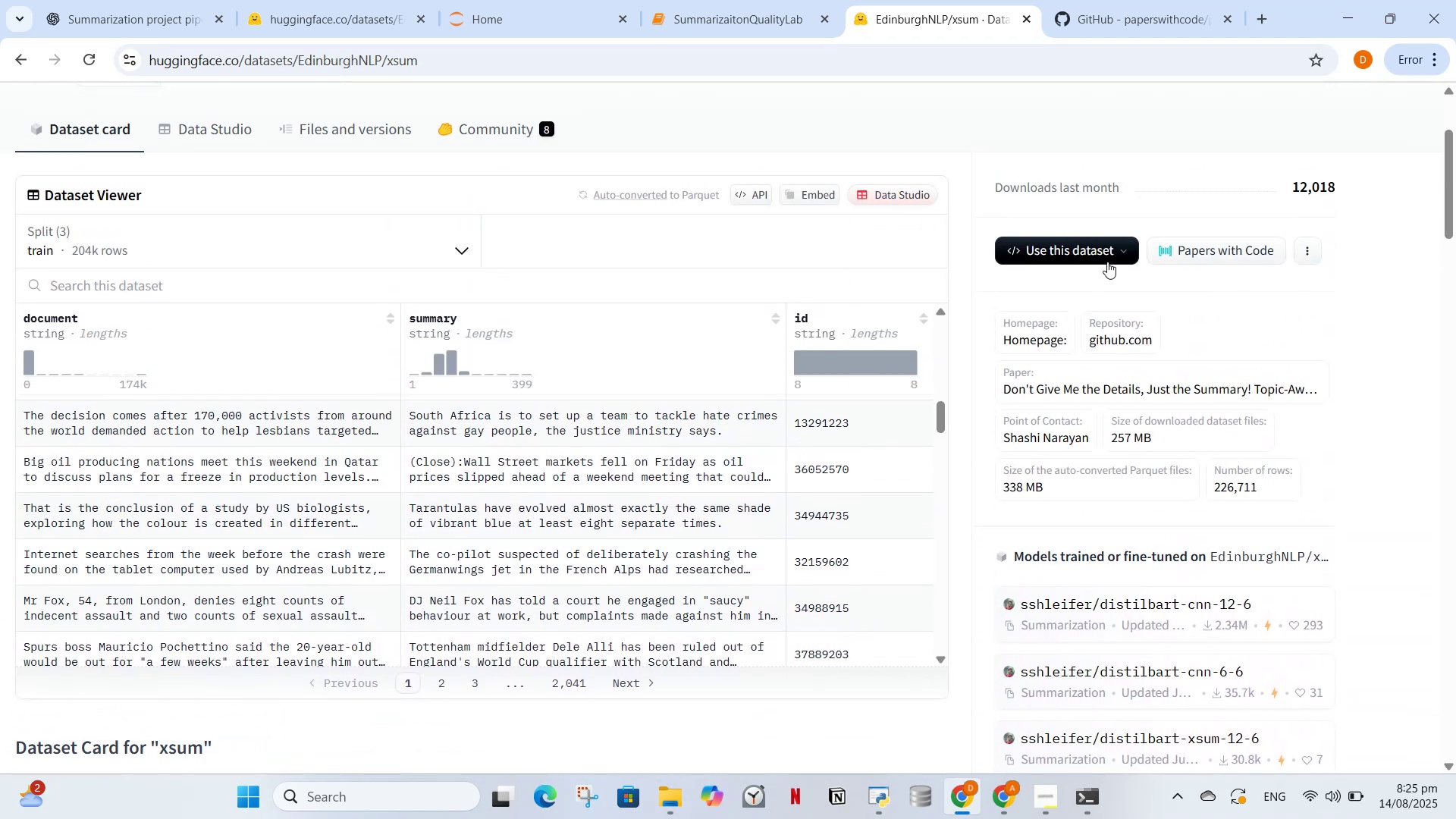 
left_click([1128, 246])
 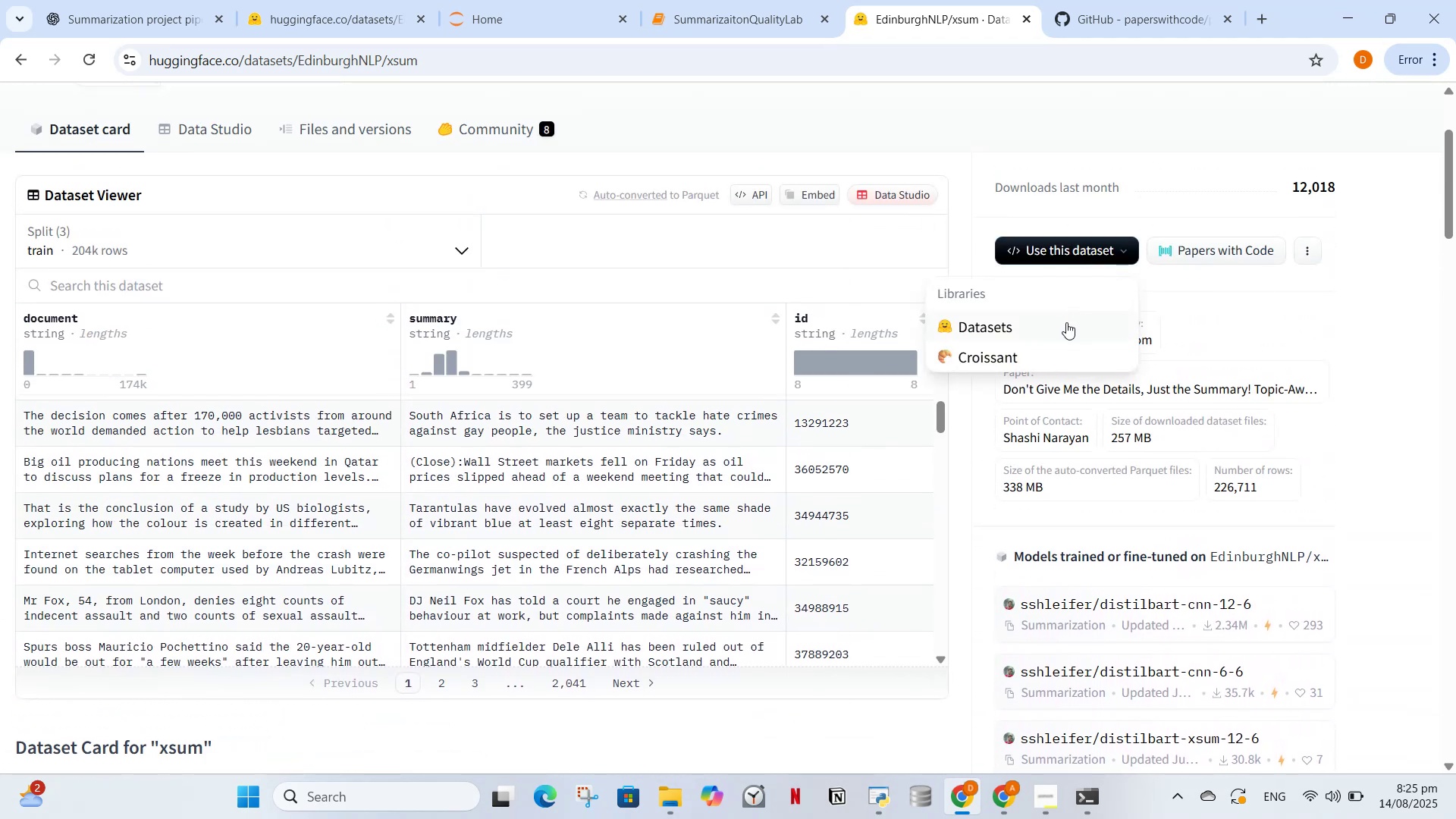 
left_click([1066, 322])
 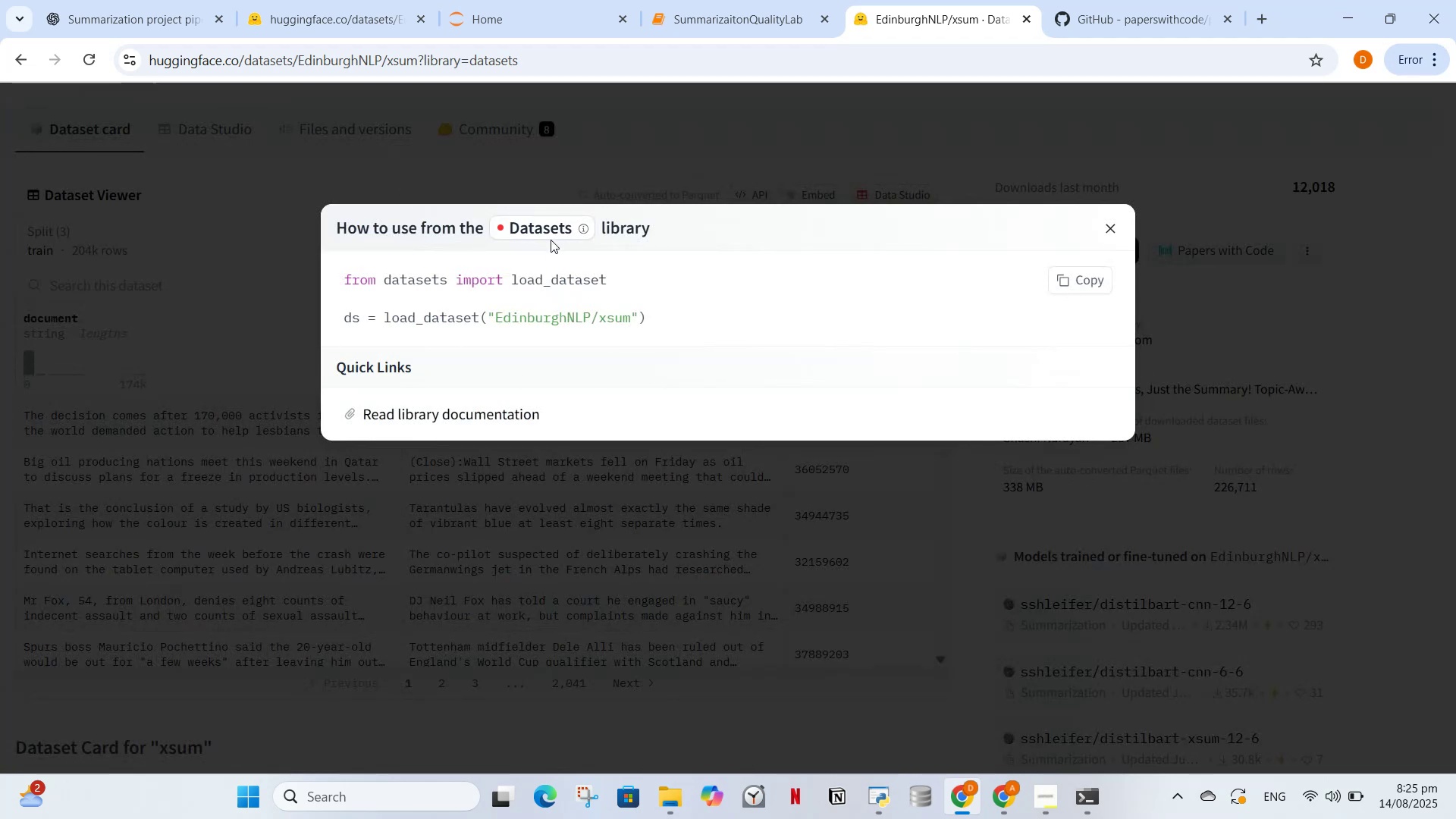 
double_click([554, 233])
 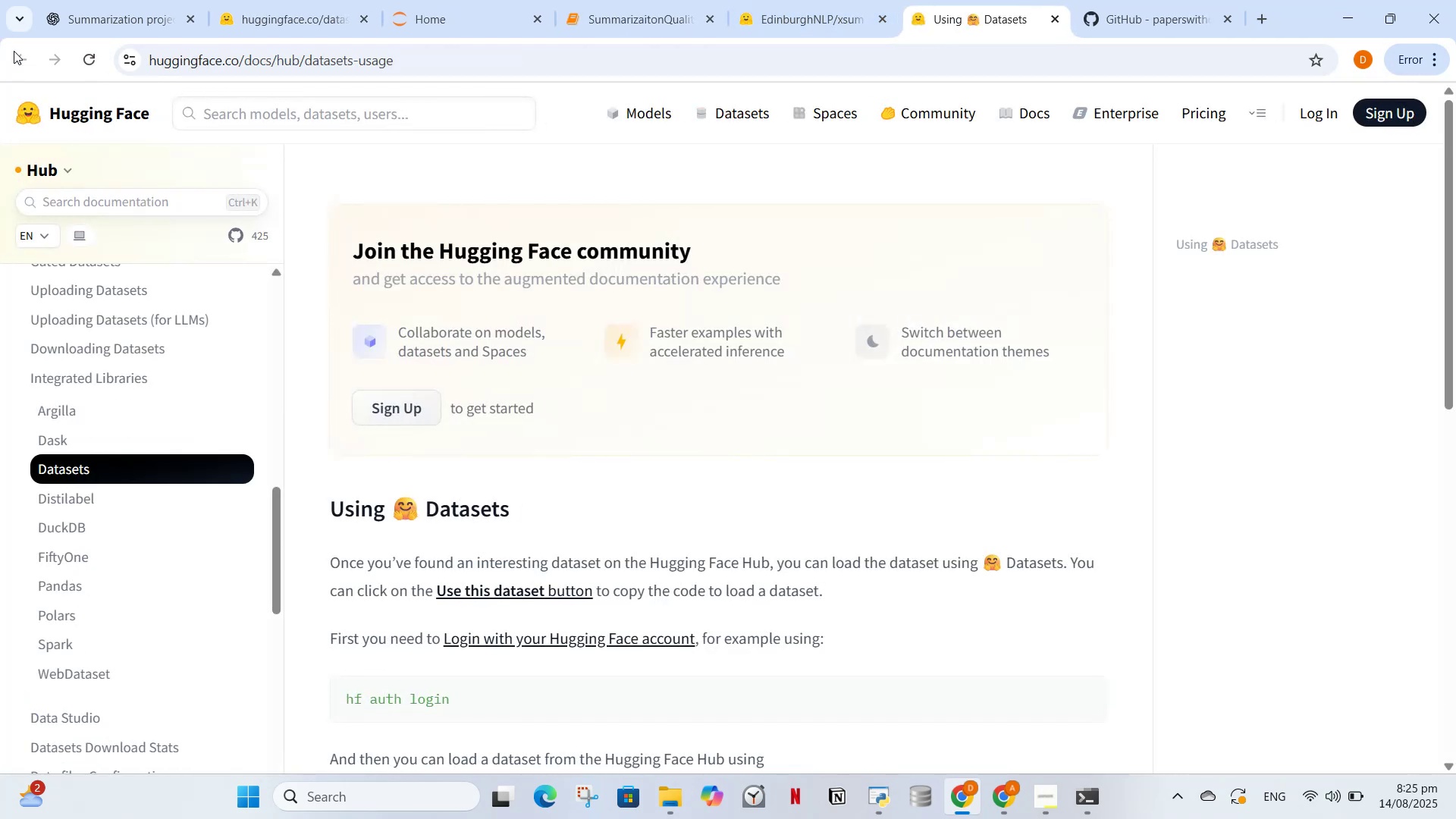 
left_click([827, 0])
 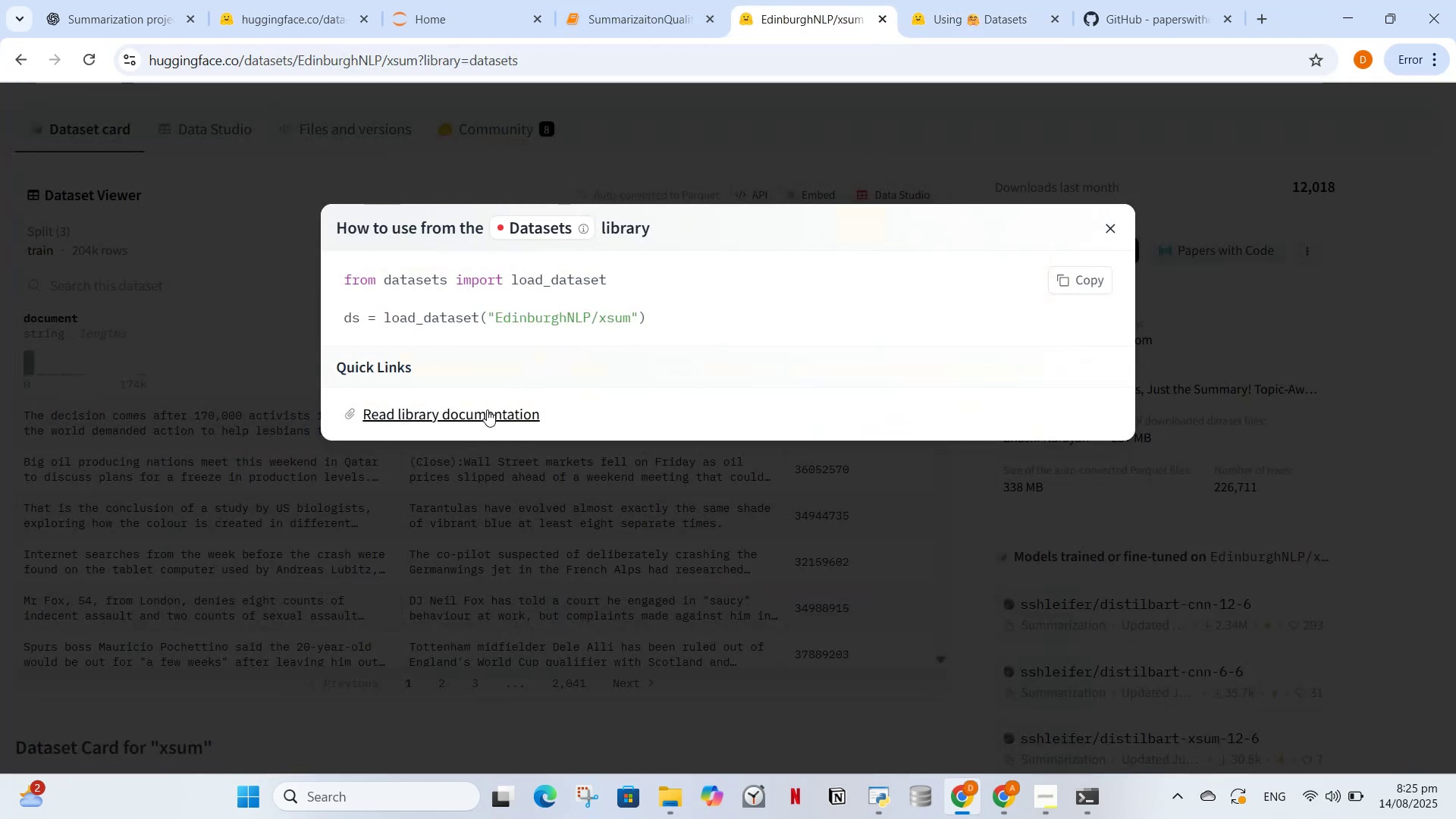 
left_click([487, 412])
 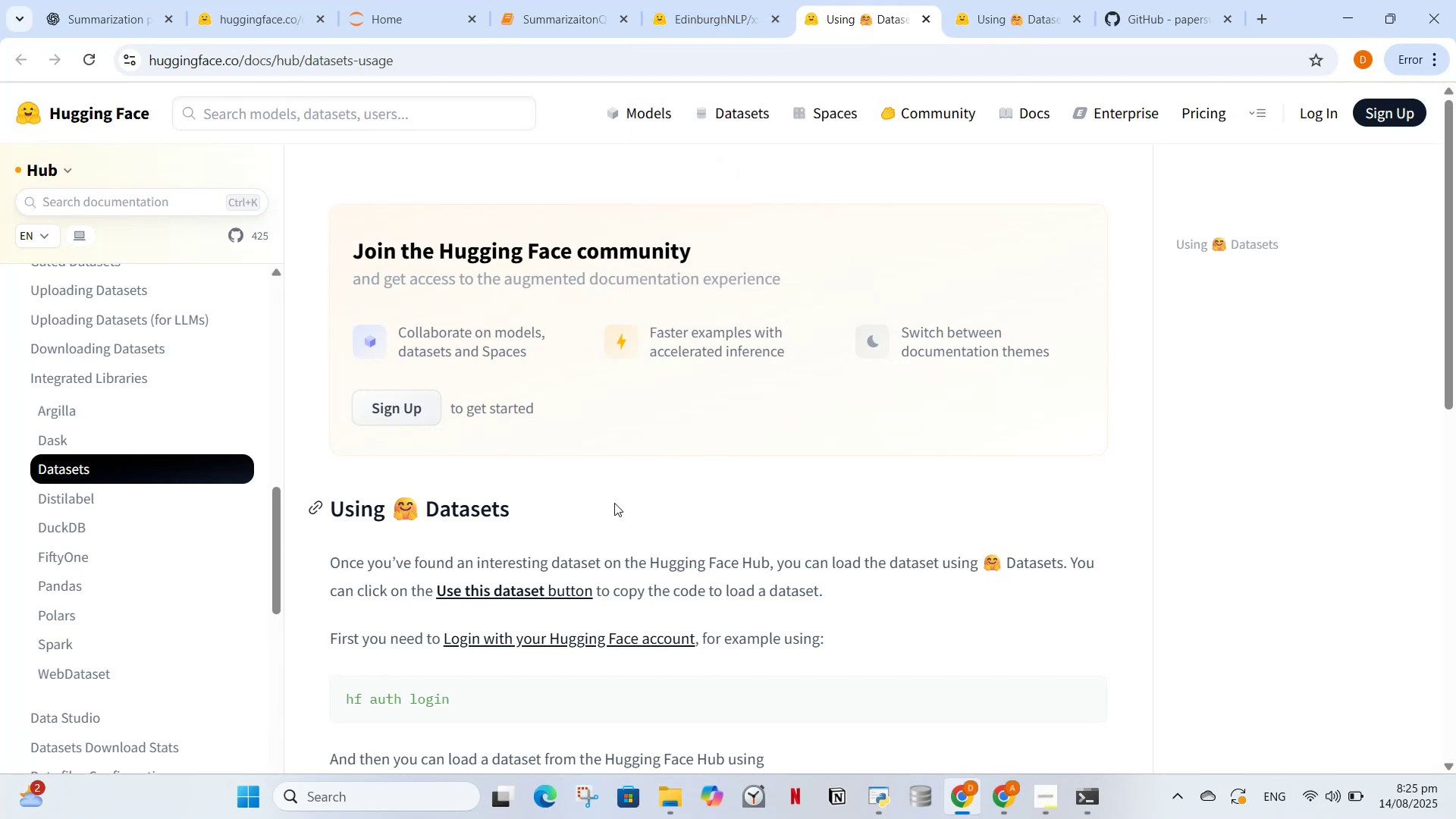 
wait(8.27)
 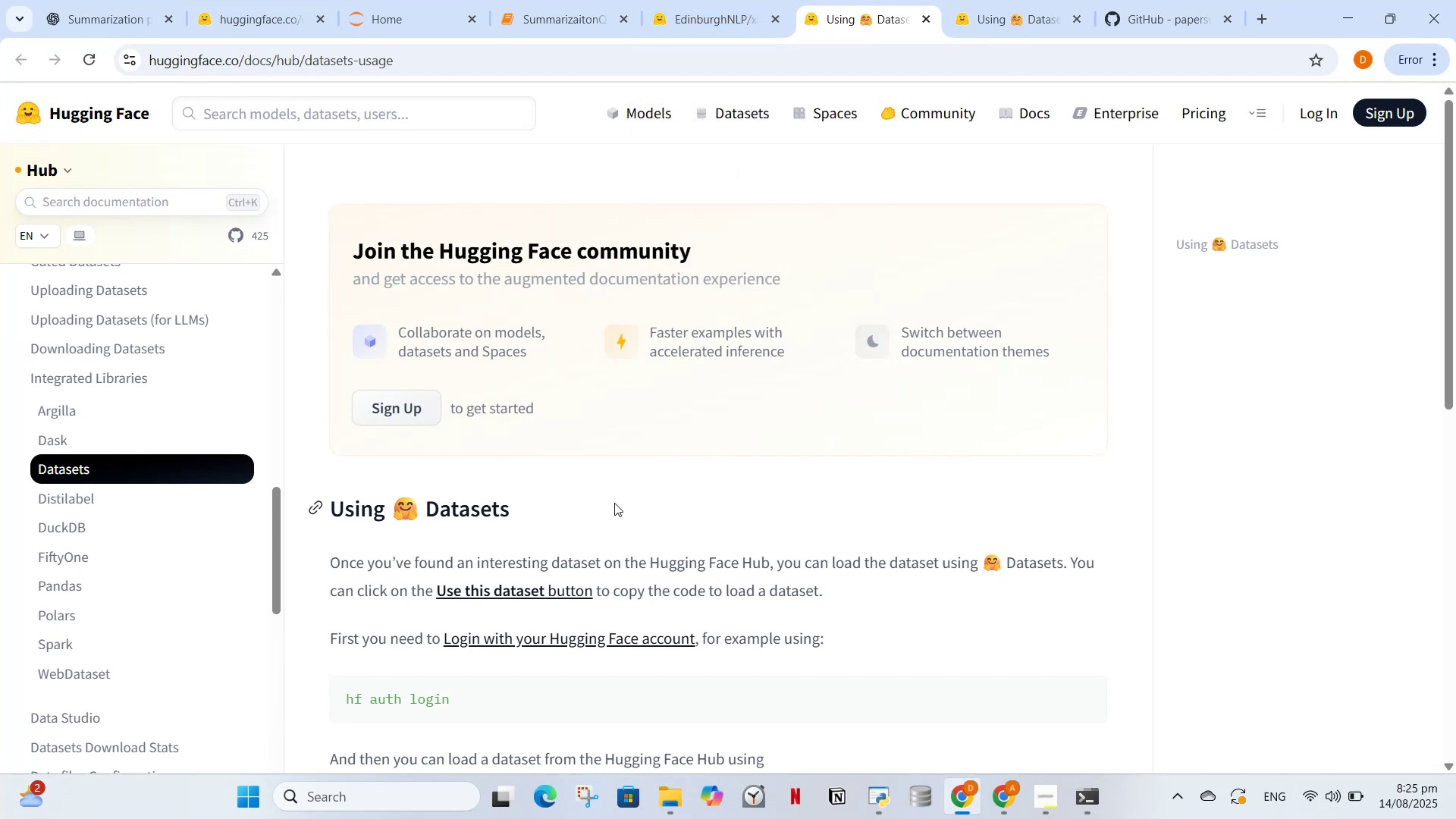 
left_click_drag(start_coordinate=[1121, 223], to_coordinate=[1117, 224])
 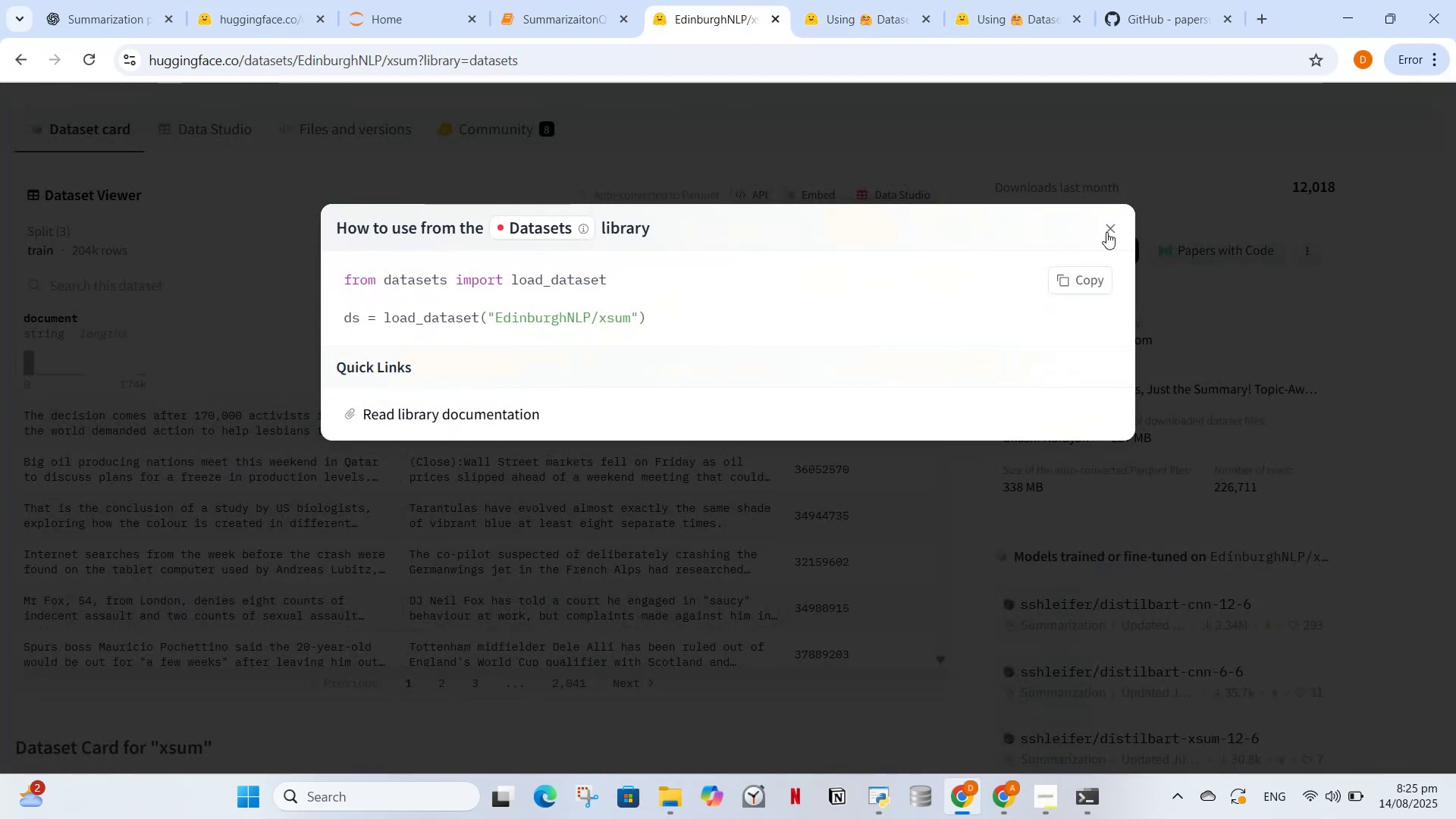 
double_click([1106, 232])
 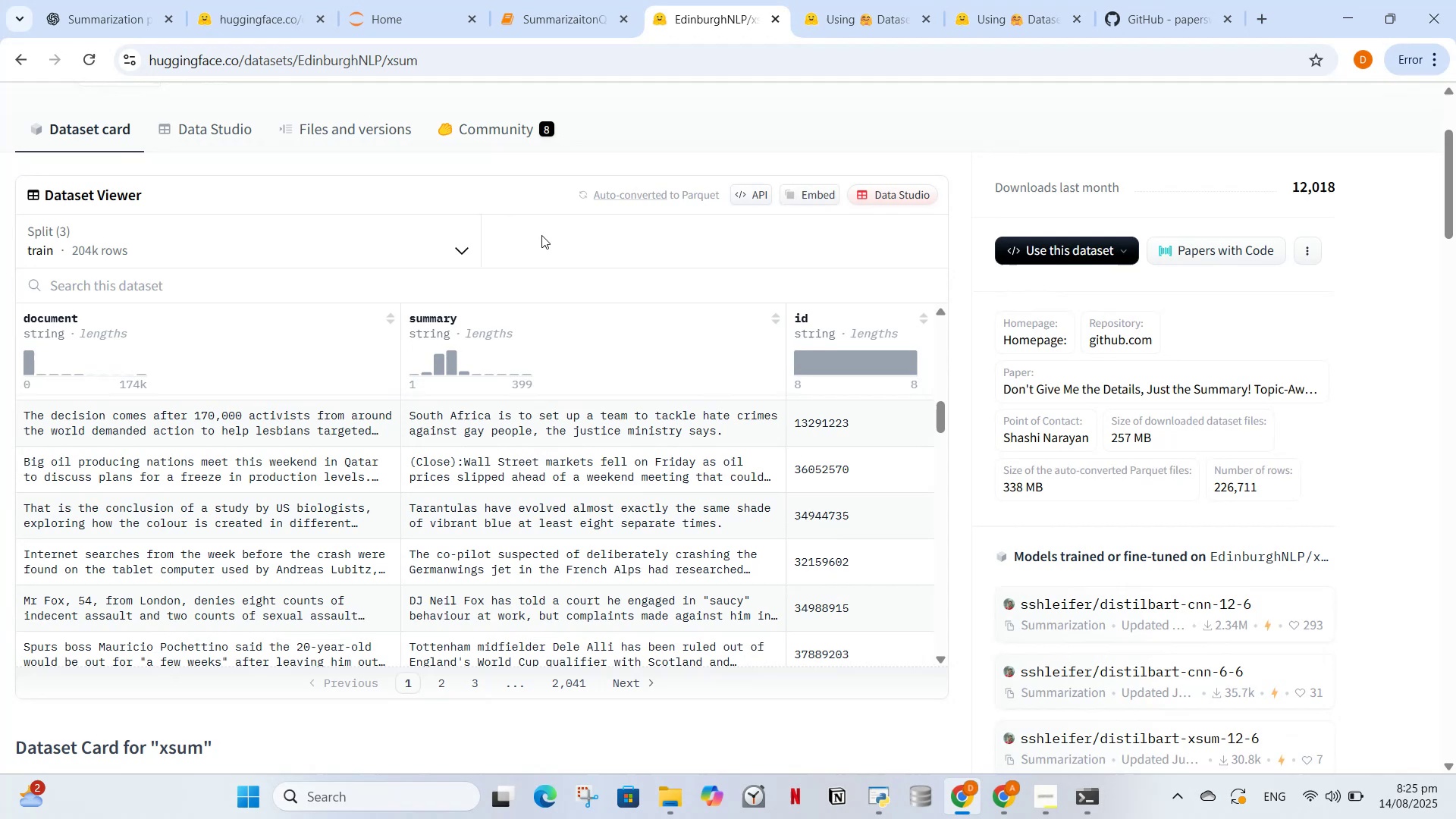 
left_click_drag(start_coordinate=[179, 102], to_coordinate=[184, 108])
 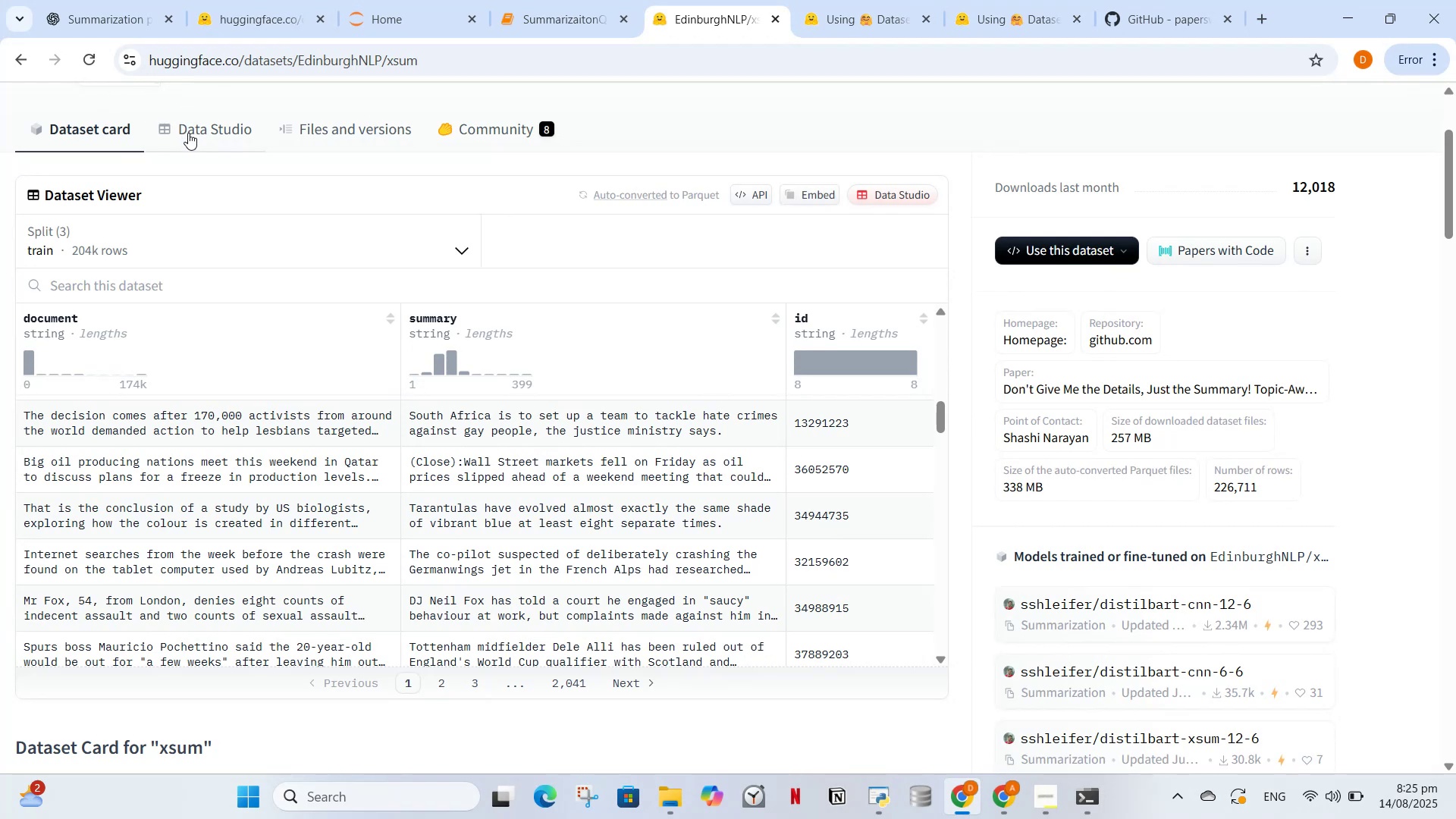 
double_click([188, 133])
 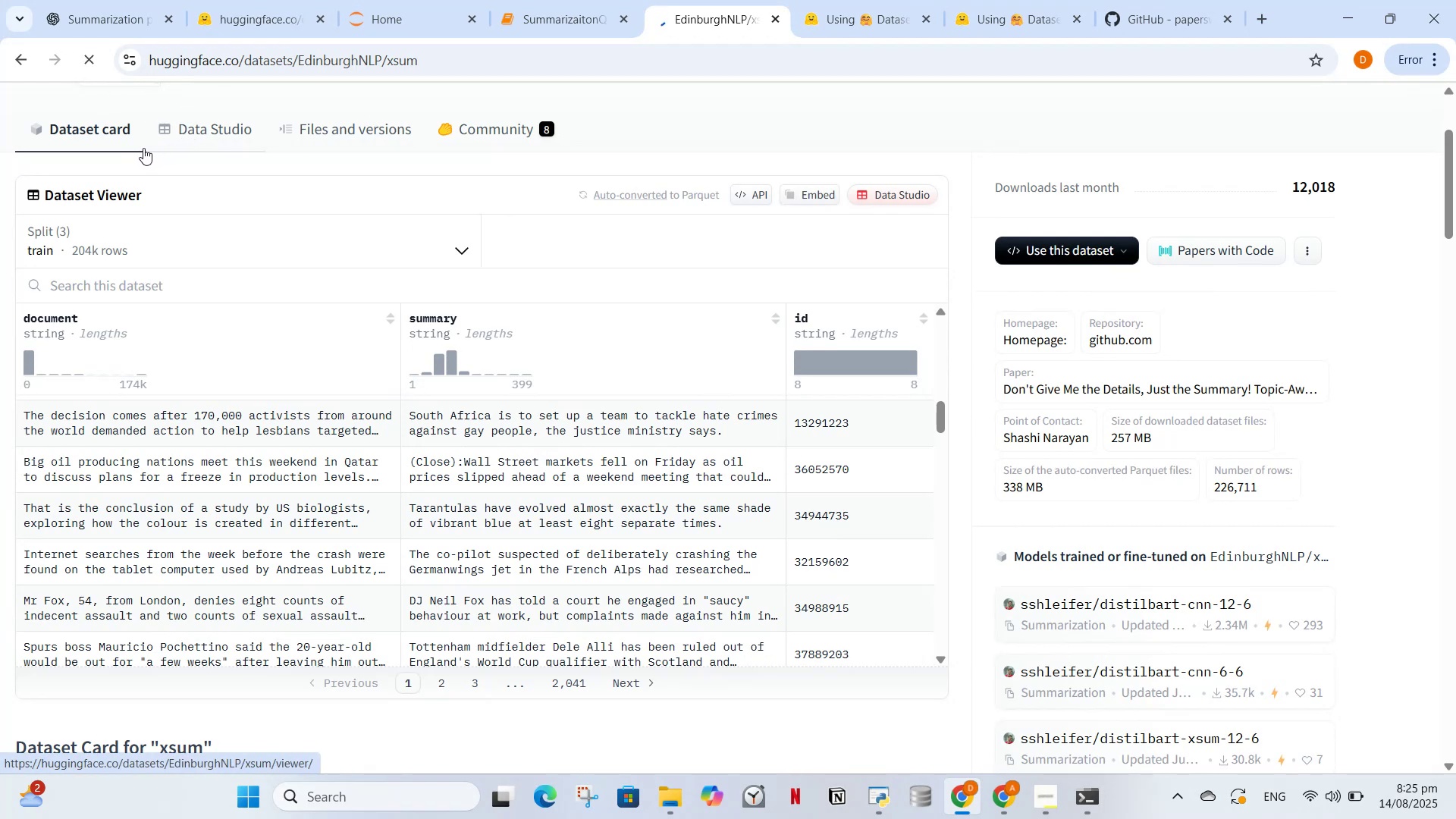 
mouse_move([165, 162])
 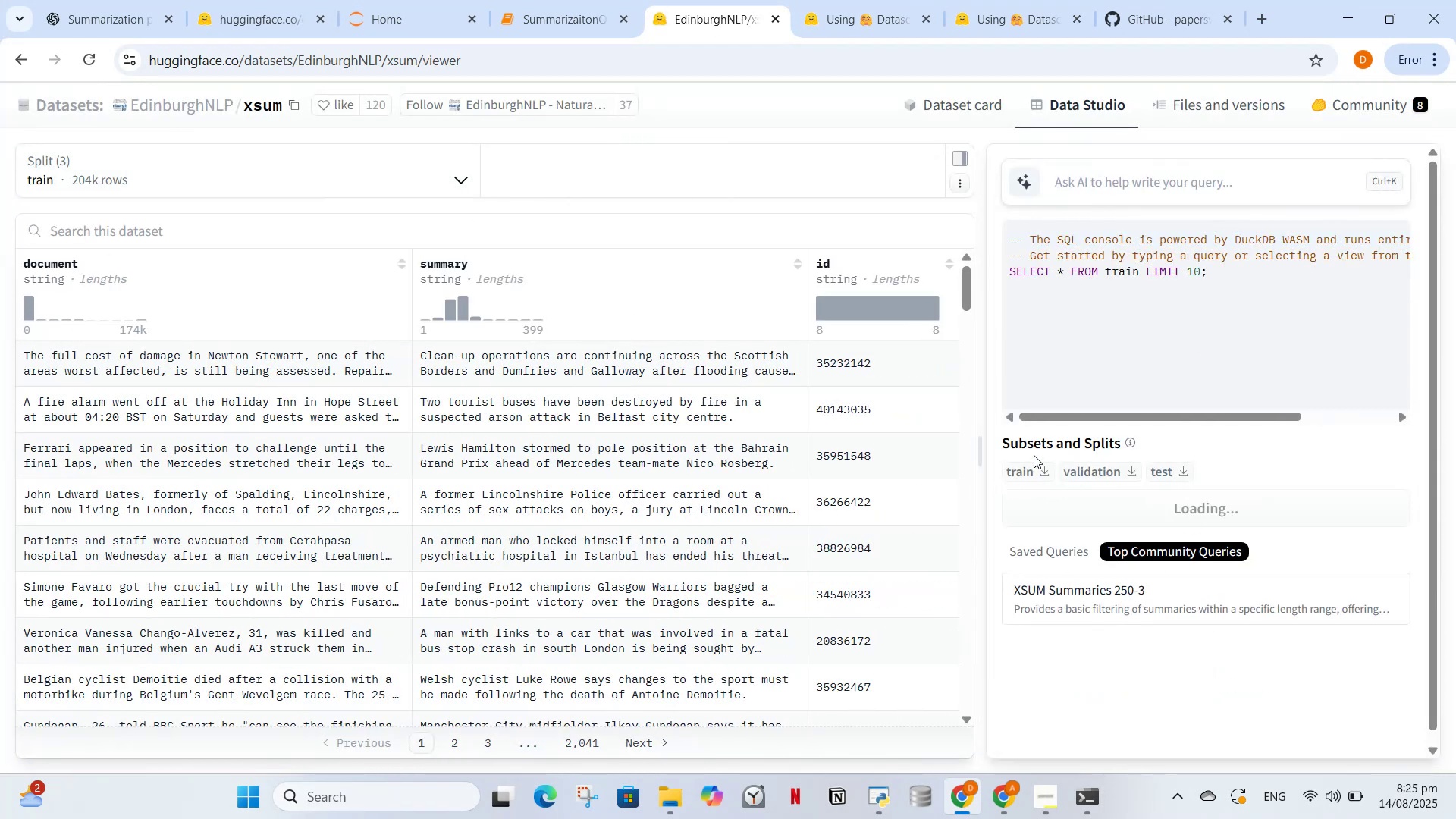 
left_click([1042, 478])
 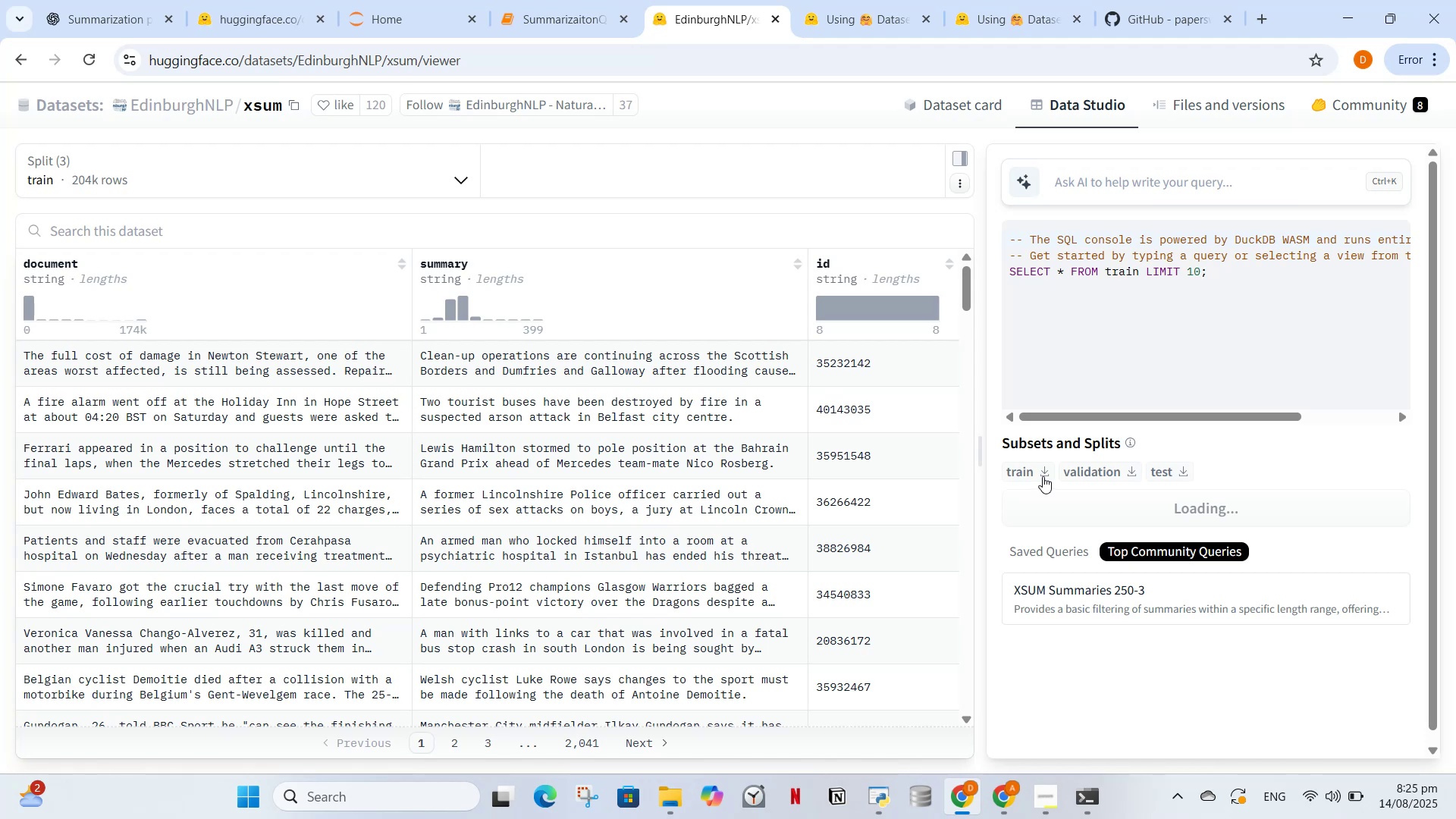 
left_click_drag(start_coordinate=[1045, 471], to_coordinate=[1045, 475])
 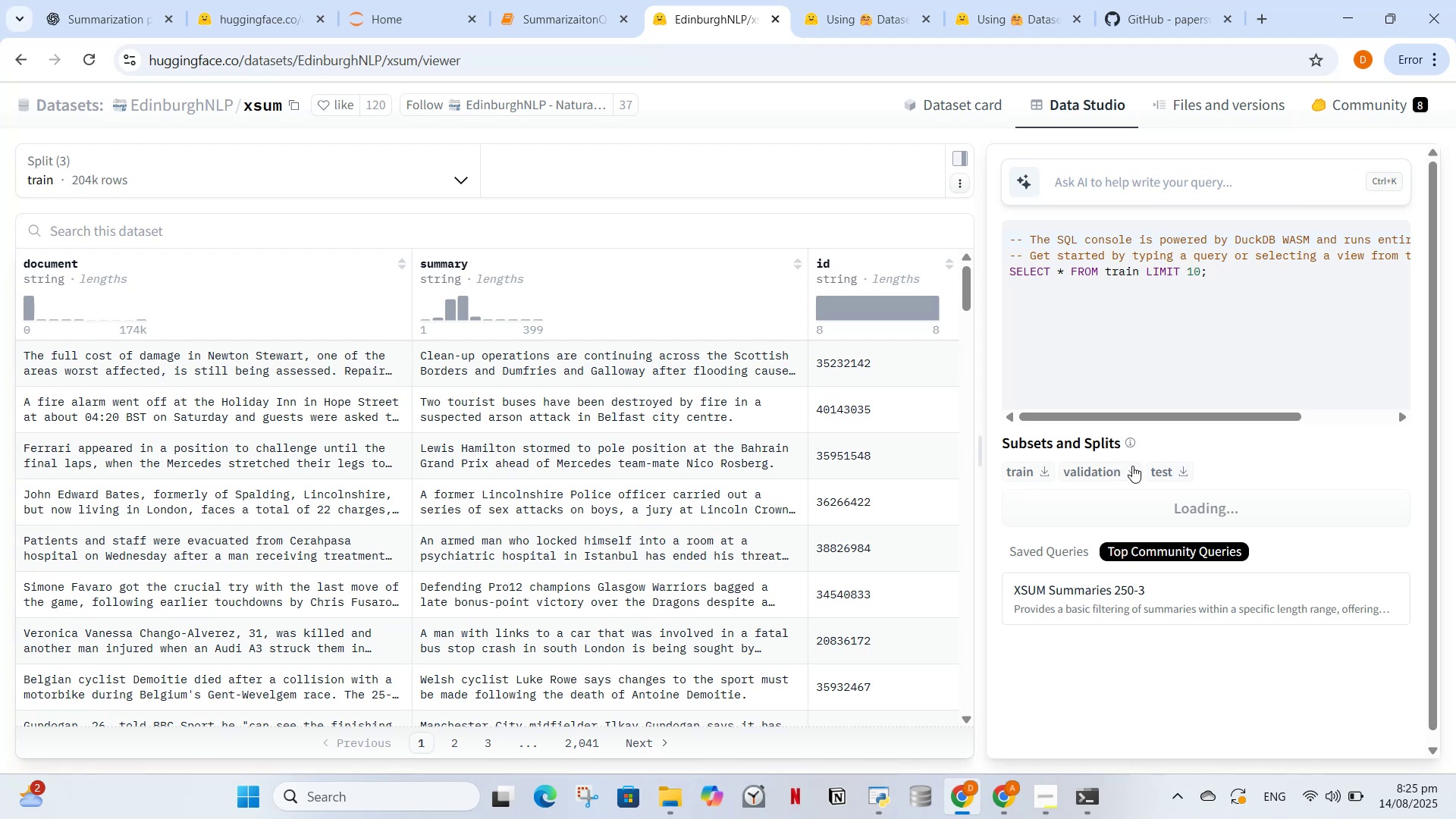 
left_click([1132, 466])
 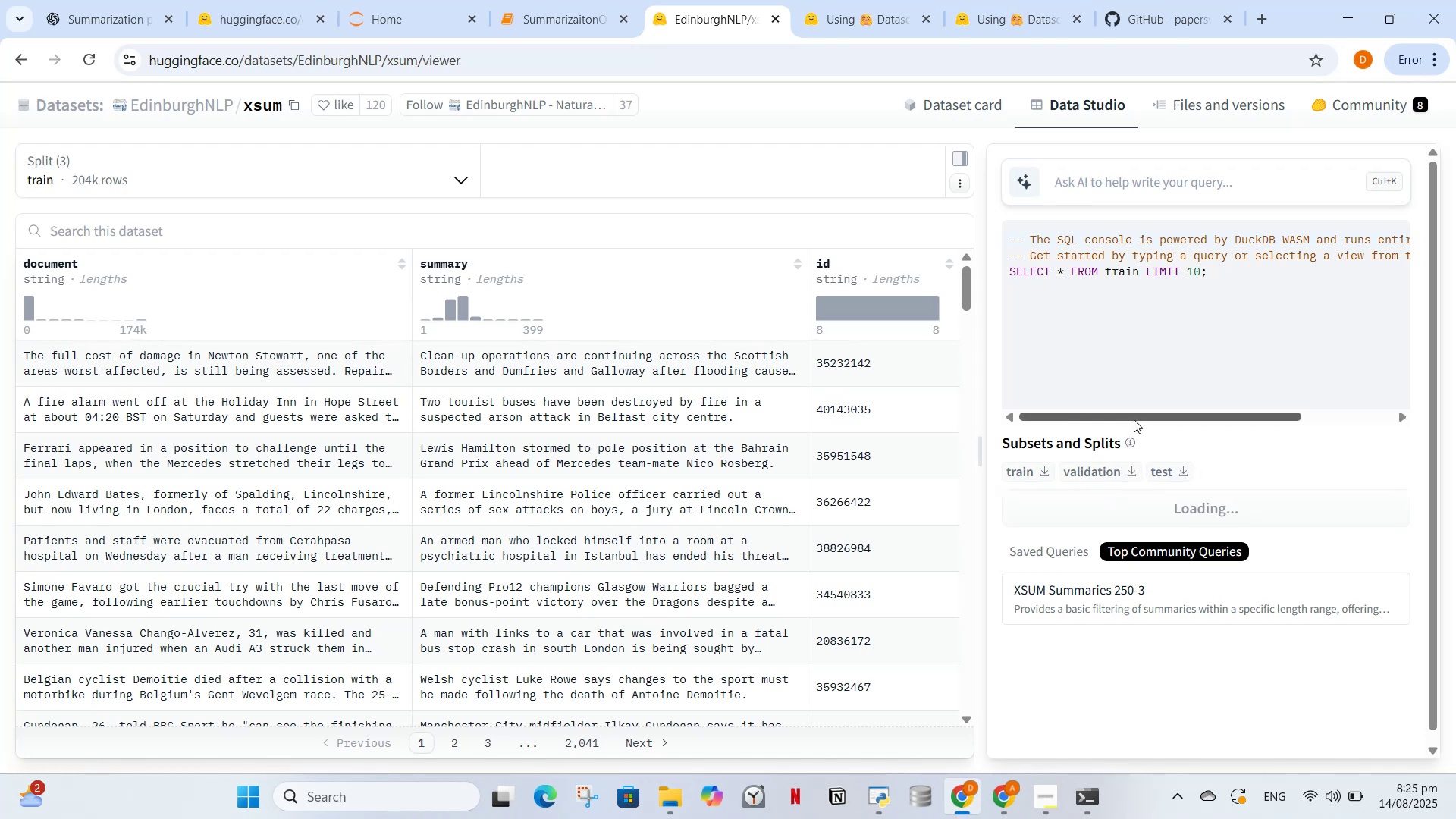 
left_click_drag(start_coordinate=[1134, 407], to_coordinate=[1201, 409])
 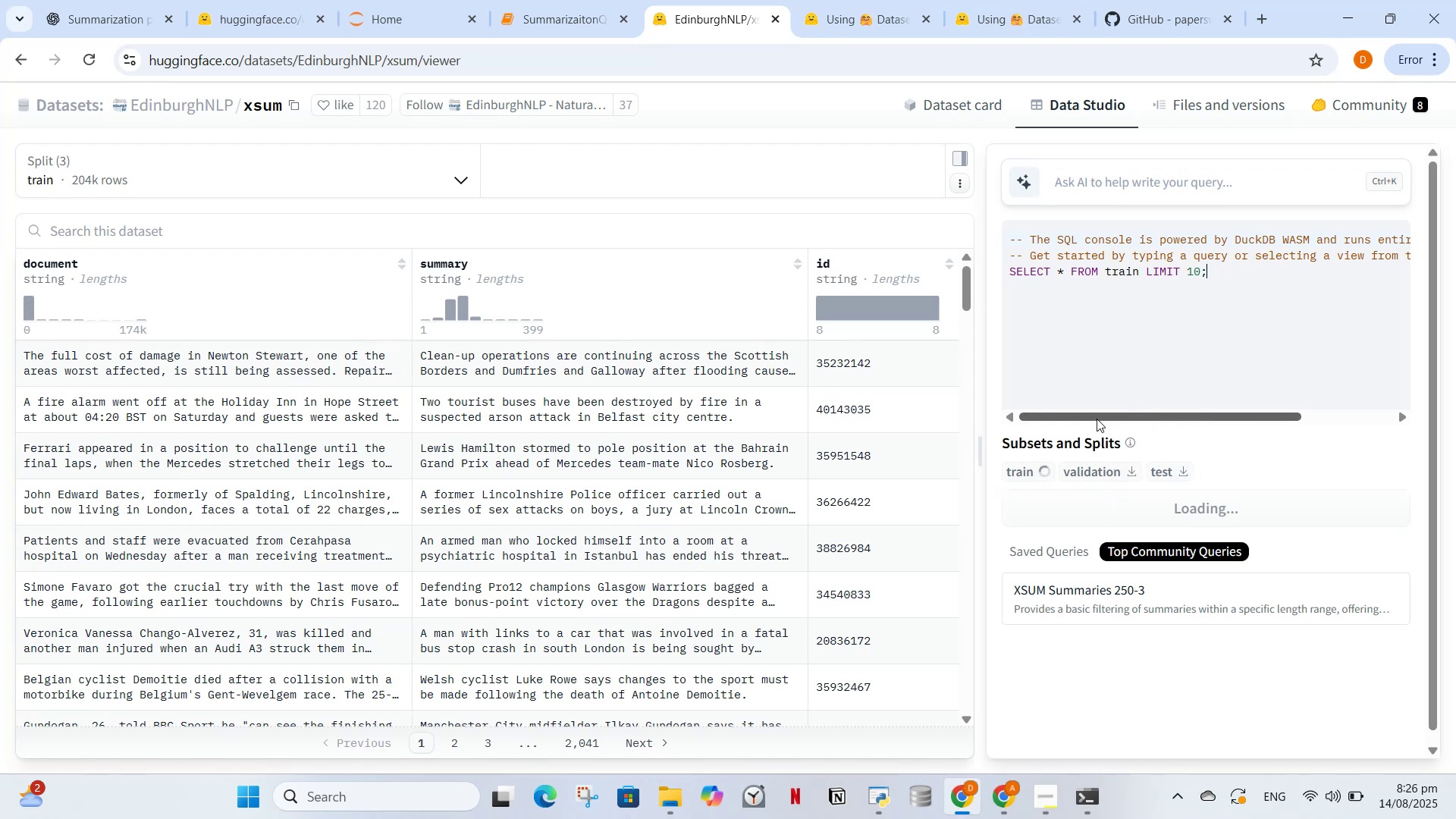 
left_click_drag(start_coordinate=[1089, 413], to_coordinate=[1233, 409])
 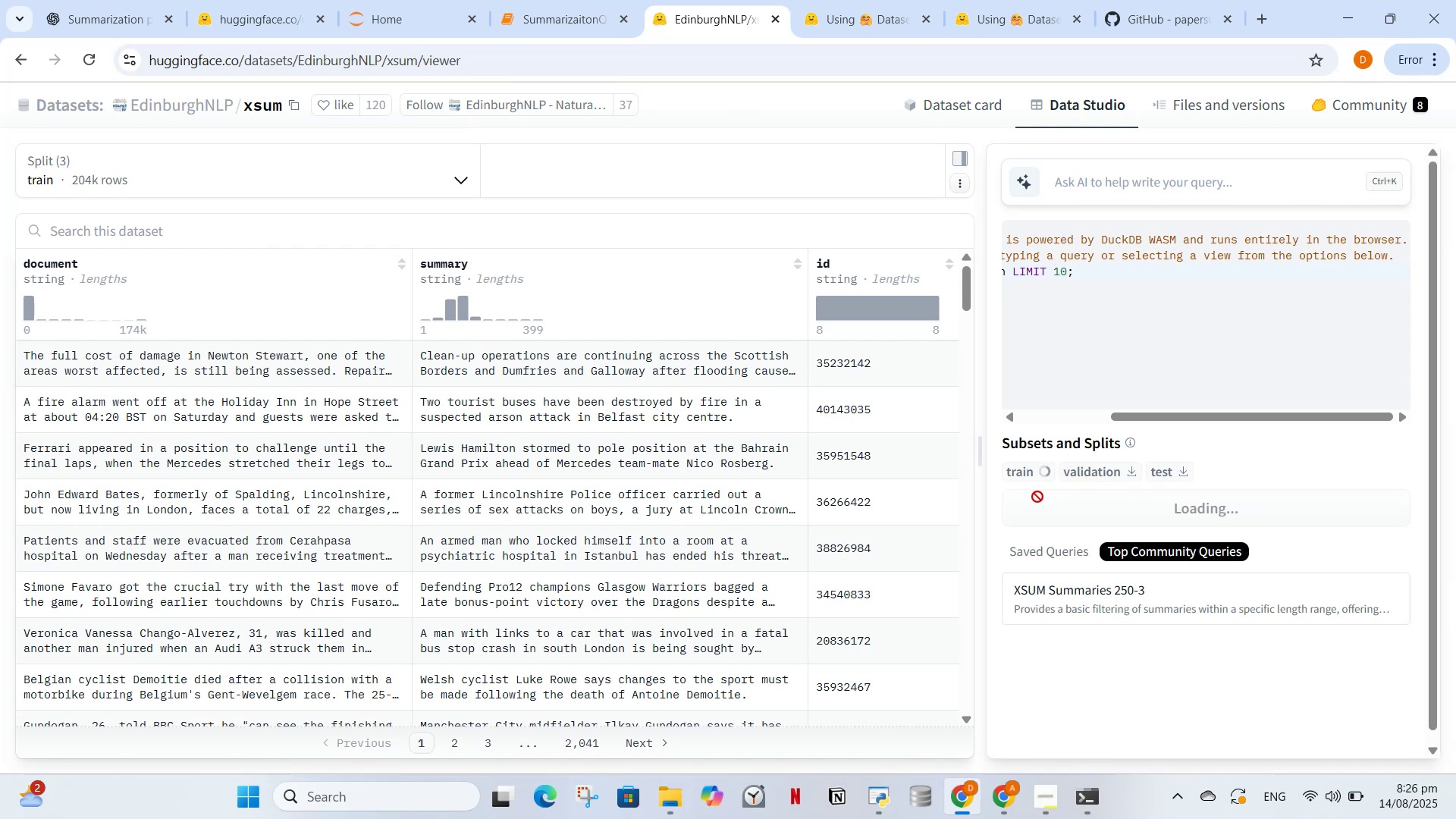 
wait(10.11)
 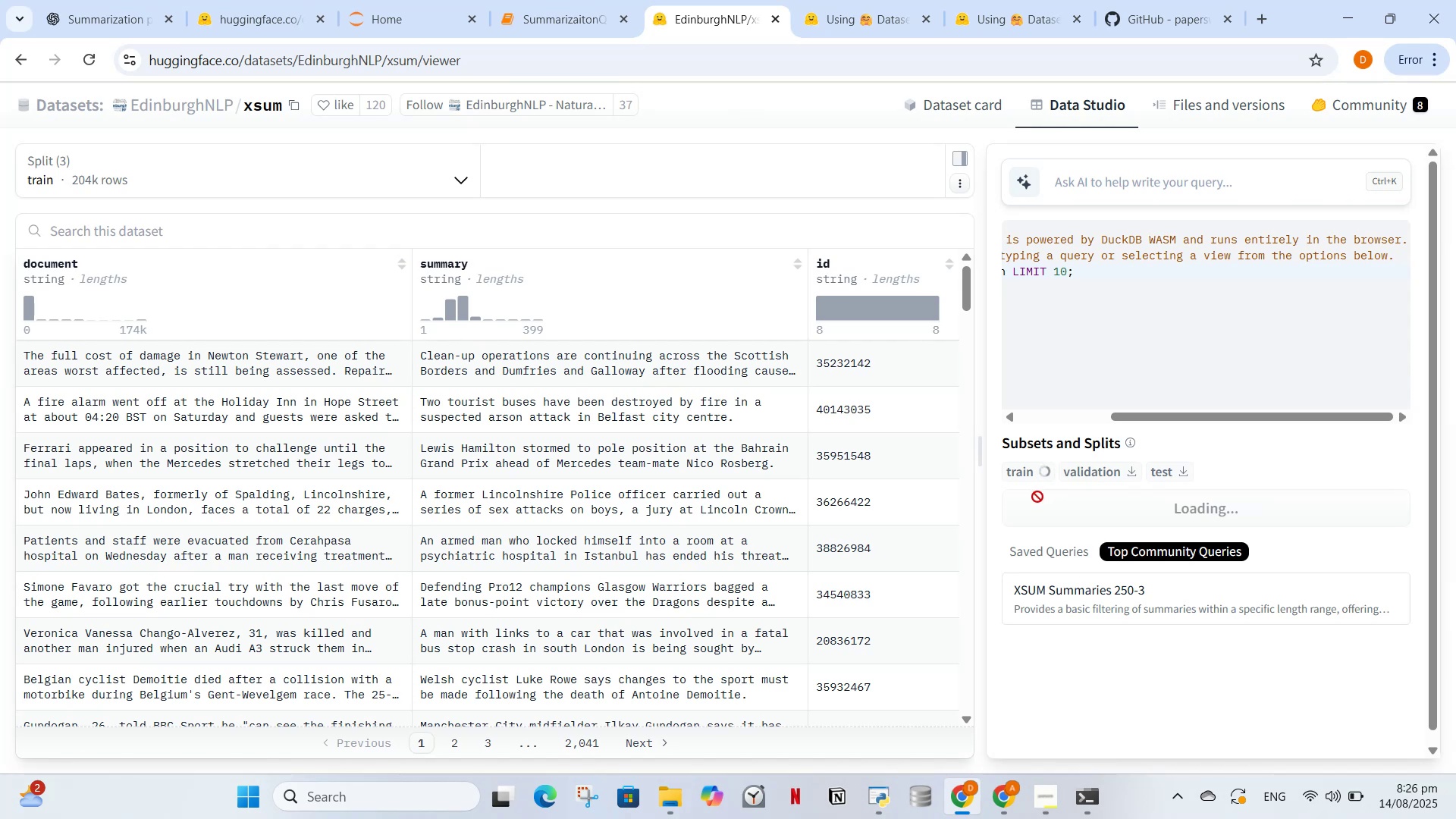 
double_click([1028, 477])
 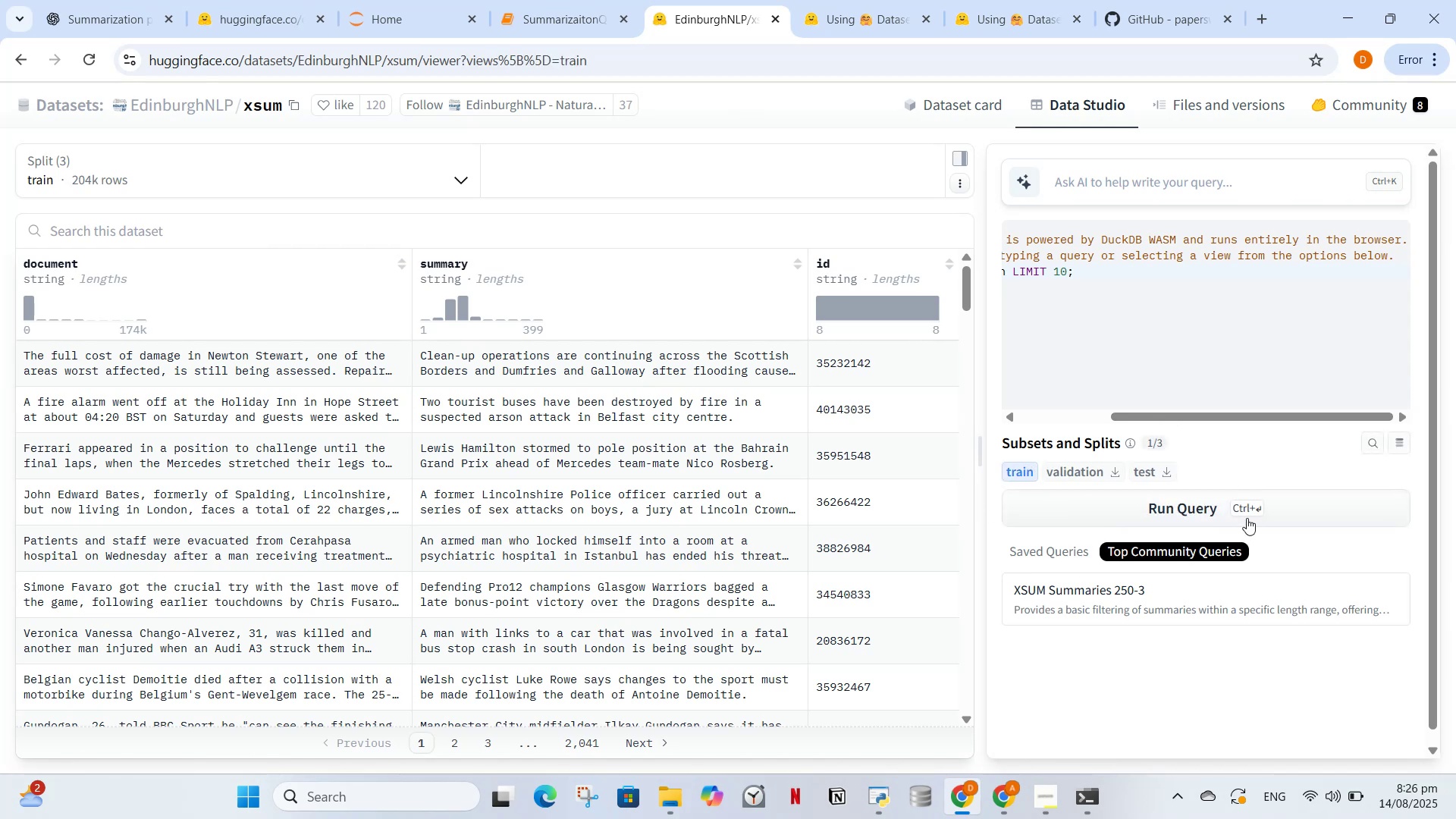 
left_click([1247, 510])
 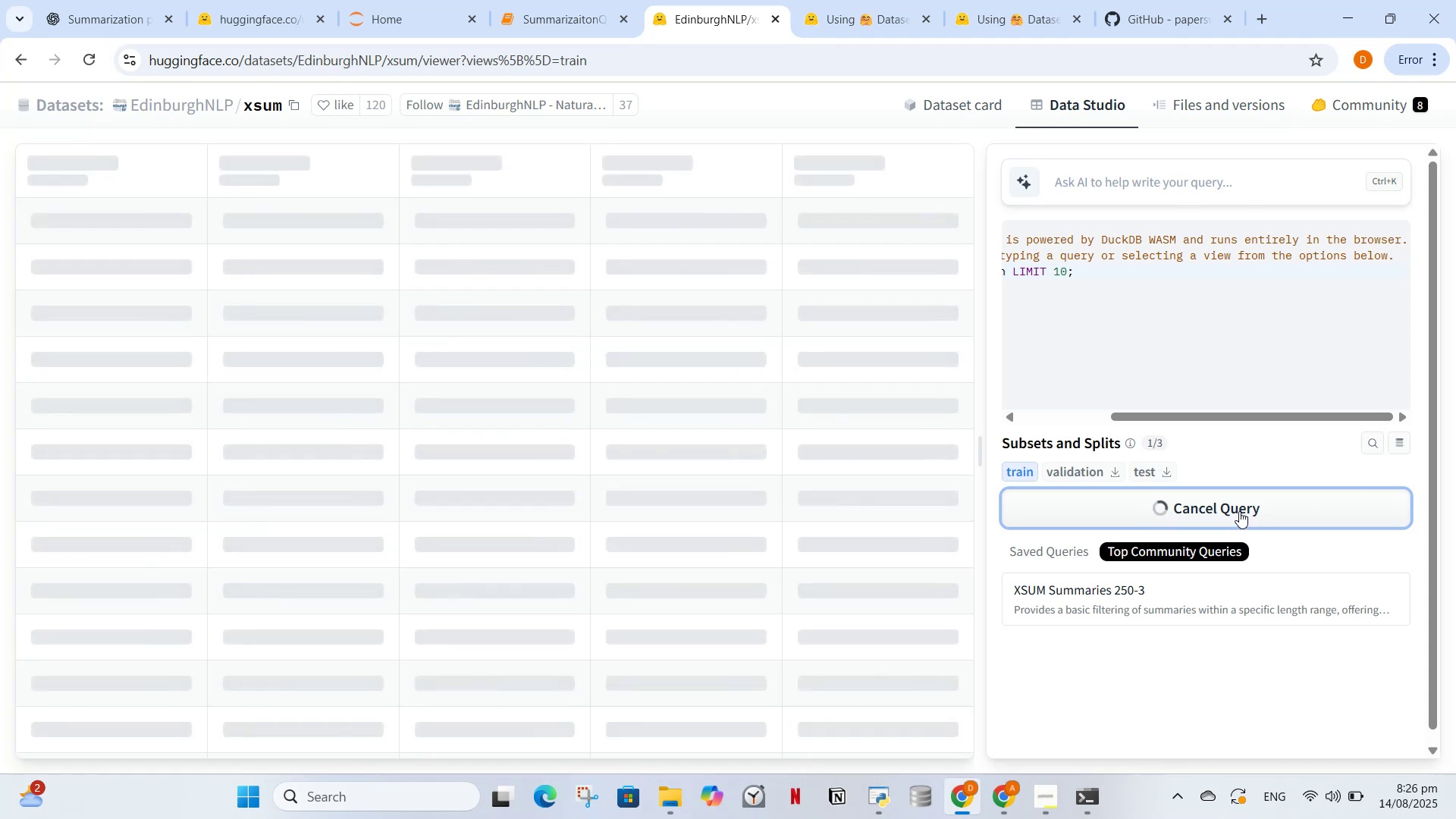 
mouse_move([1145, 510])
 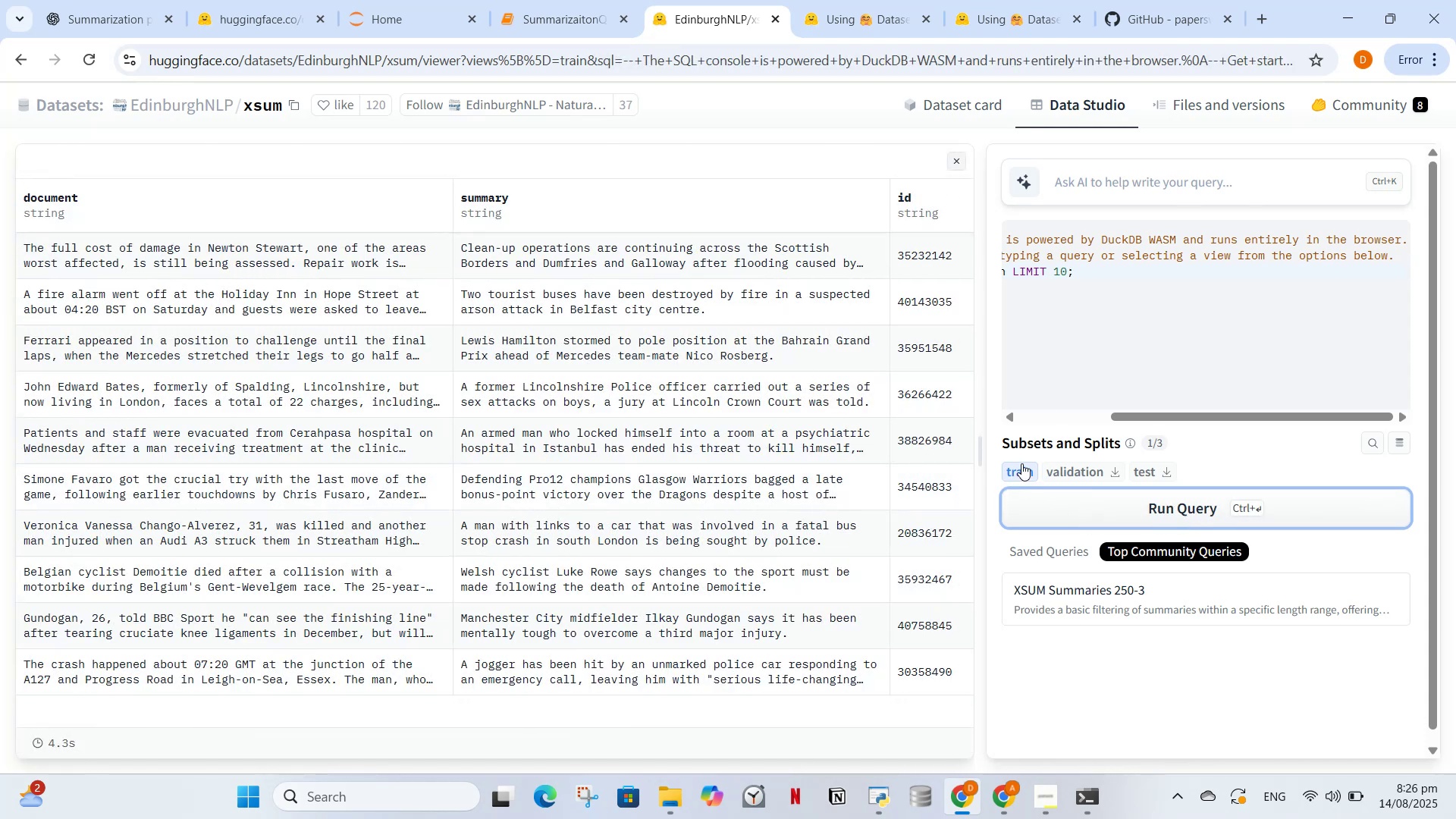 
left_click([1034, 519])
 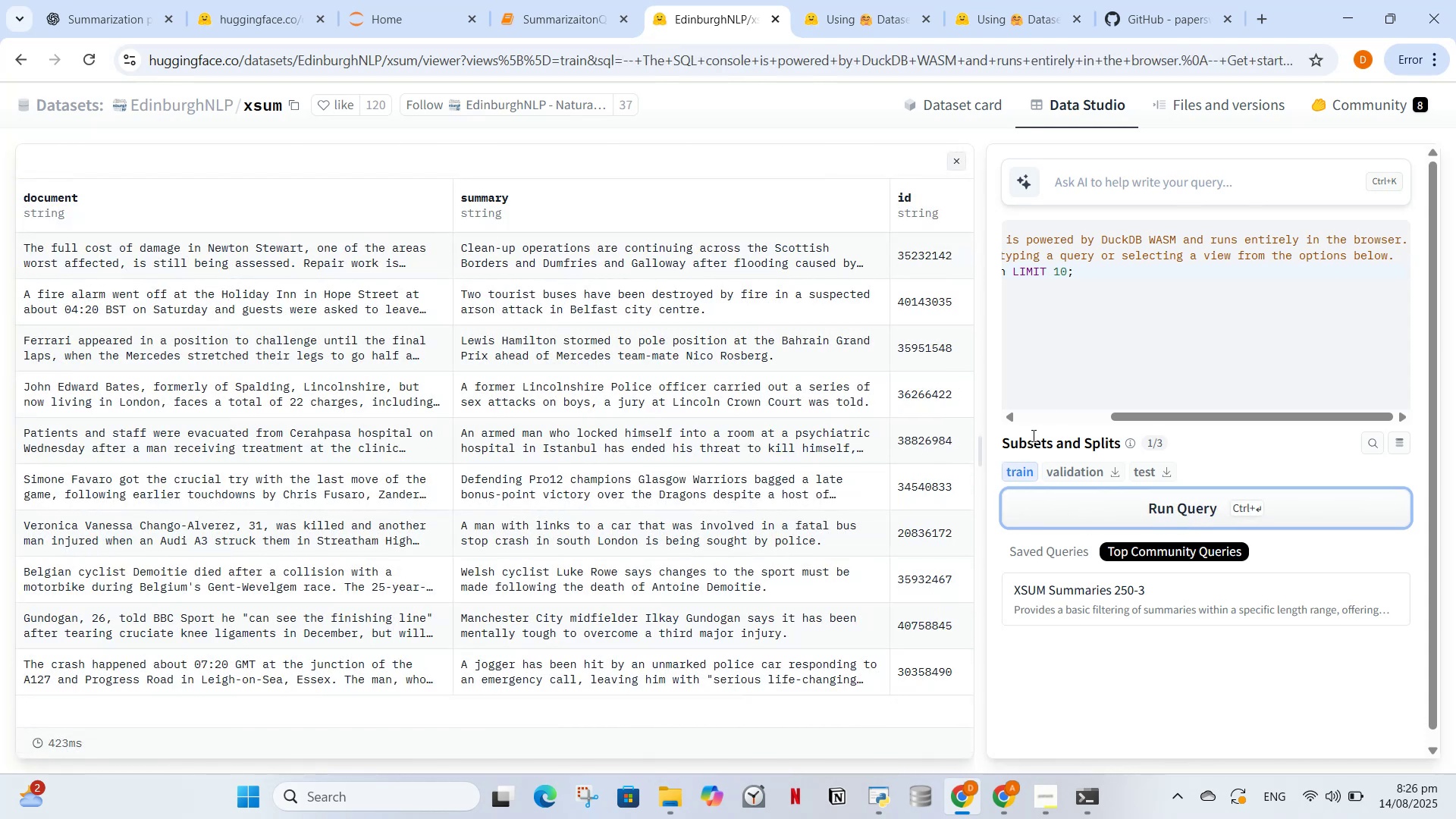 
key(Control+ControlLeft)
 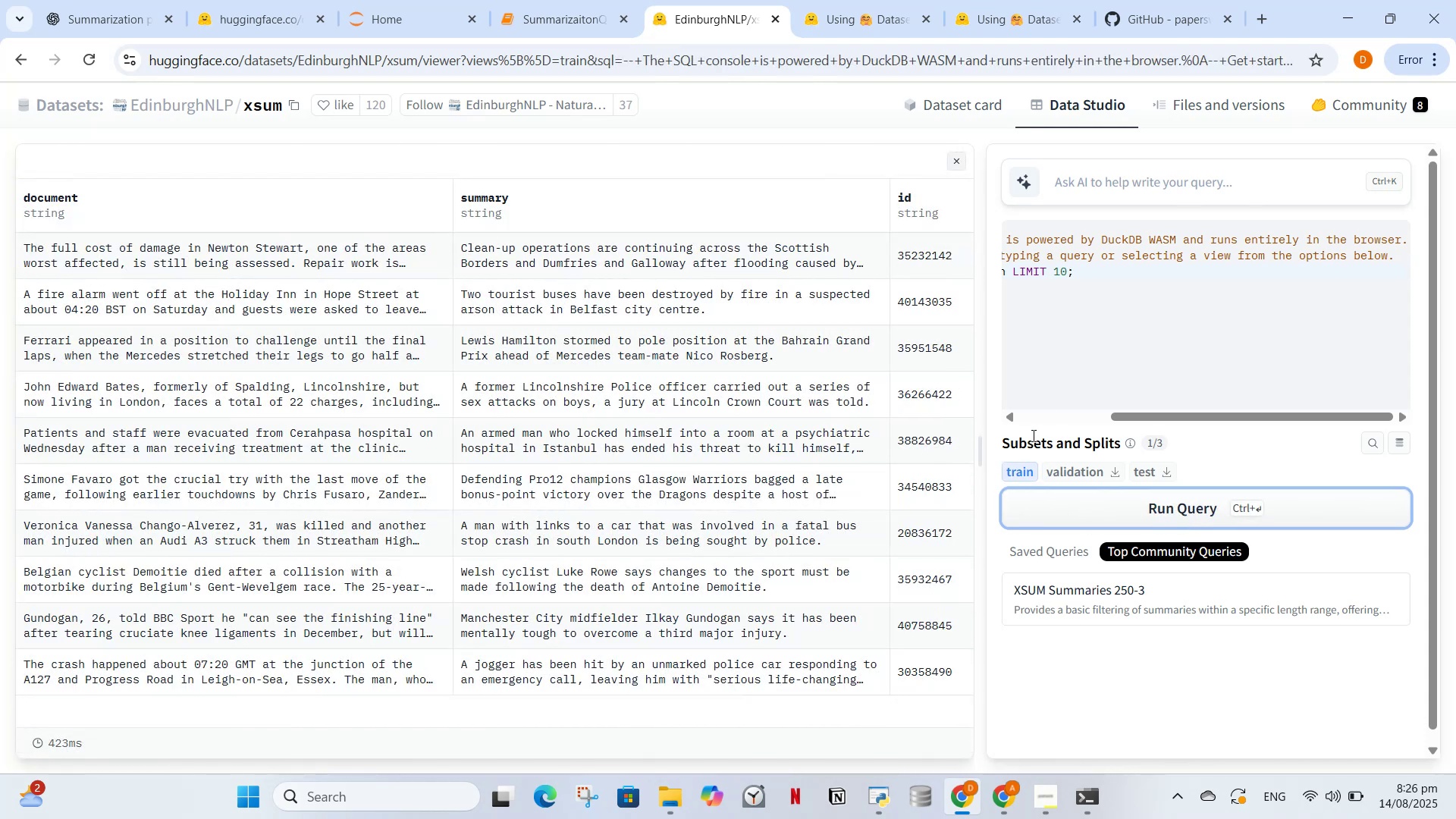 
key(Control+Enter)
 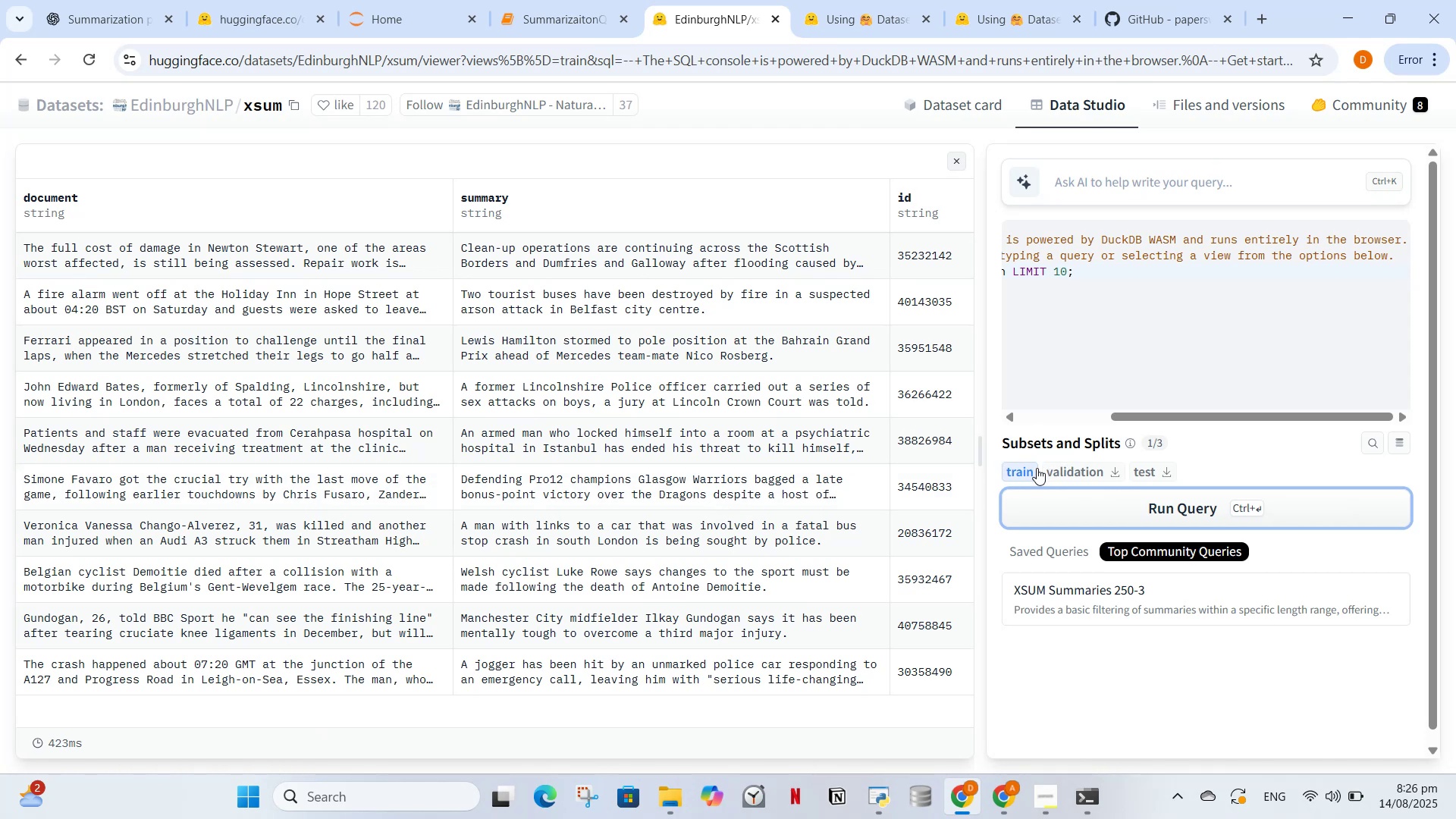 
left_click([1021, 468])
 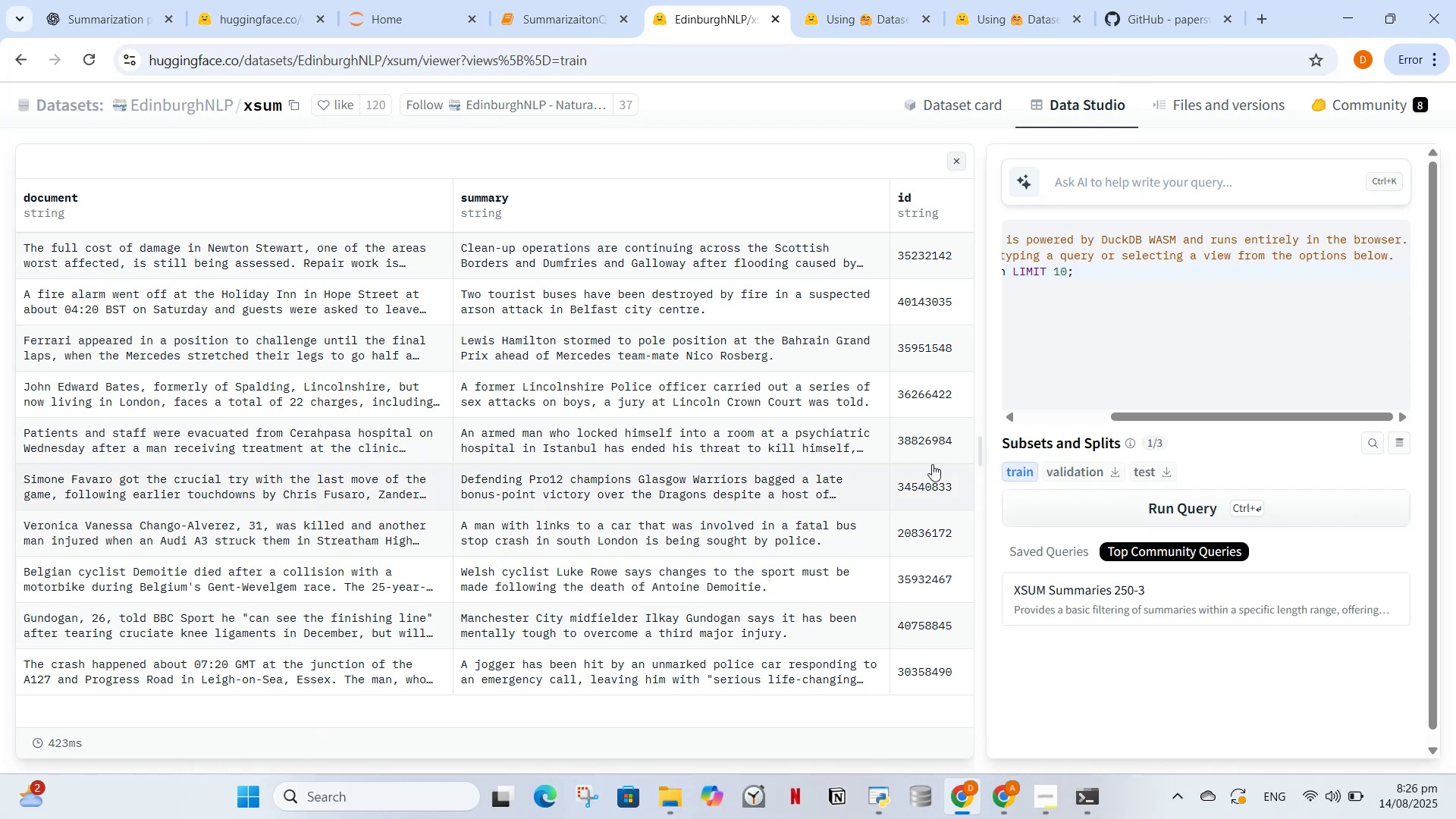 
scroll: coordinate [867, 563], scroll_direction: down, amount: 4.0
 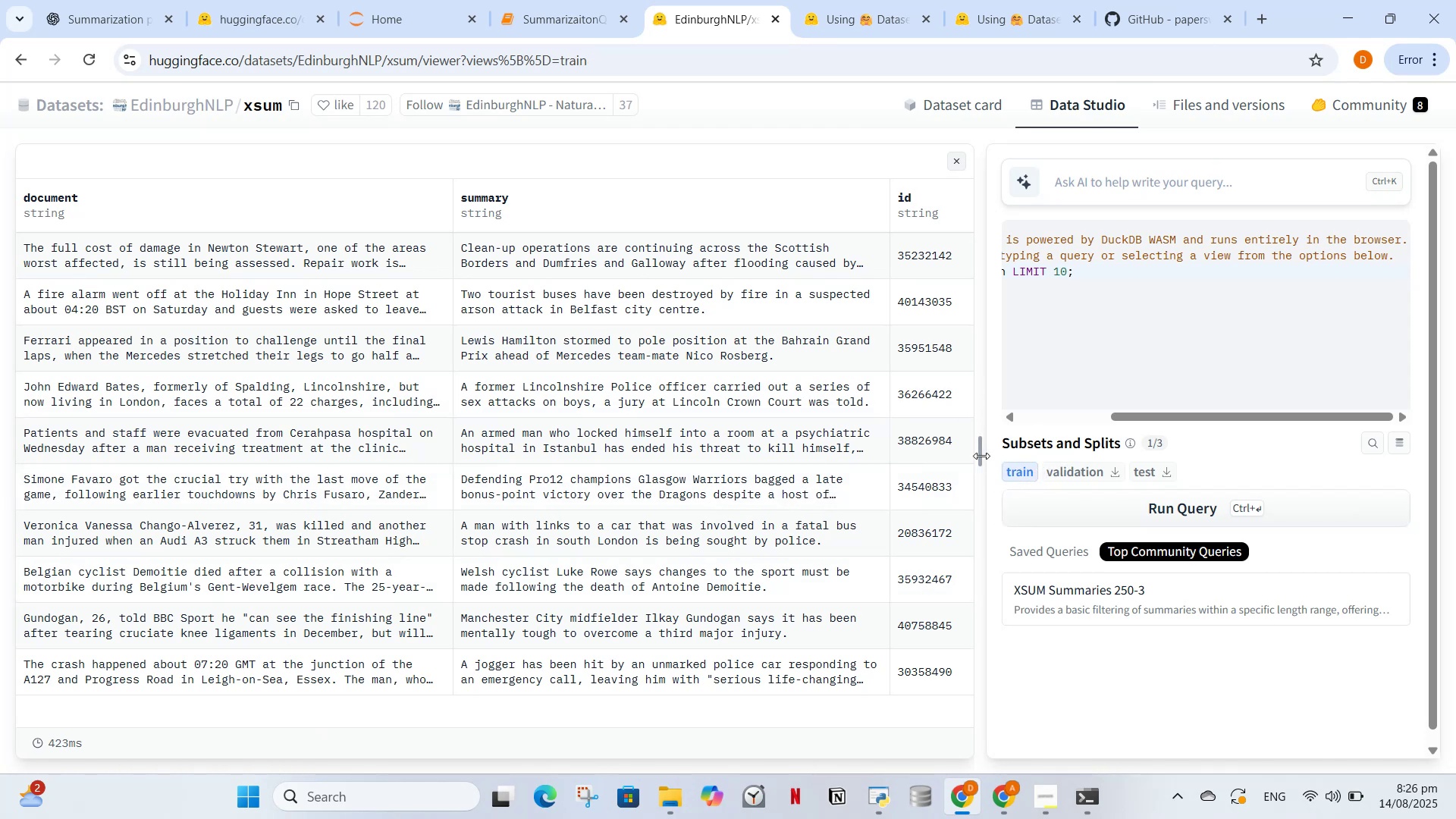 
left_click_drag(start_coordinate=[981, 454], to_coordinate=[991, 322])
 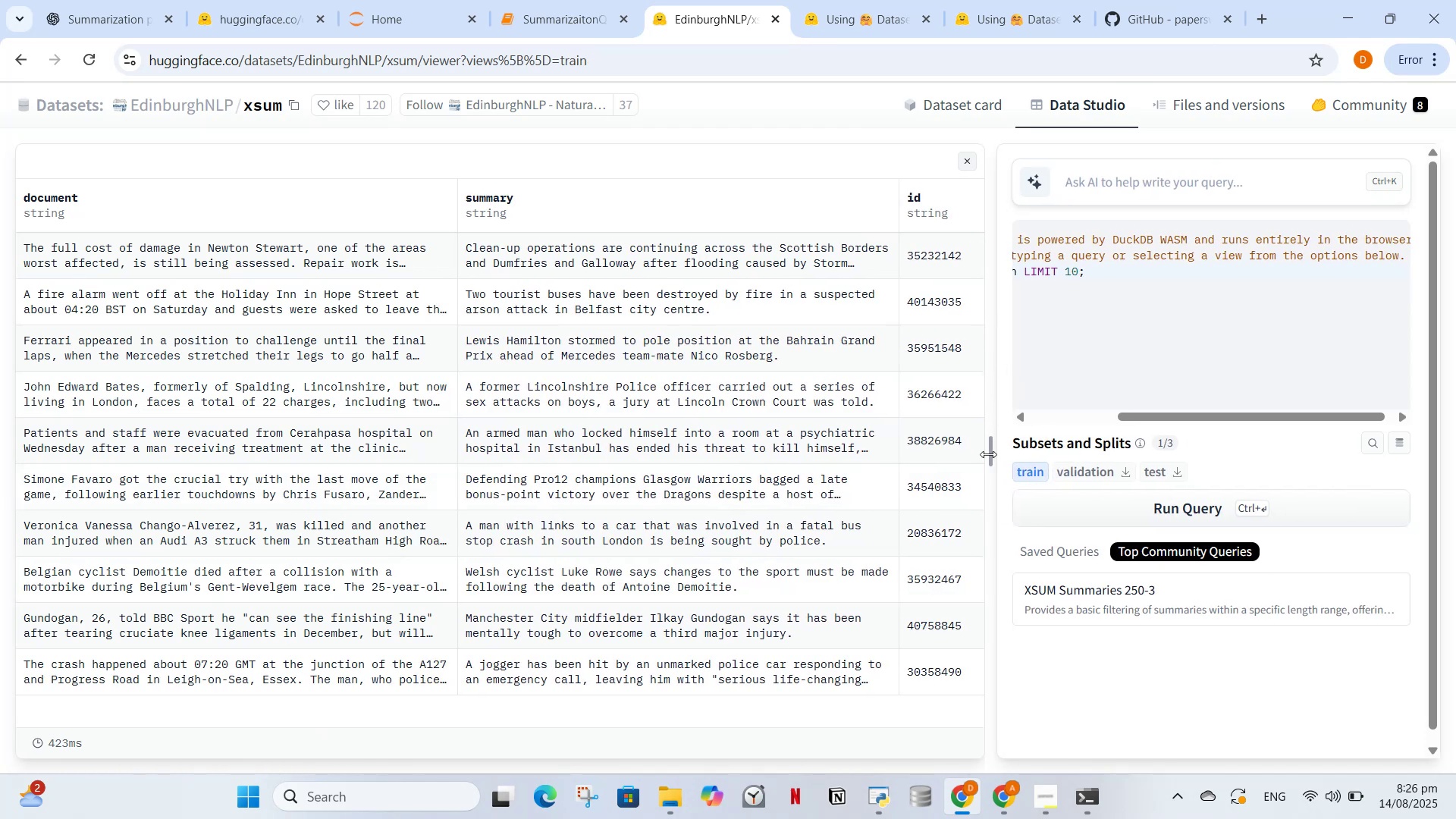 
left_click_drag(start_coordinate=[987, 454], to_coordinate=[988, 438])
 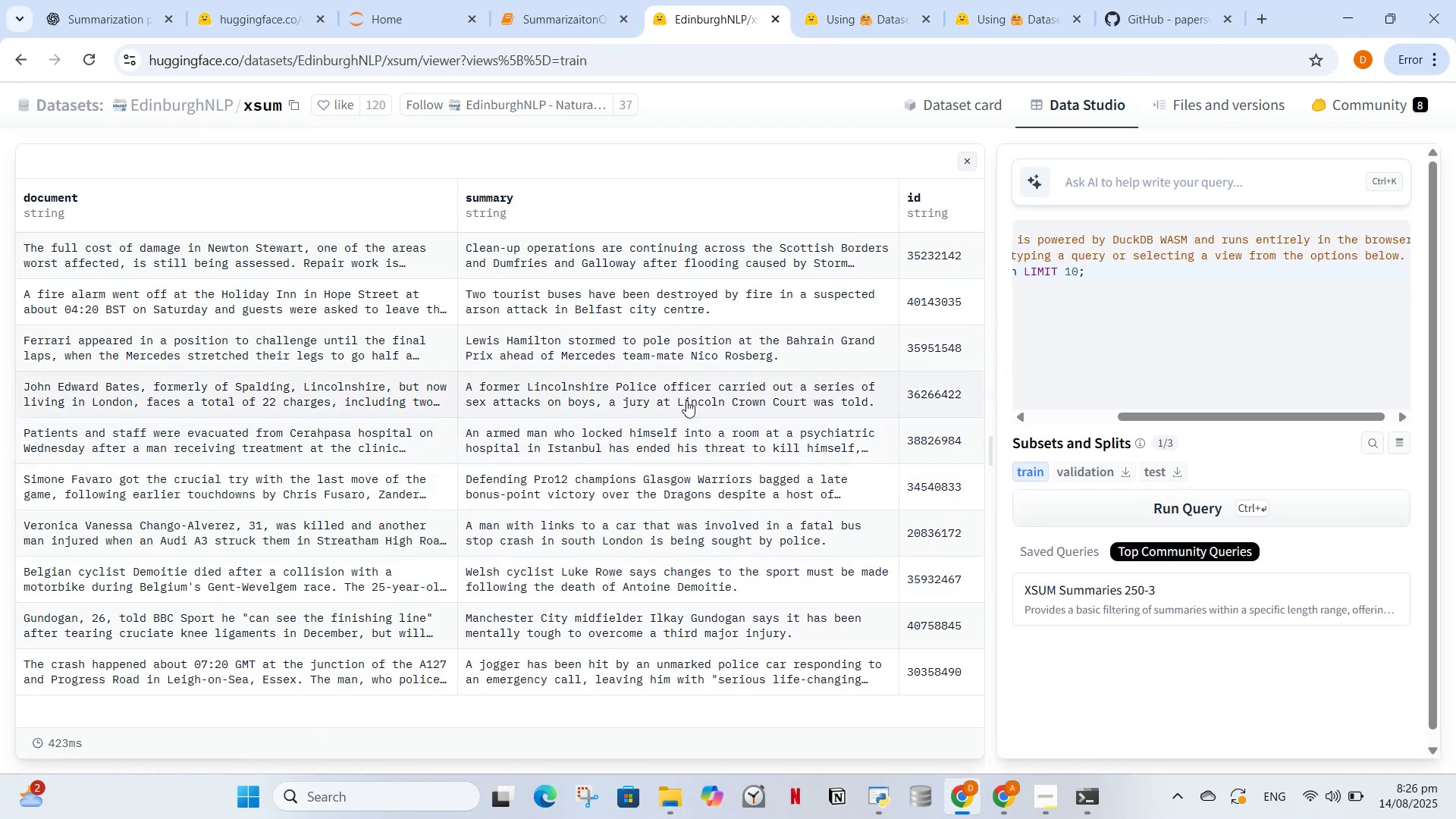 
scroll: coordinate [523, 442], scroll_direction: up, amount: 1.0
 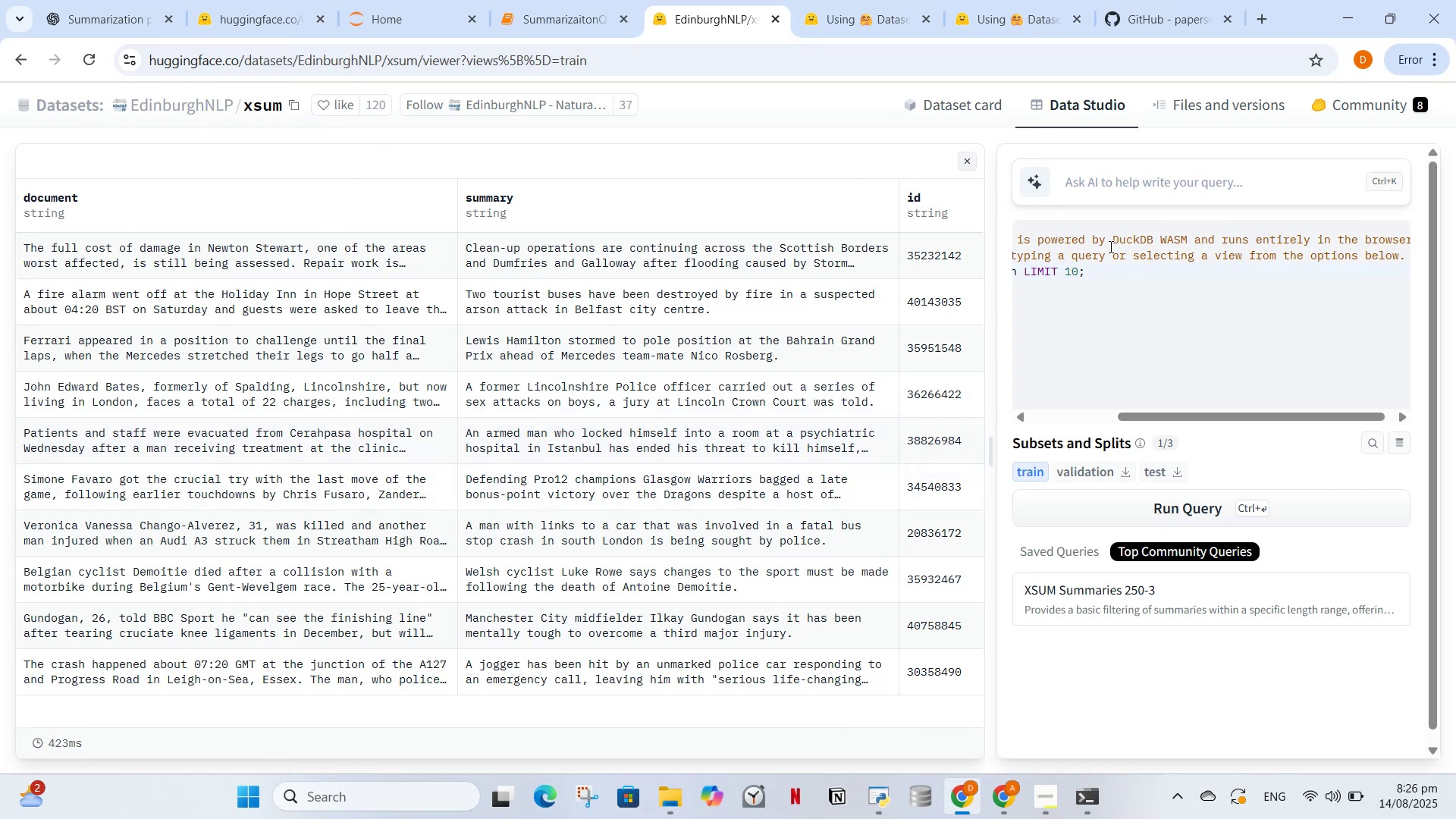 
left_click([1101, 370])
 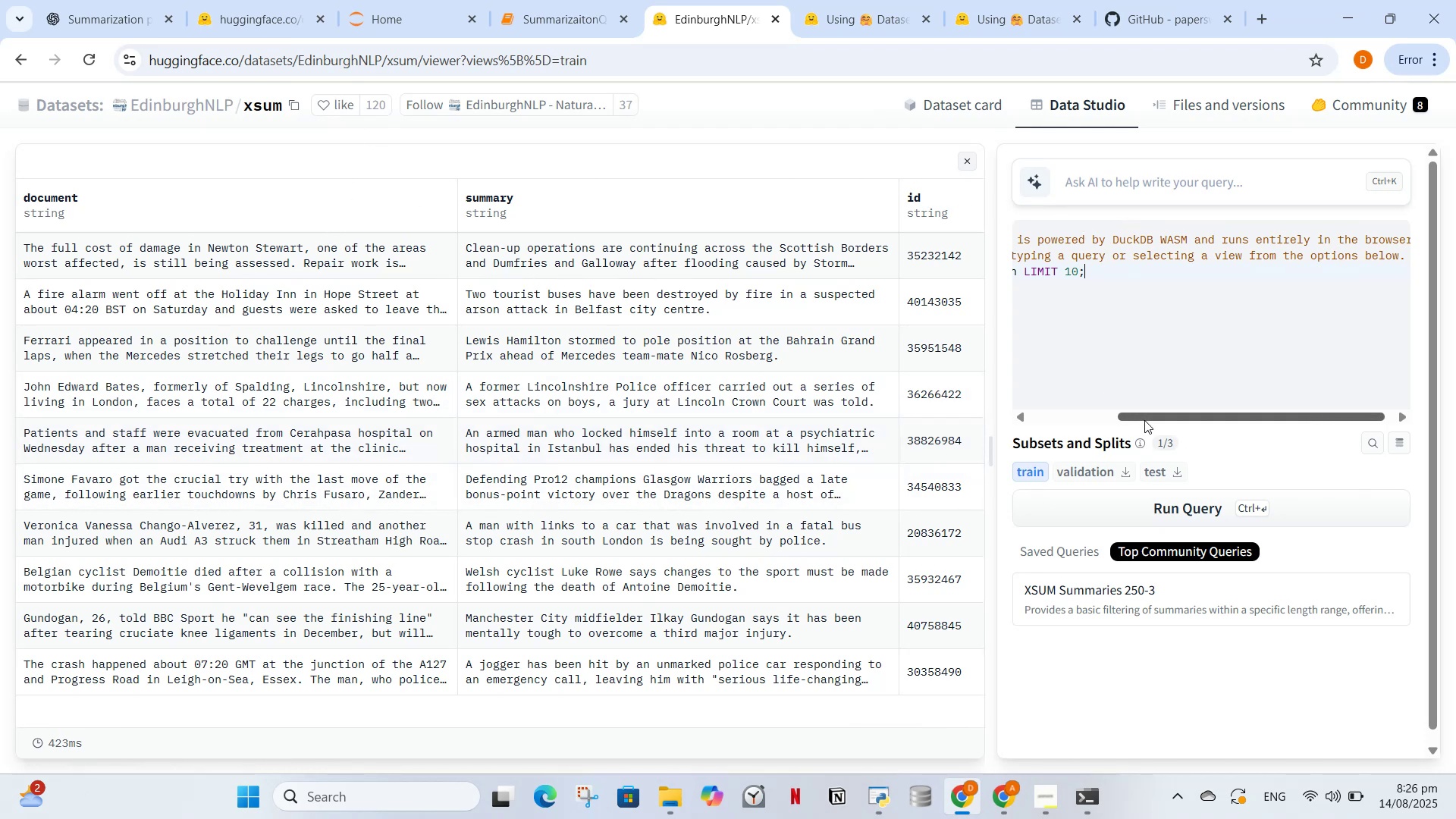 
left_click_drag(start_coordinate=[1144, 420], to_coordinate=[1017, 441])
 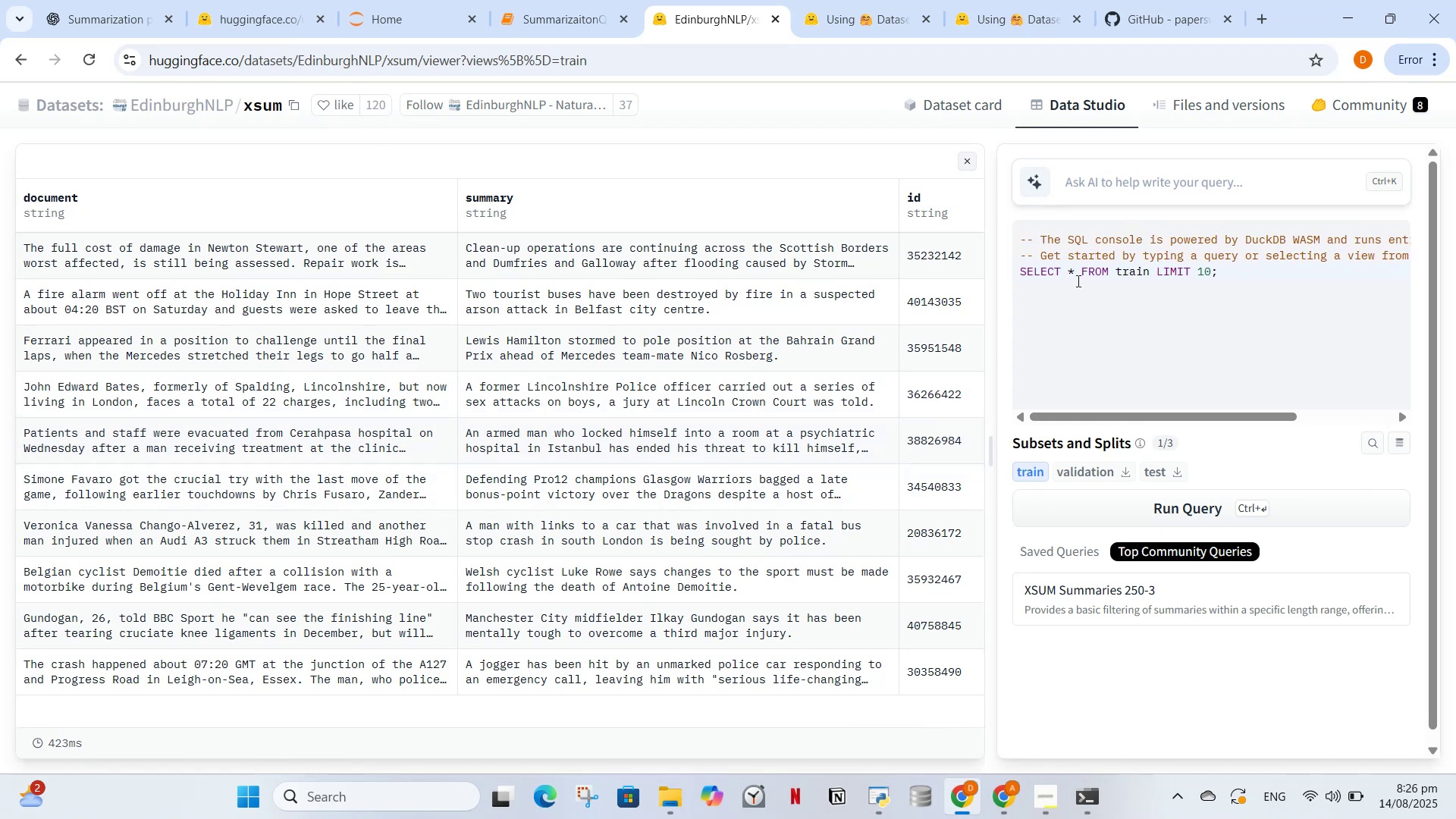 
left_click([1097, 267])
 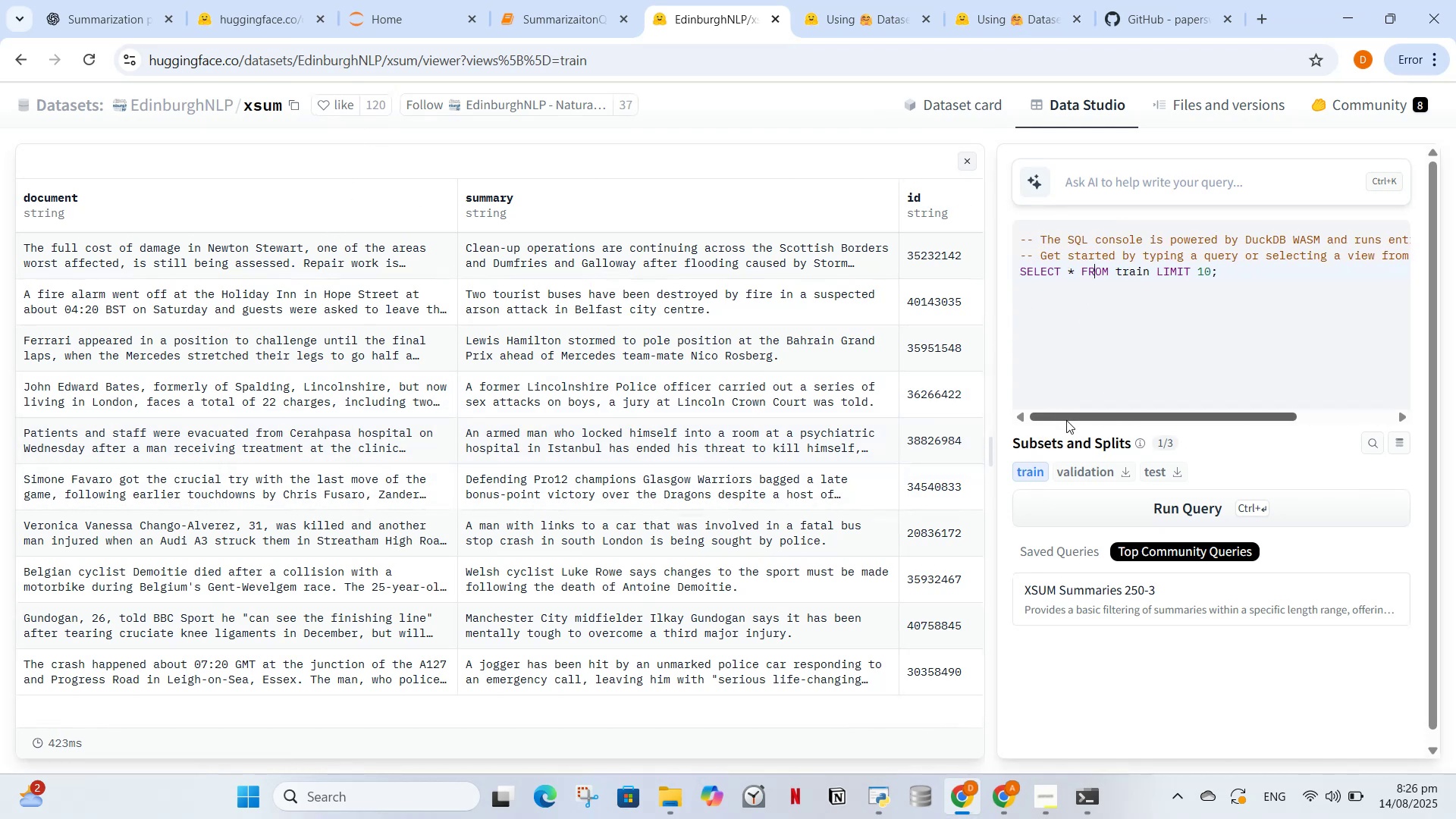 
left_click_drag(start_coordinate=[1063, 416], to_coordinate=[1197, 419])
 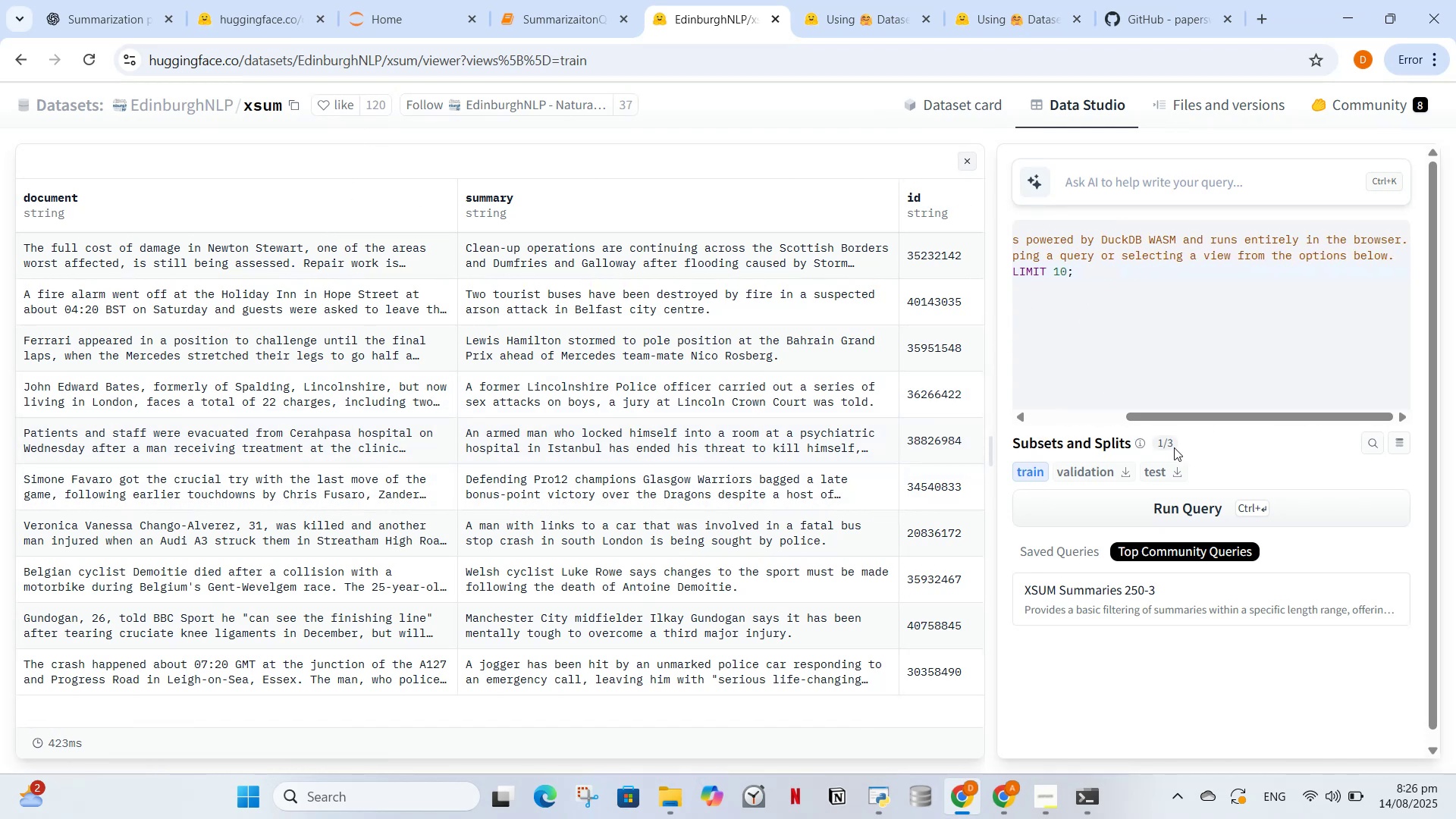 
left_click([1172, 447])
 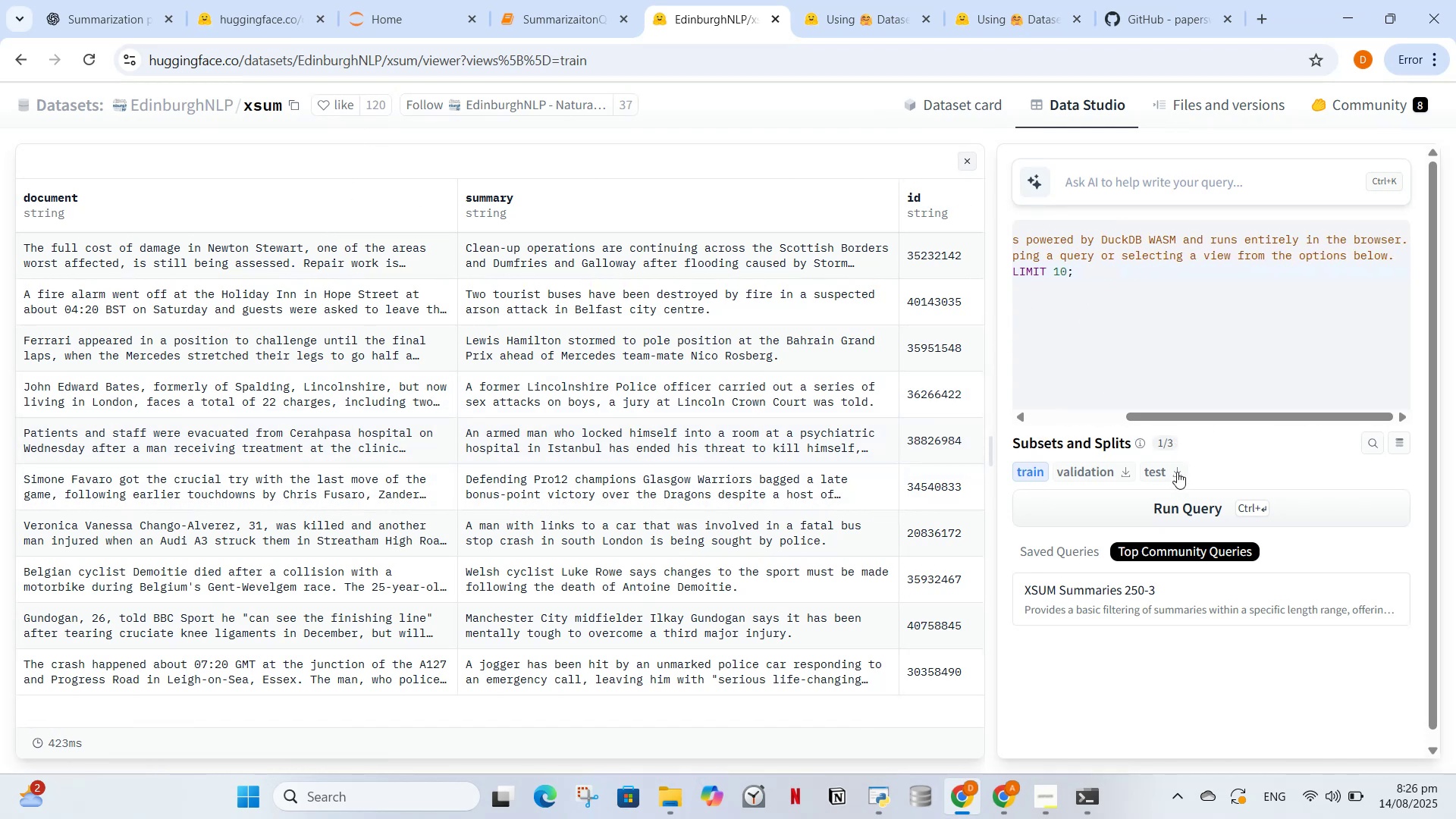 
left_click([1177, 472])
 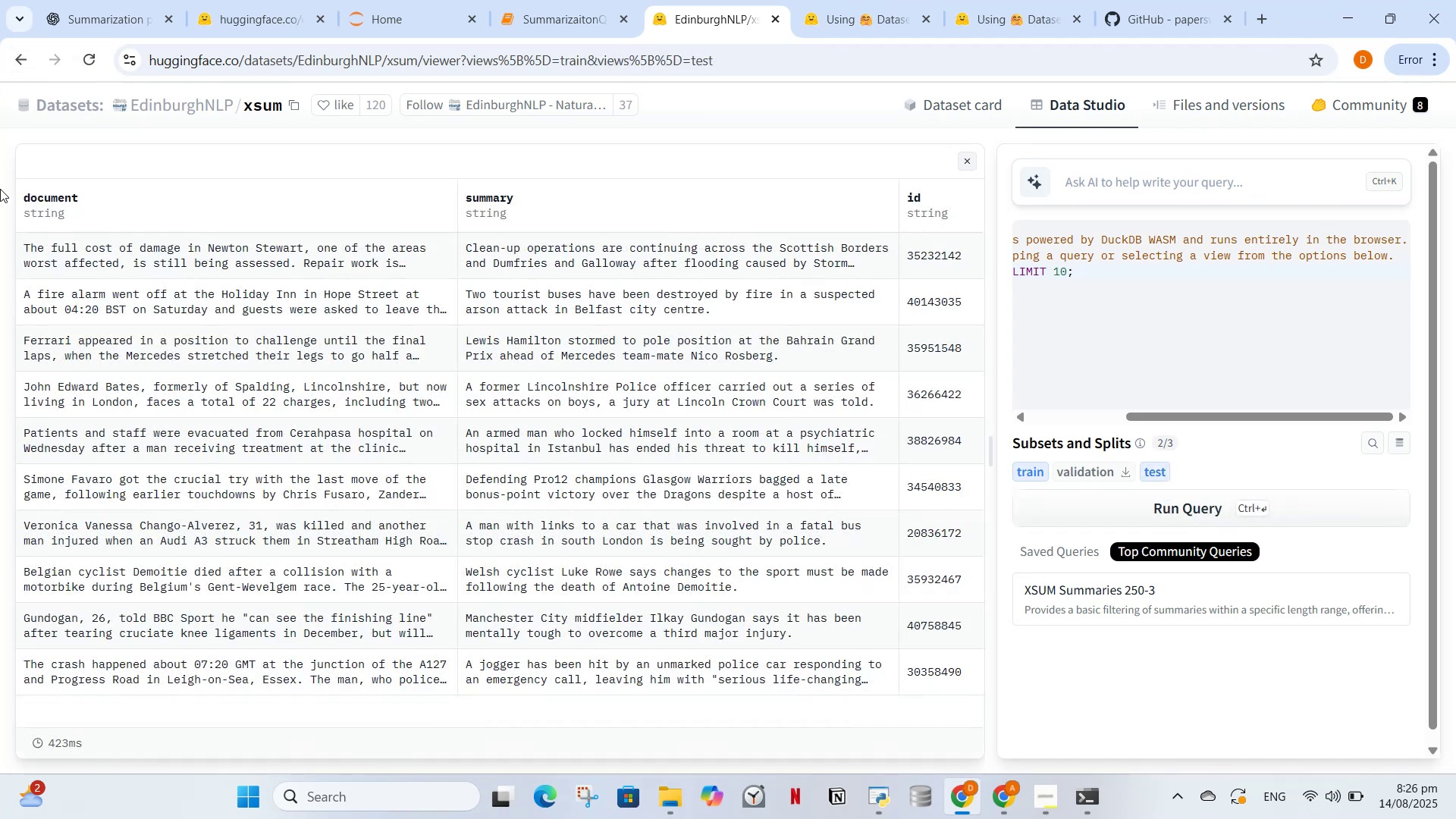 
wait(8.42)
 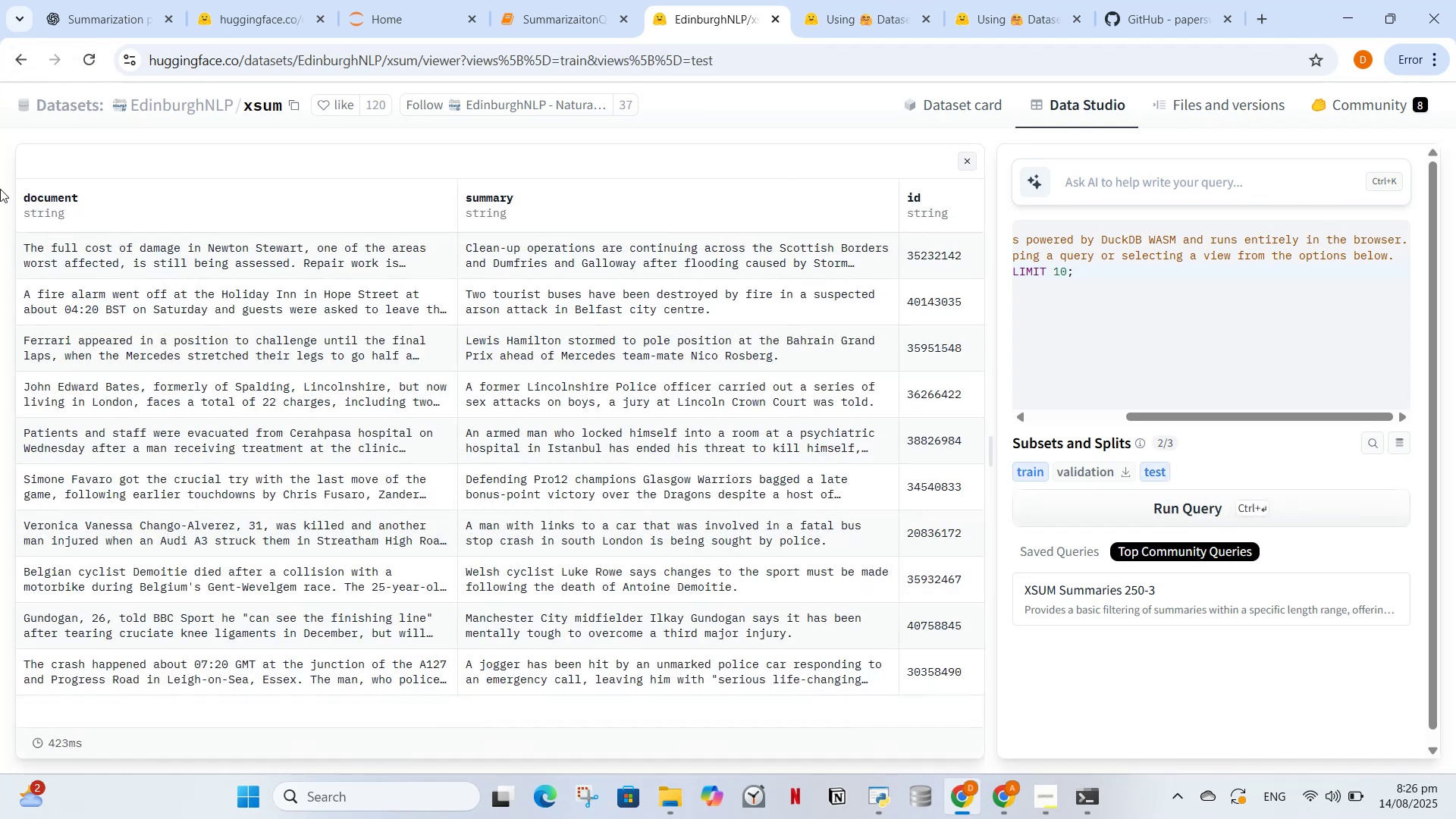 
left_click([165, 0])
 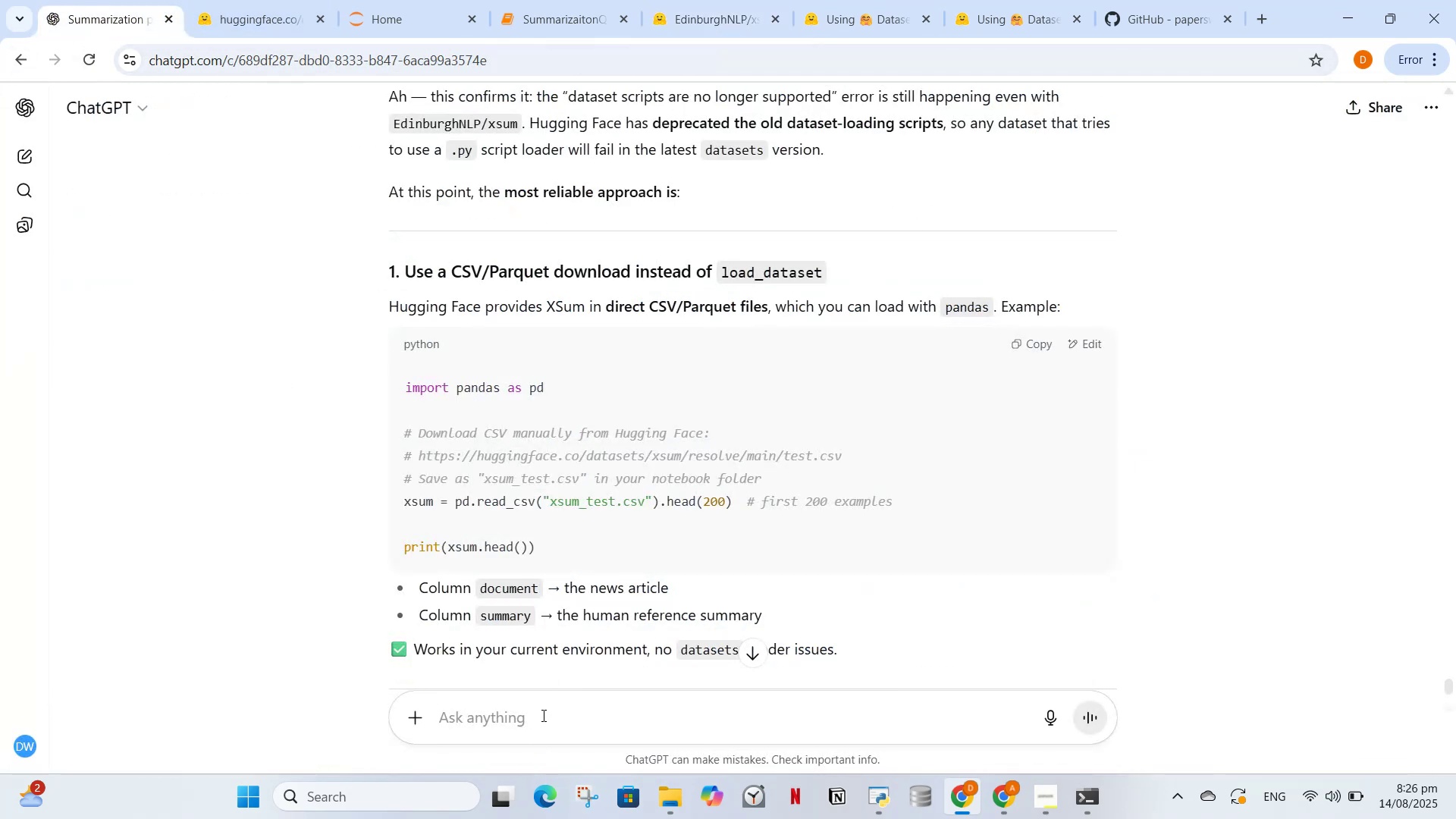 
type(i want to start this project but starting keep me frusing the project made me frustrated tell me anya)
key(Backspace)
type( approach)
 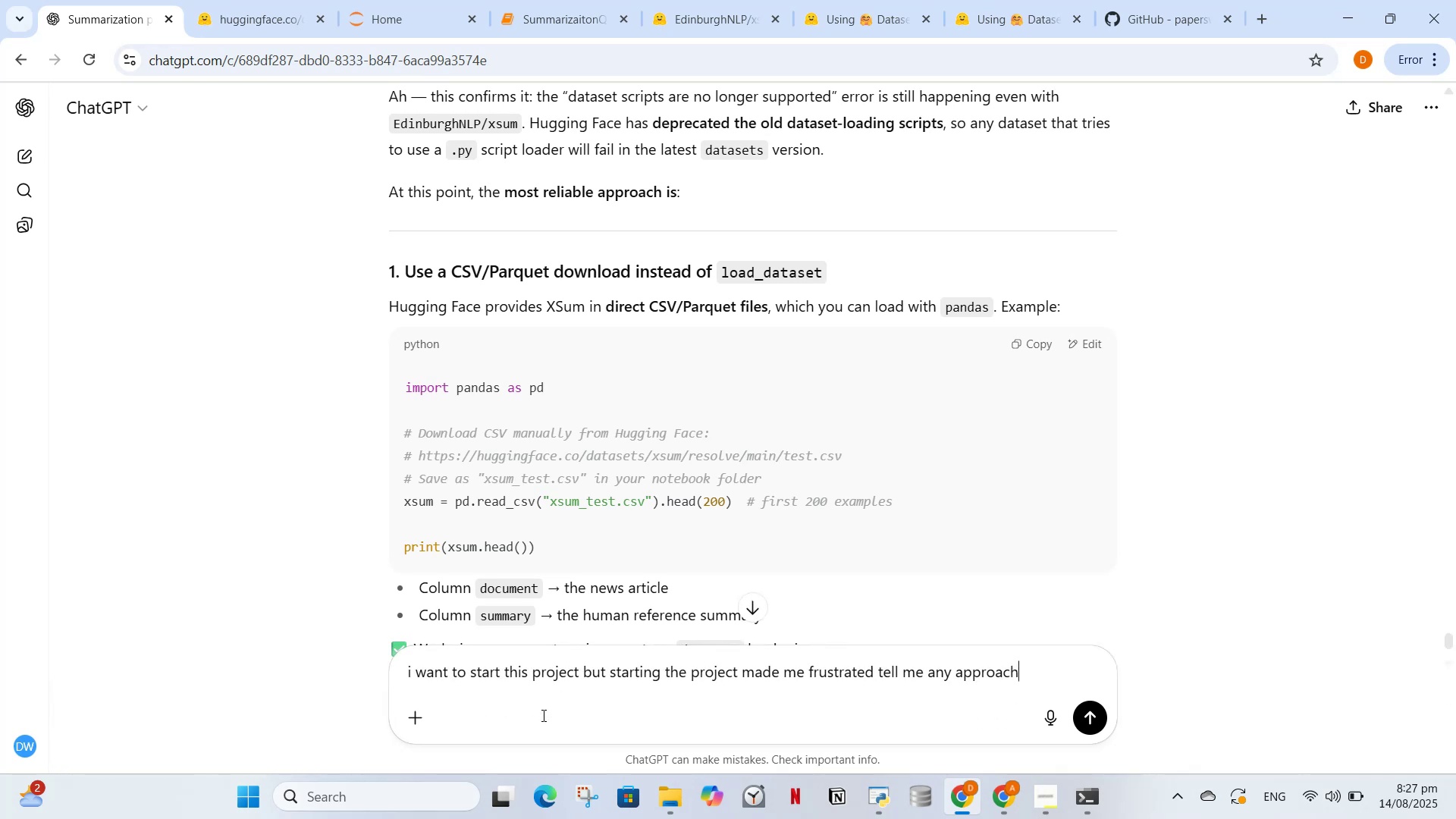 
key(Enter)
 